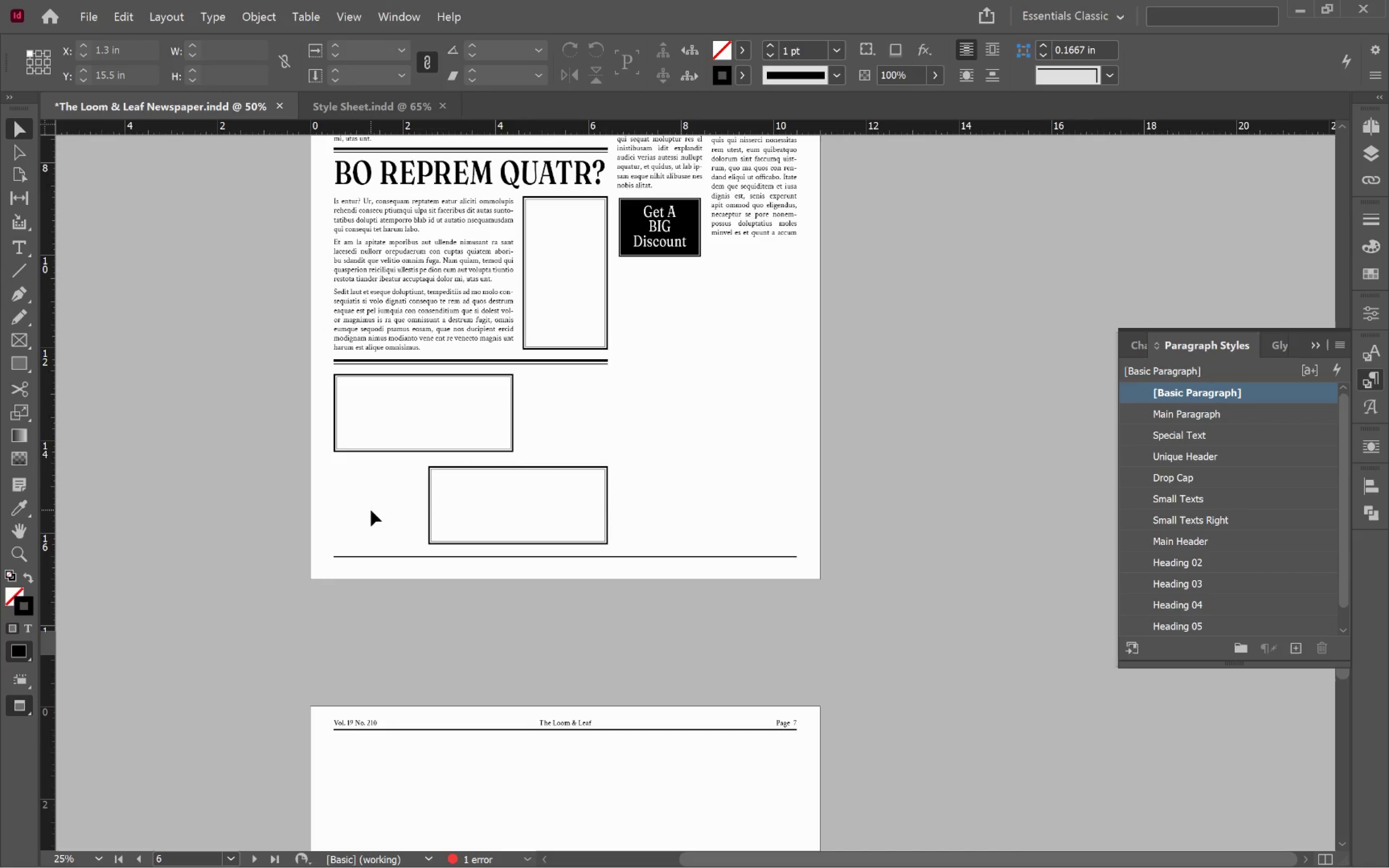 
left_click([553, 416])
 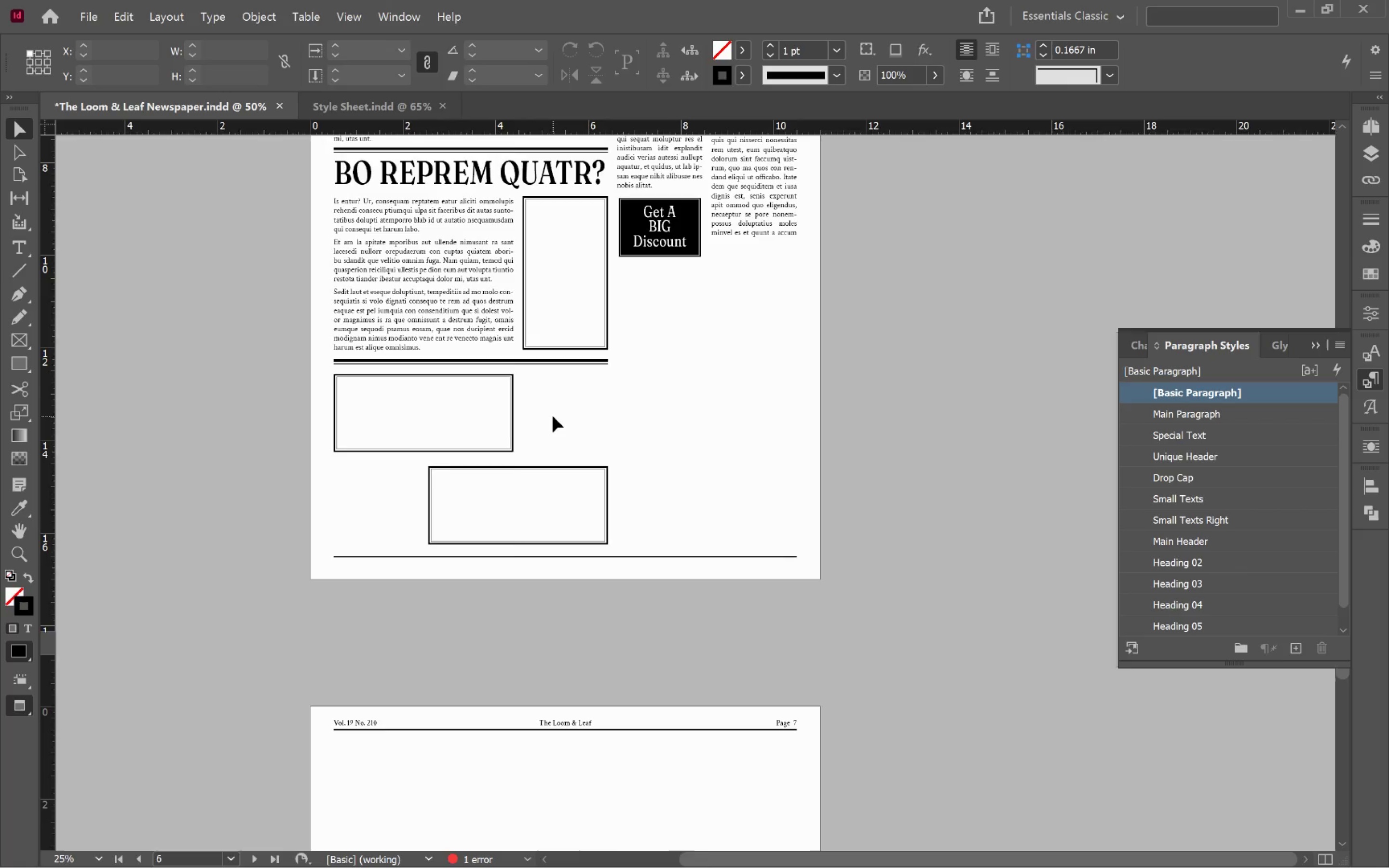 
key(W)
 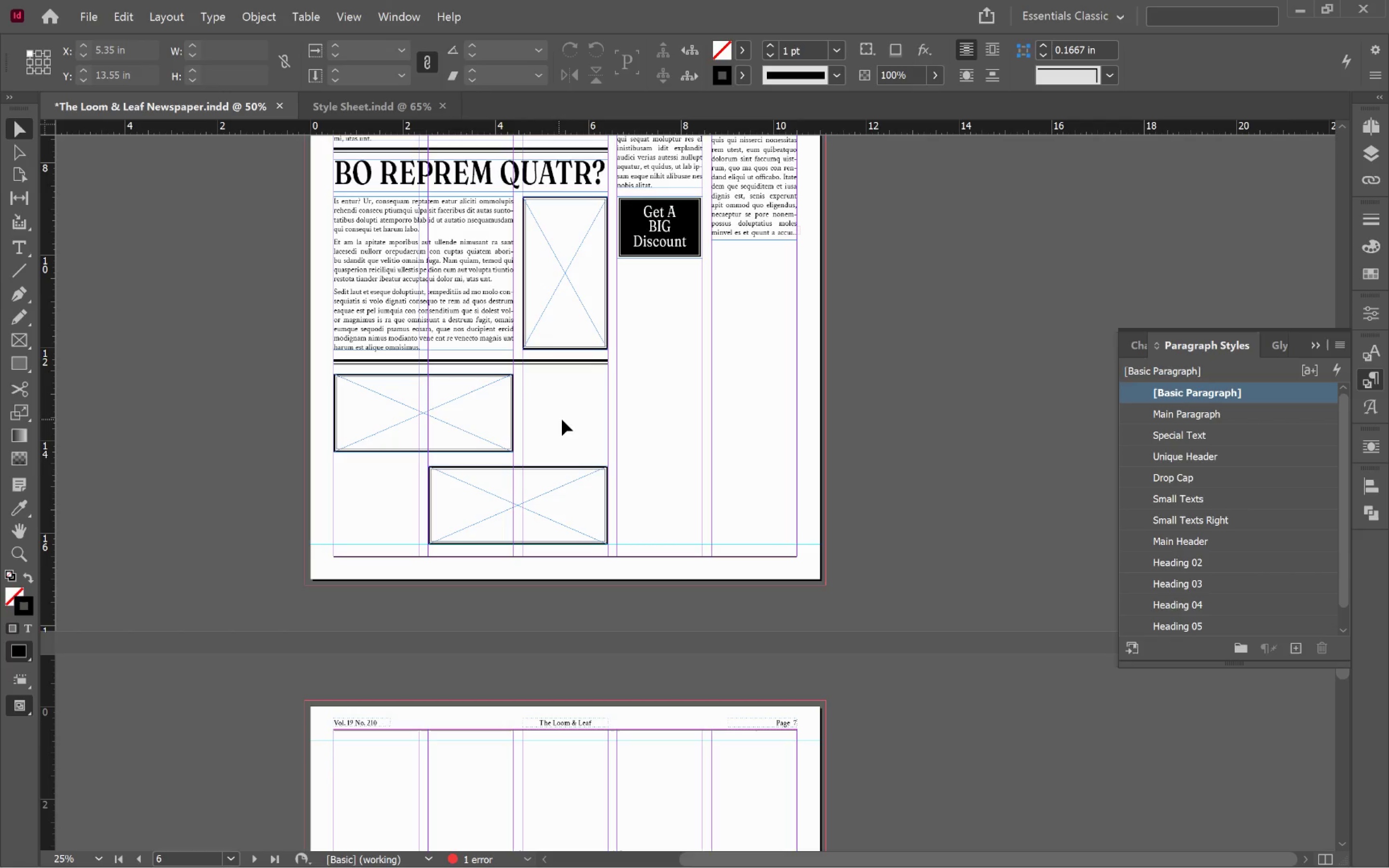 
hold_key(key=AltLeft, duration=0.47)
 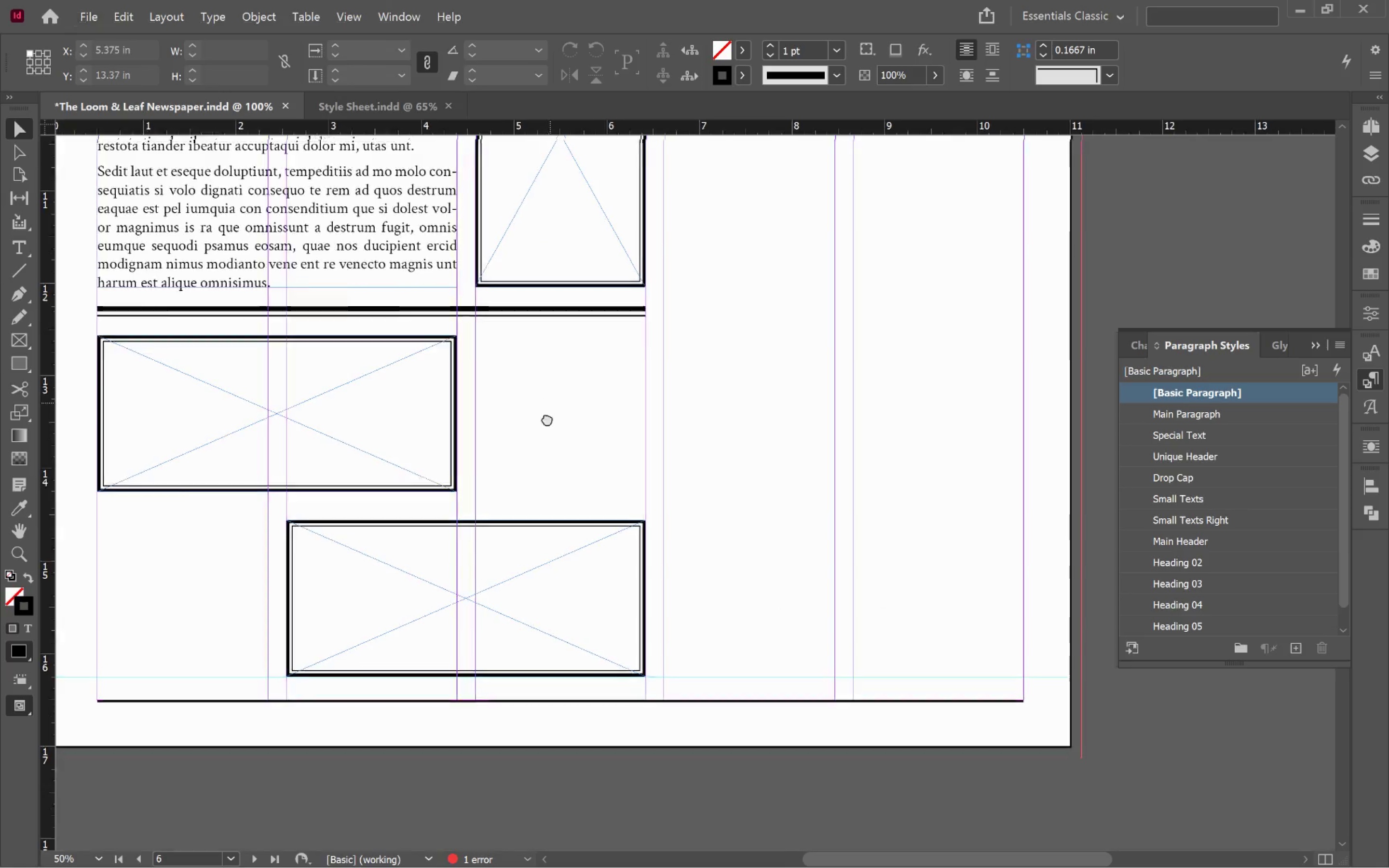 
hold_key(key=Space, duration=0.81)
 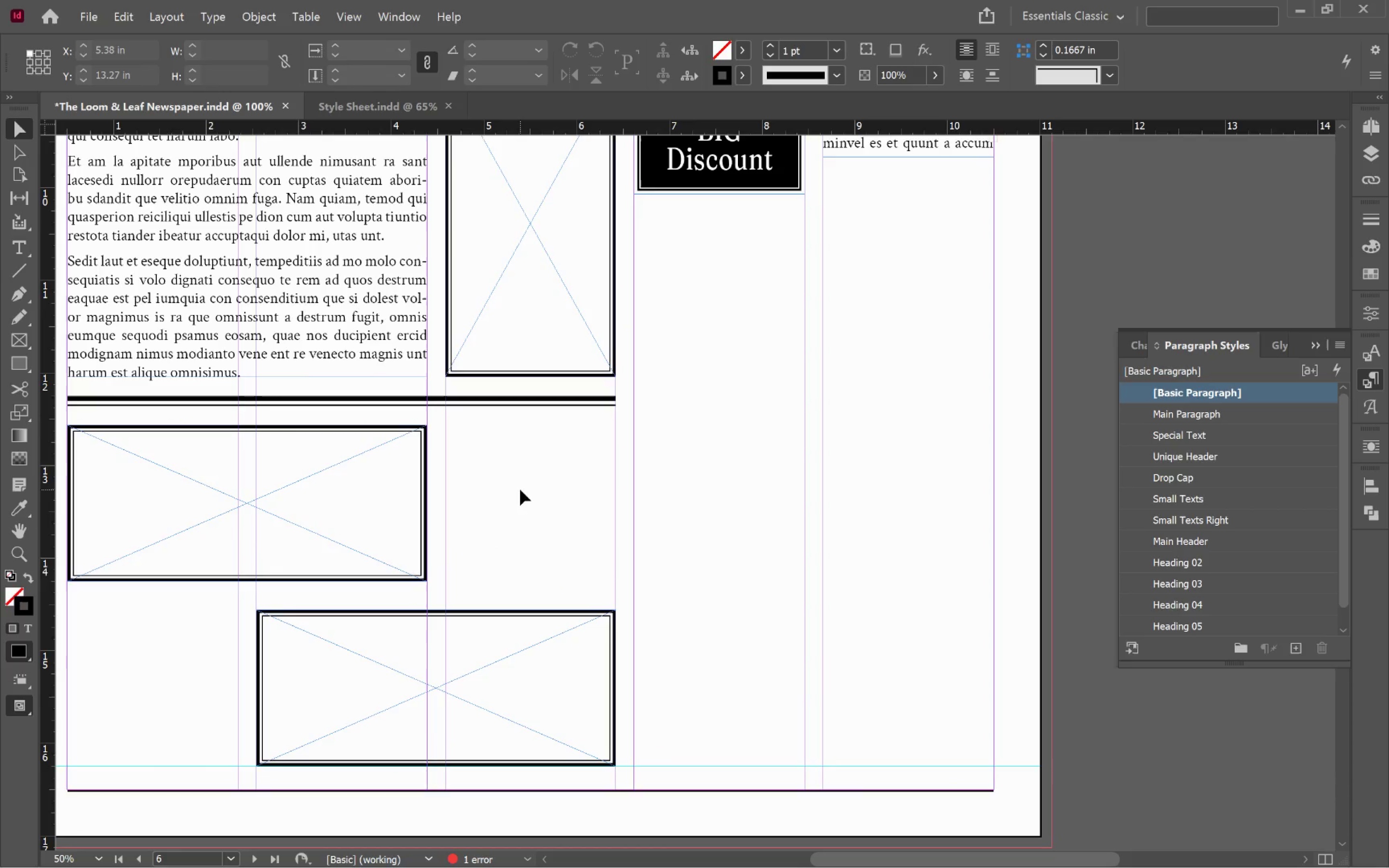 
scroll: coordinate [568, 420], scroll_direction: up, amount: 2.0
 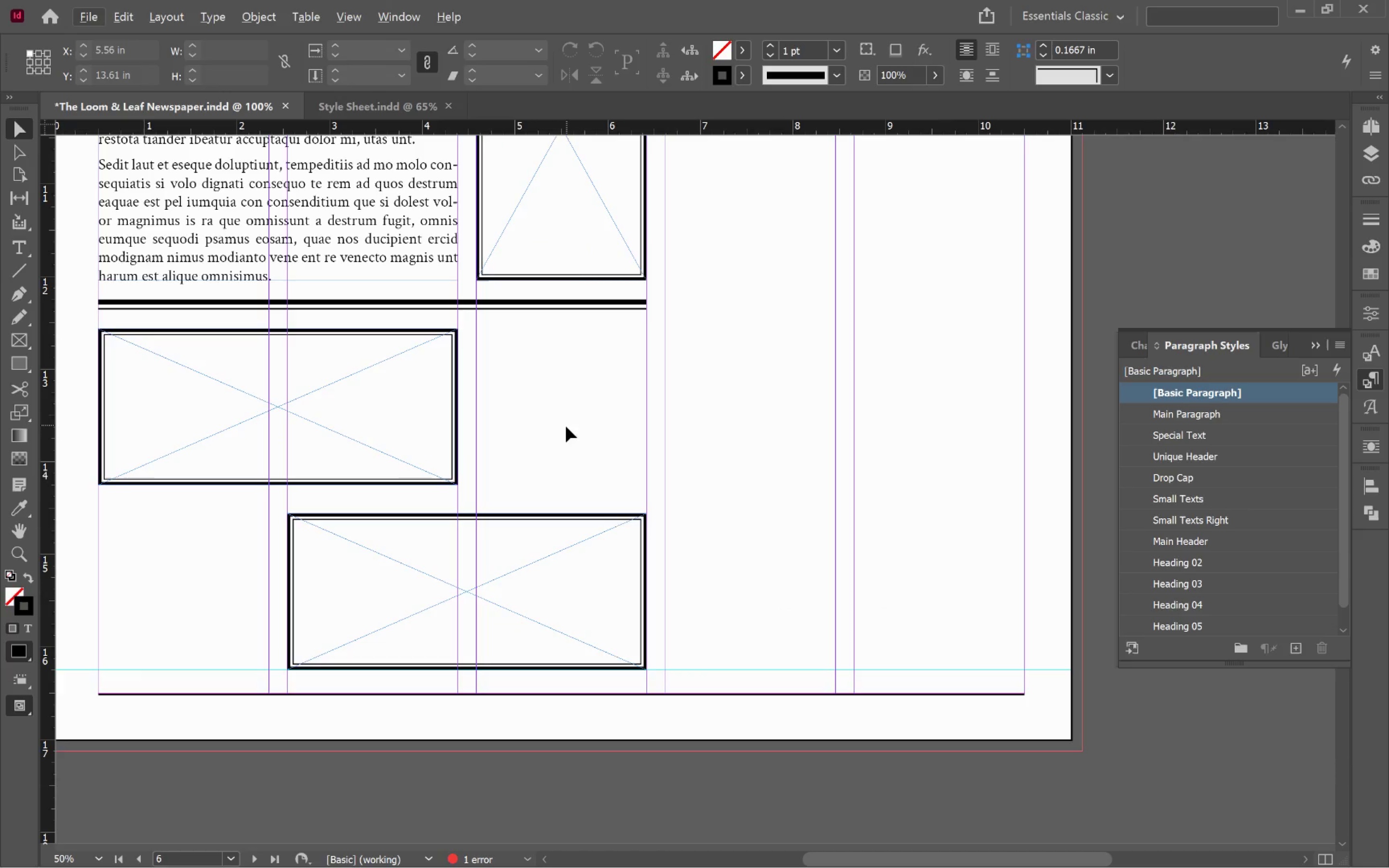 
left_click_drag(start_coordinate=[550, 403], to_coordinate=[518, 499])
 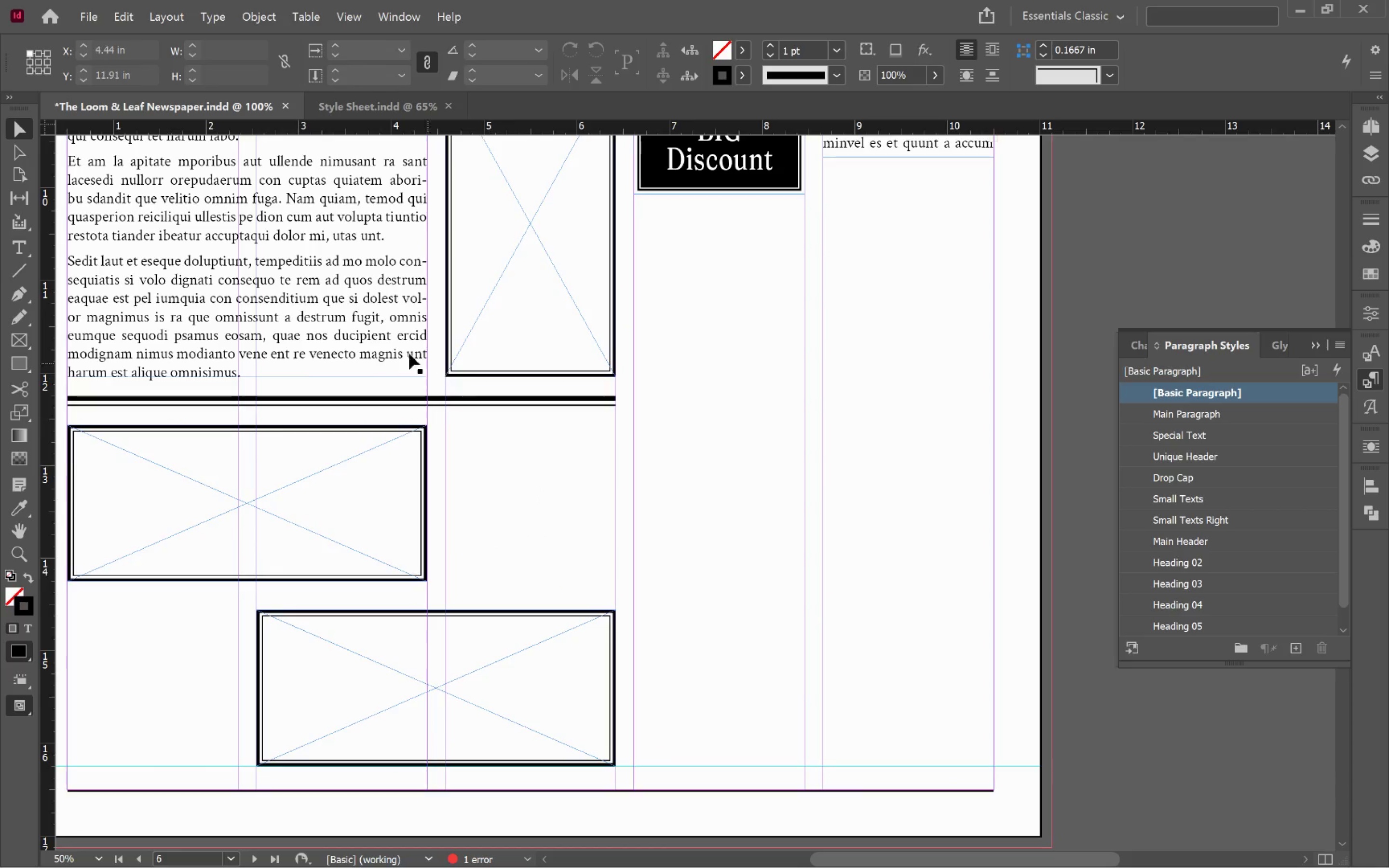 
left_click_drag(start_coordinate=[340, 331], to_coordinate=[721, 697])
 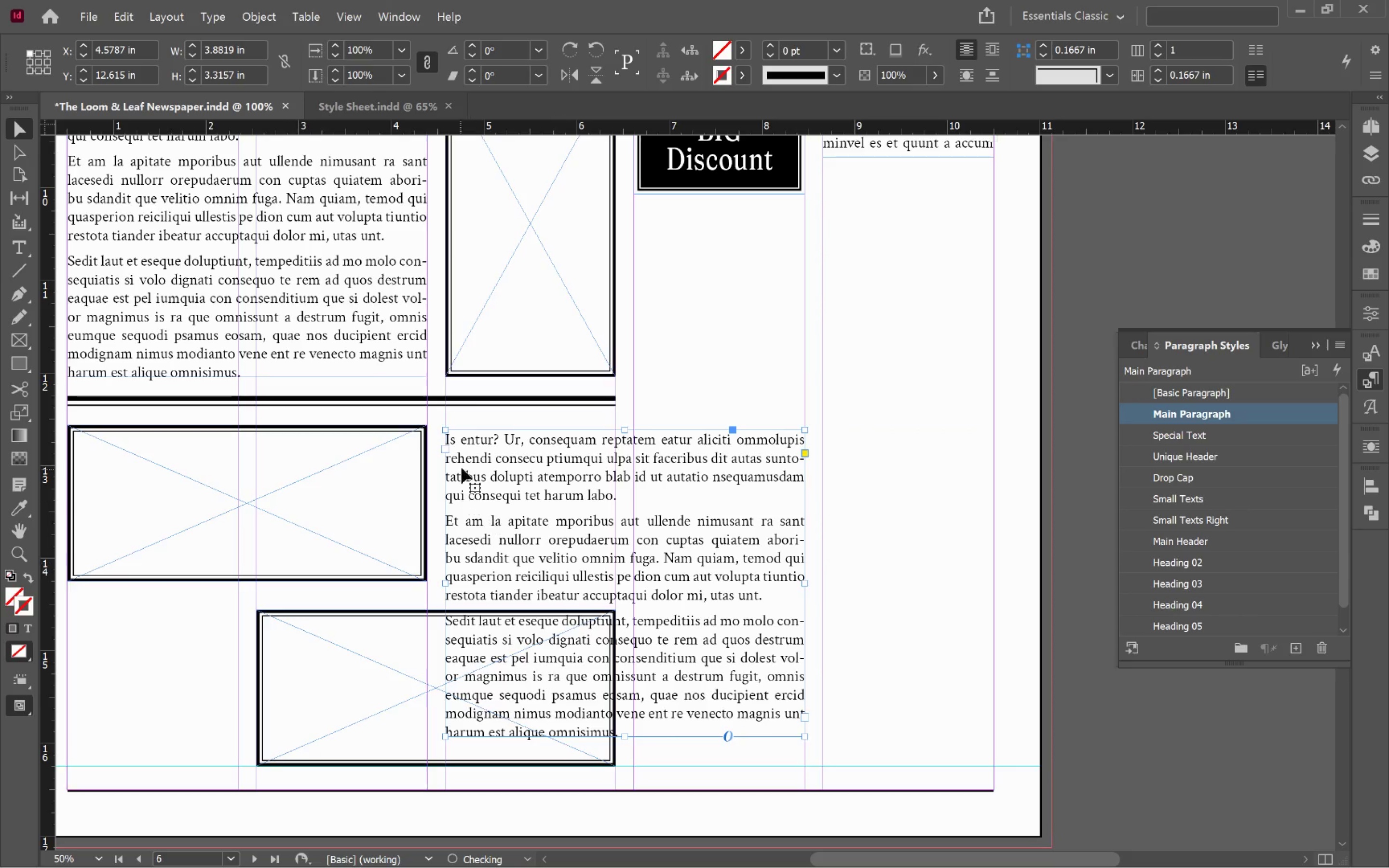 
hold_key(key=AltLeft, duration=6.11)
 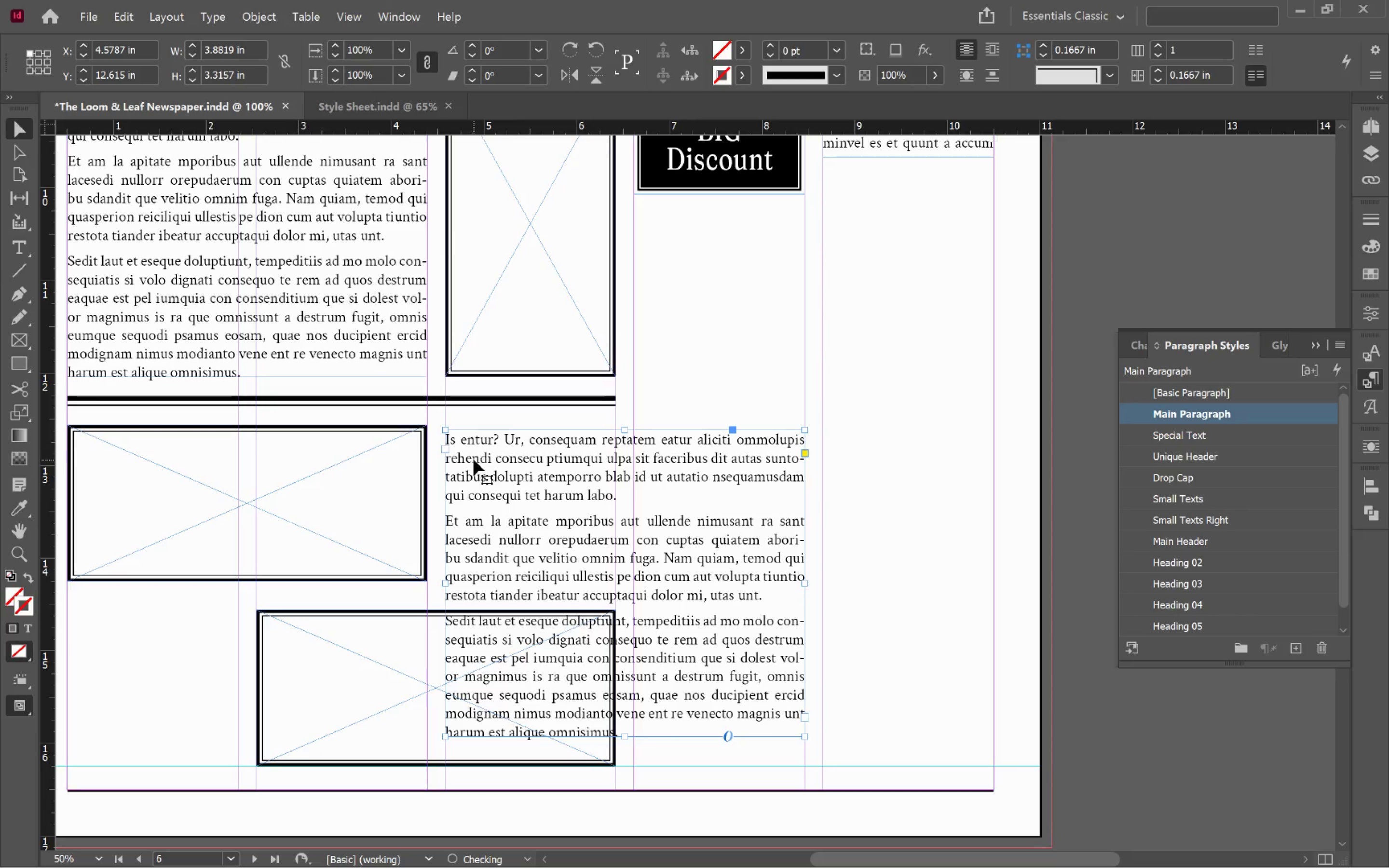 
hold_key(key=AltLeft, duration=0.54)
scroll: coordinate [474, 458], scroll_direction: up, amount: 3.0
 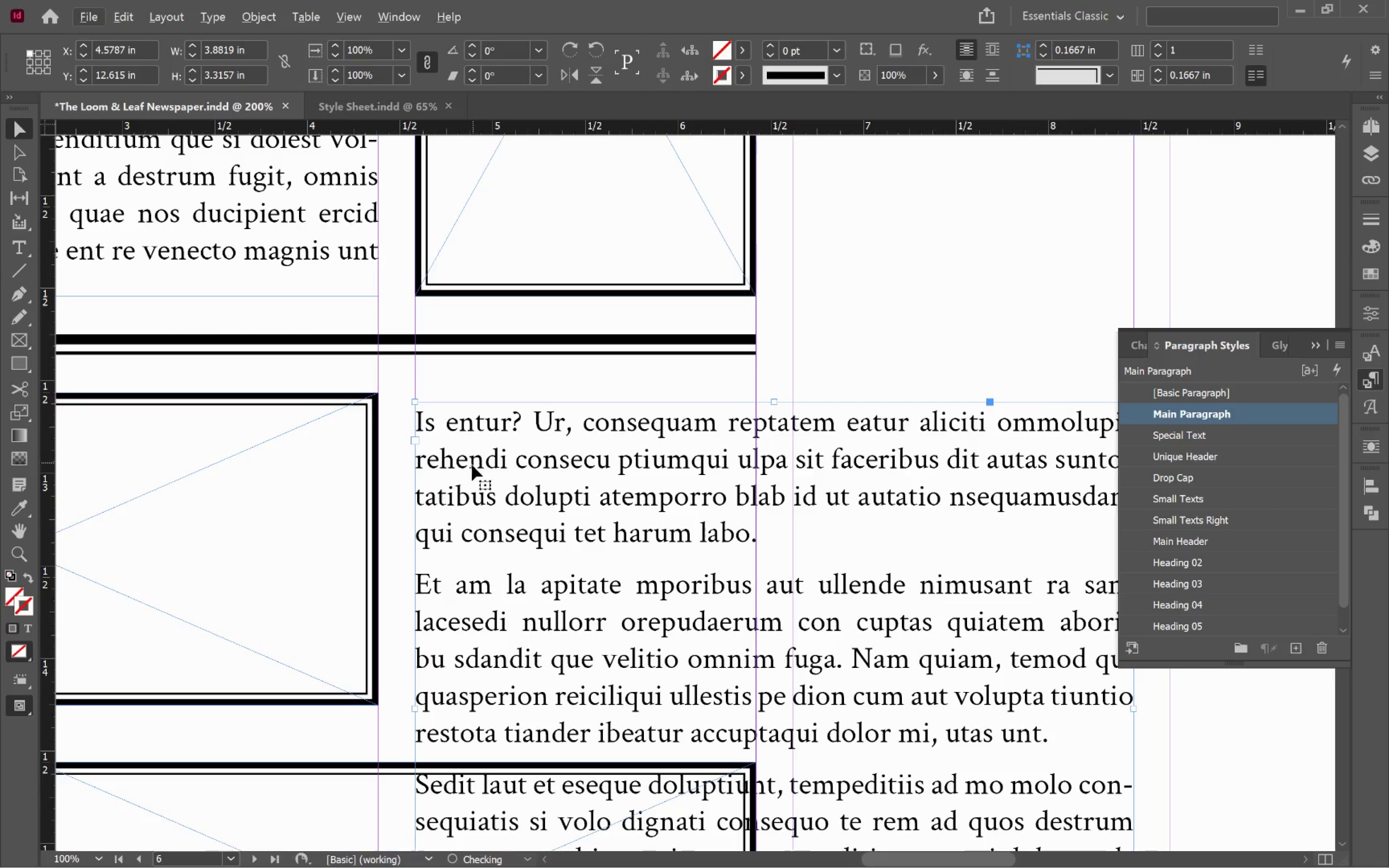 
left_click_drag(start_coordinate=[472, 467], to_coordinate=[472, 458])
 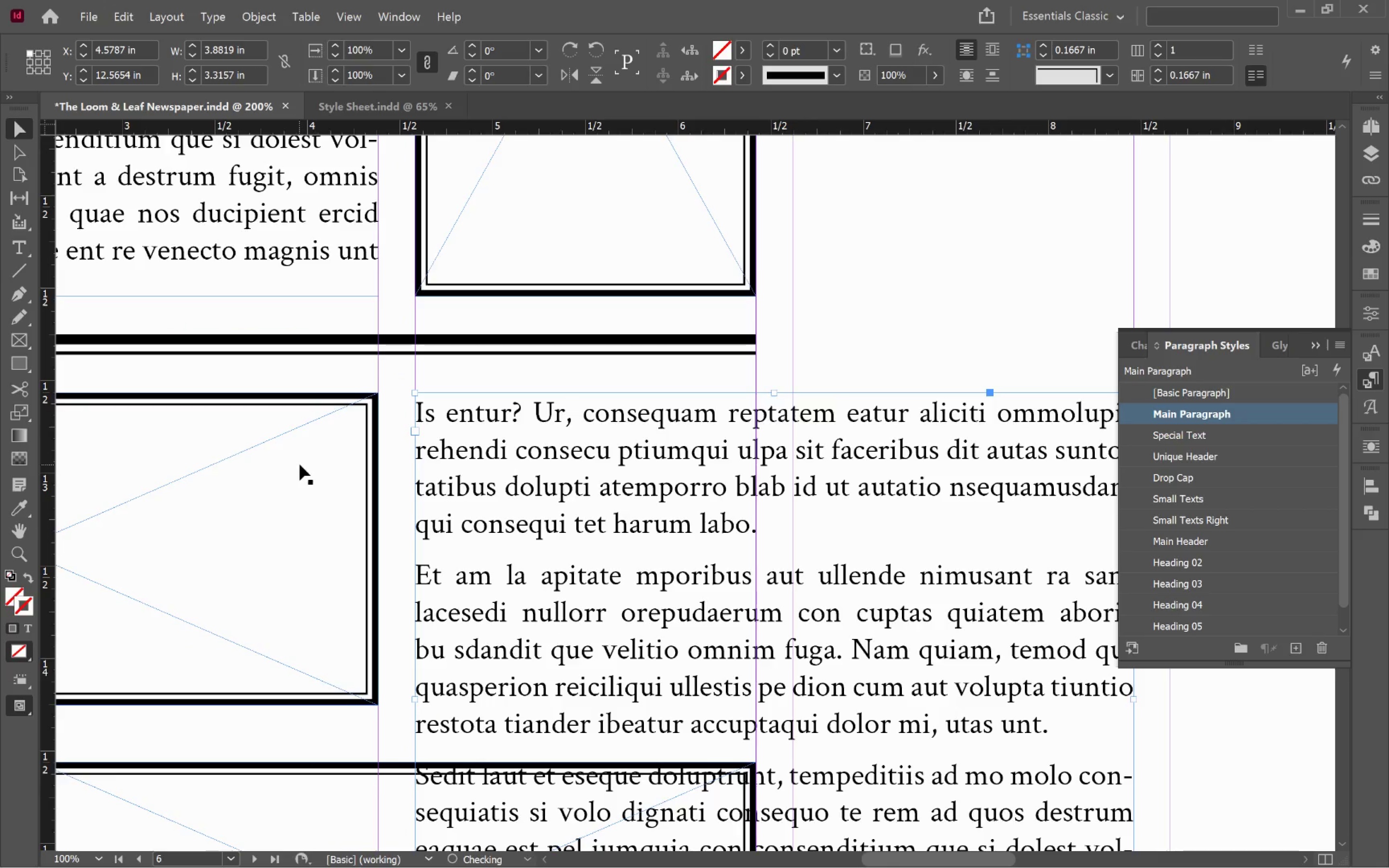 
hold_key(key=ShiftLeft, duration=2.43)
left_click([300, 464])
 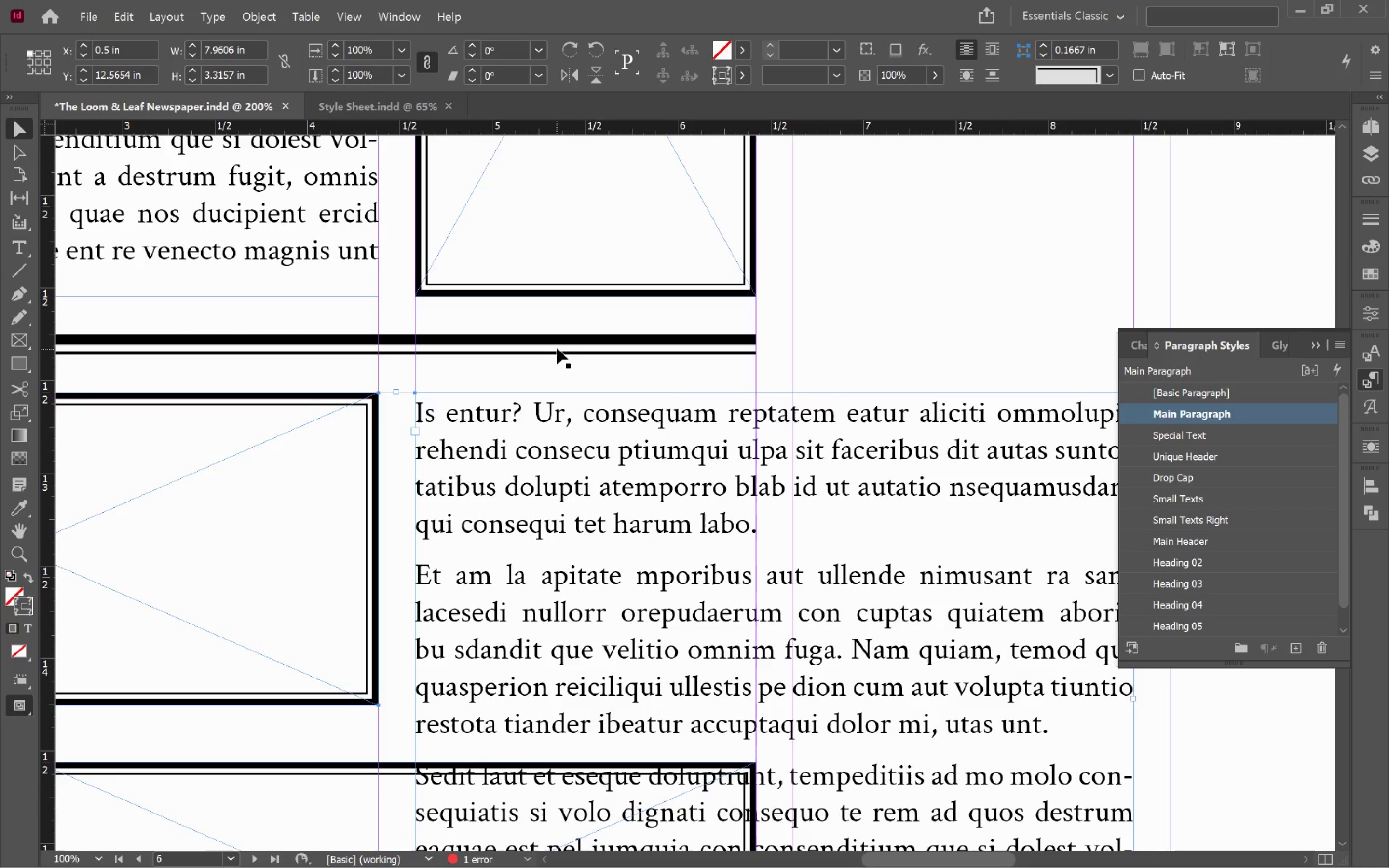 
left_click([551, 371])
 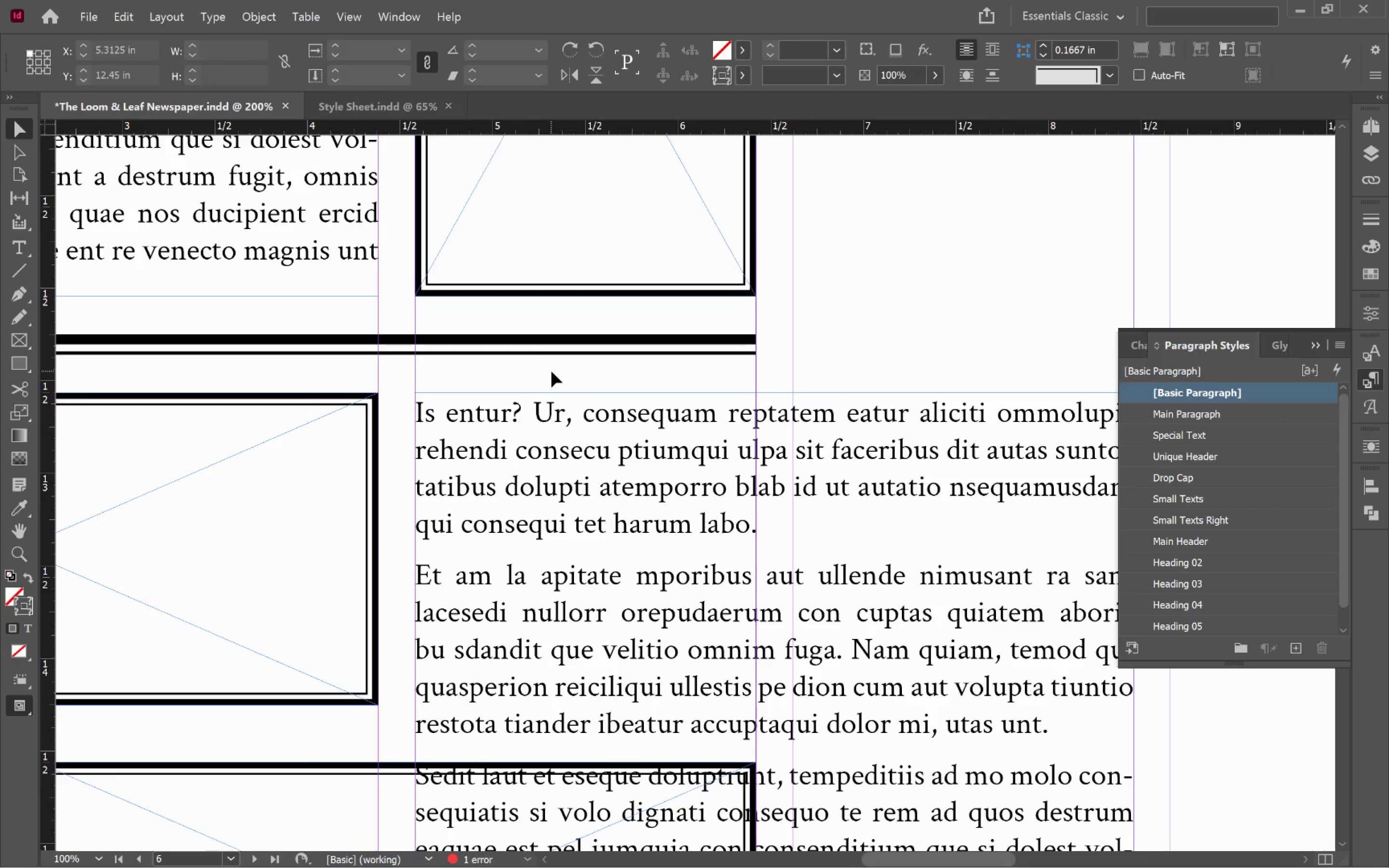 
hold_key(key=AltLeft, duration=0.58)
scroll: coordinate [566, 407], scroll_direction: down, amount: 3.0
 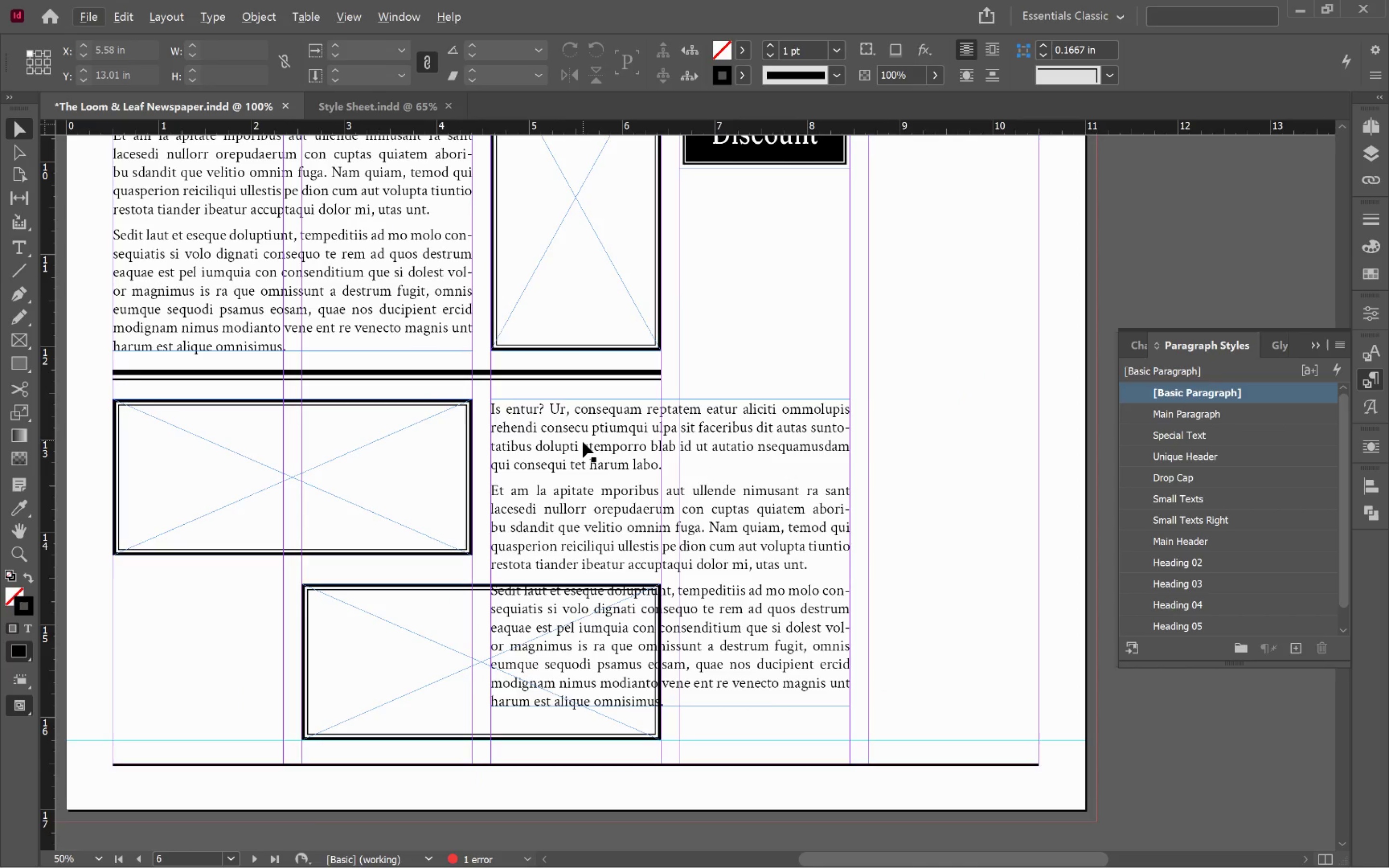 
double_click([583, 442])
 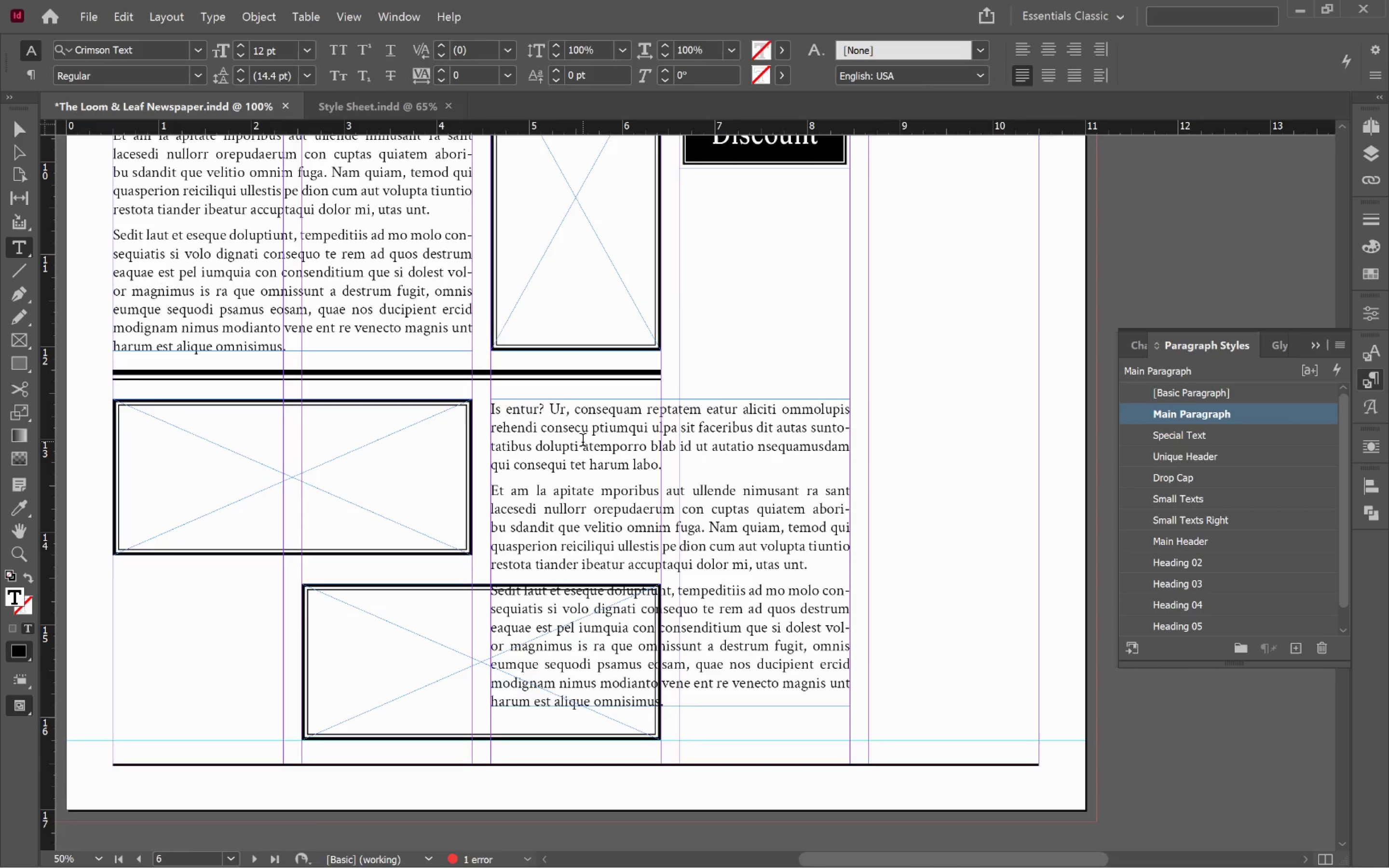 
key(Control+A)
 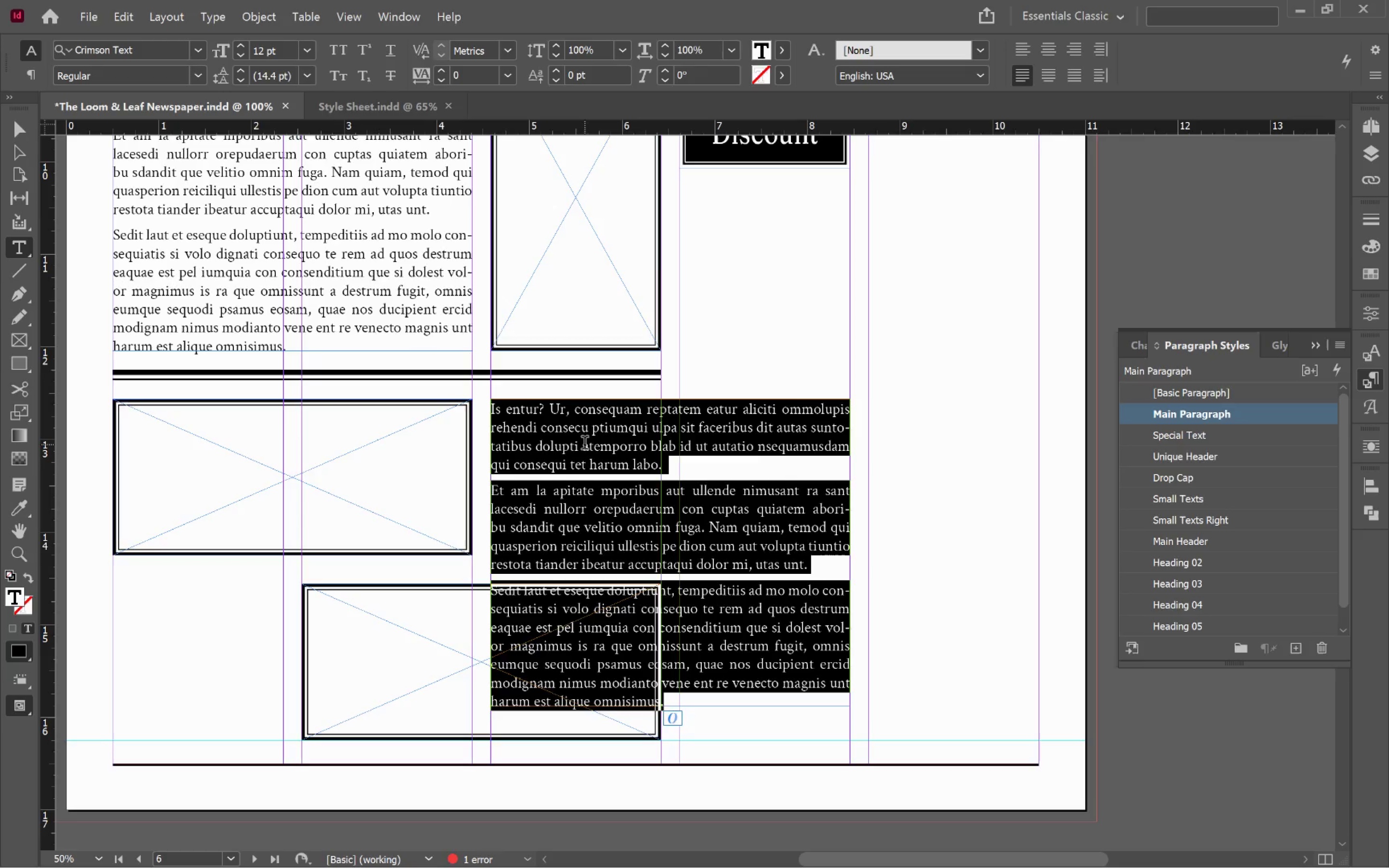 
key(Backspace)
 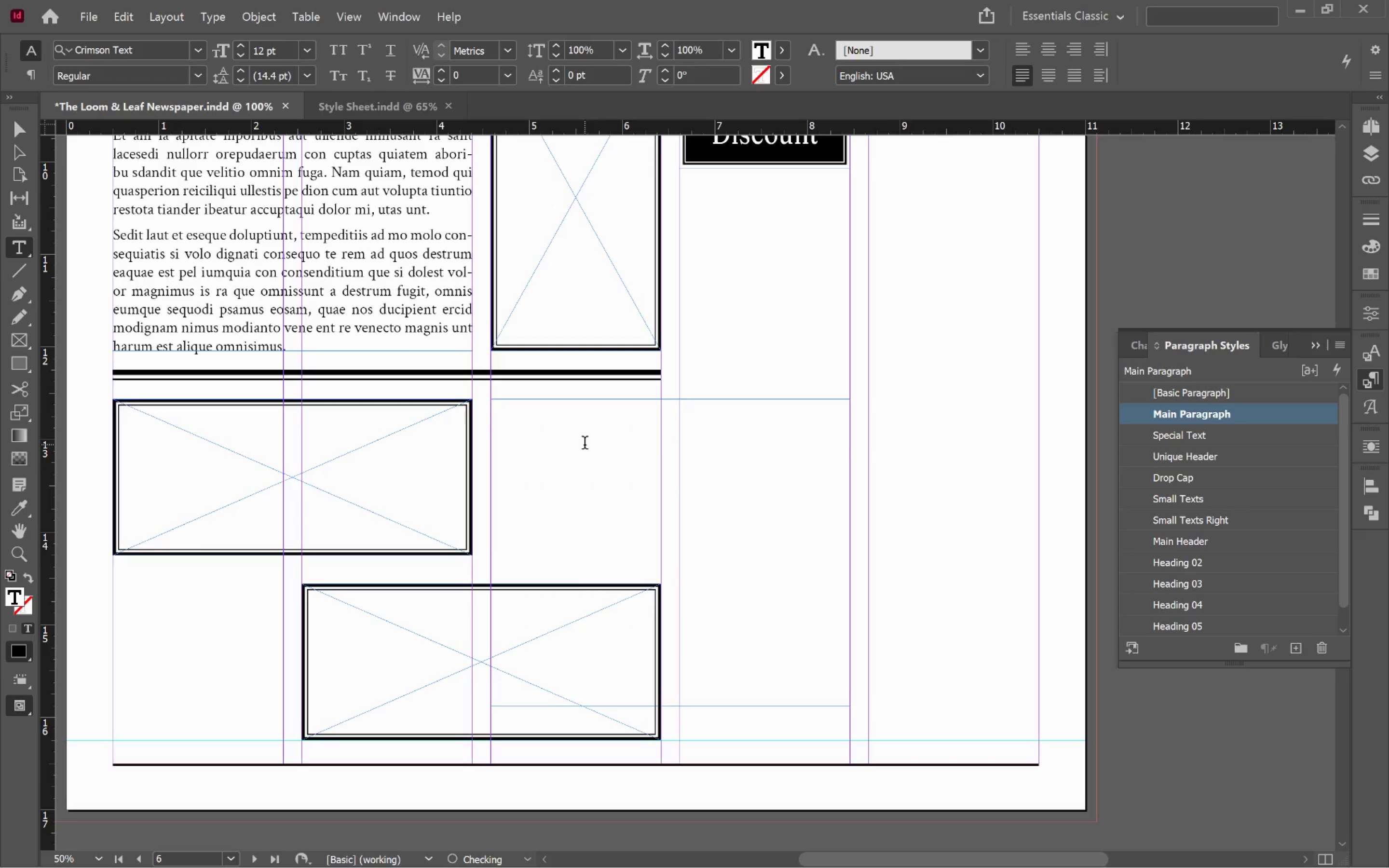 
hold_key(key=ControlLeft, duration=0.67)
 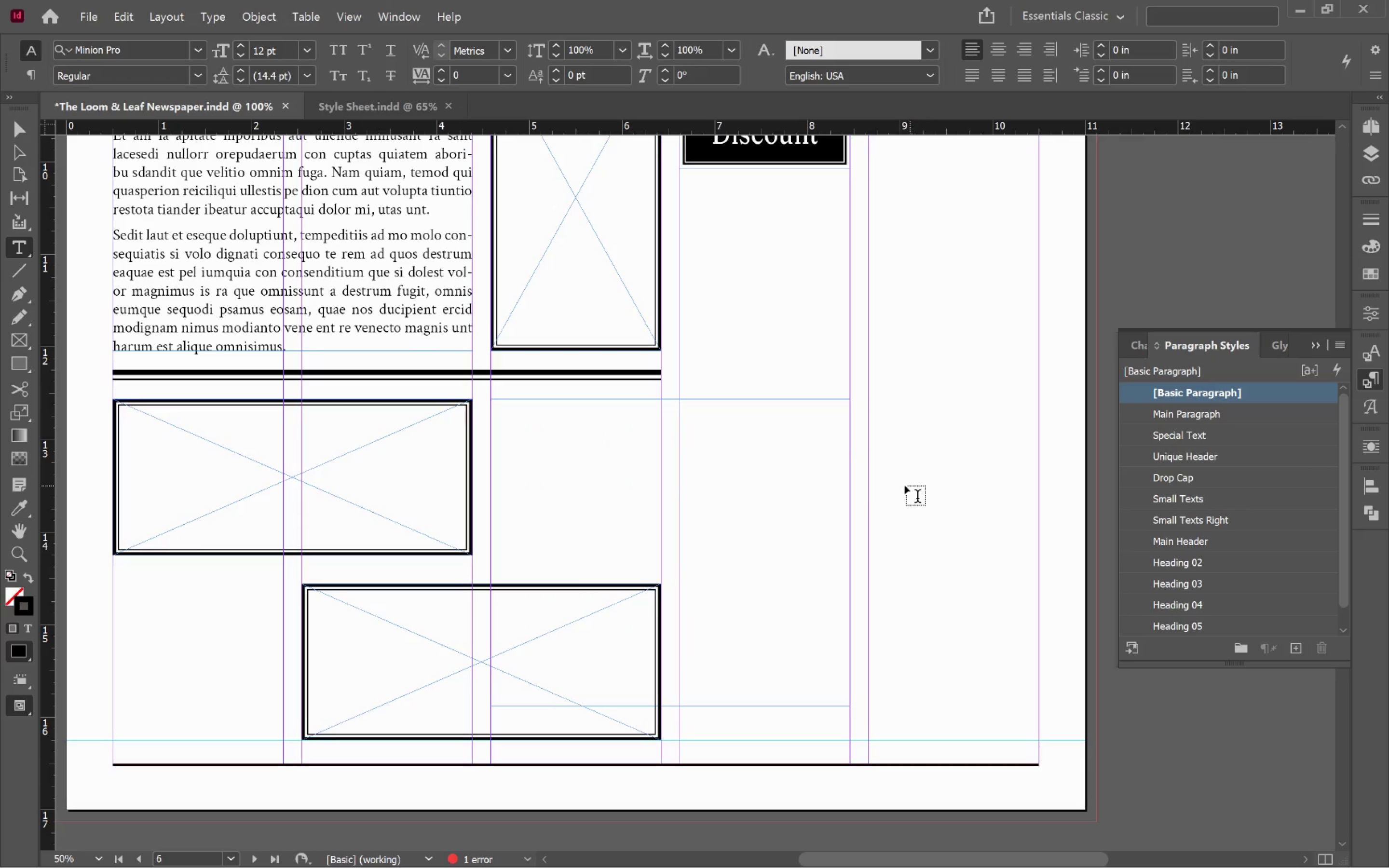 
key(V)
 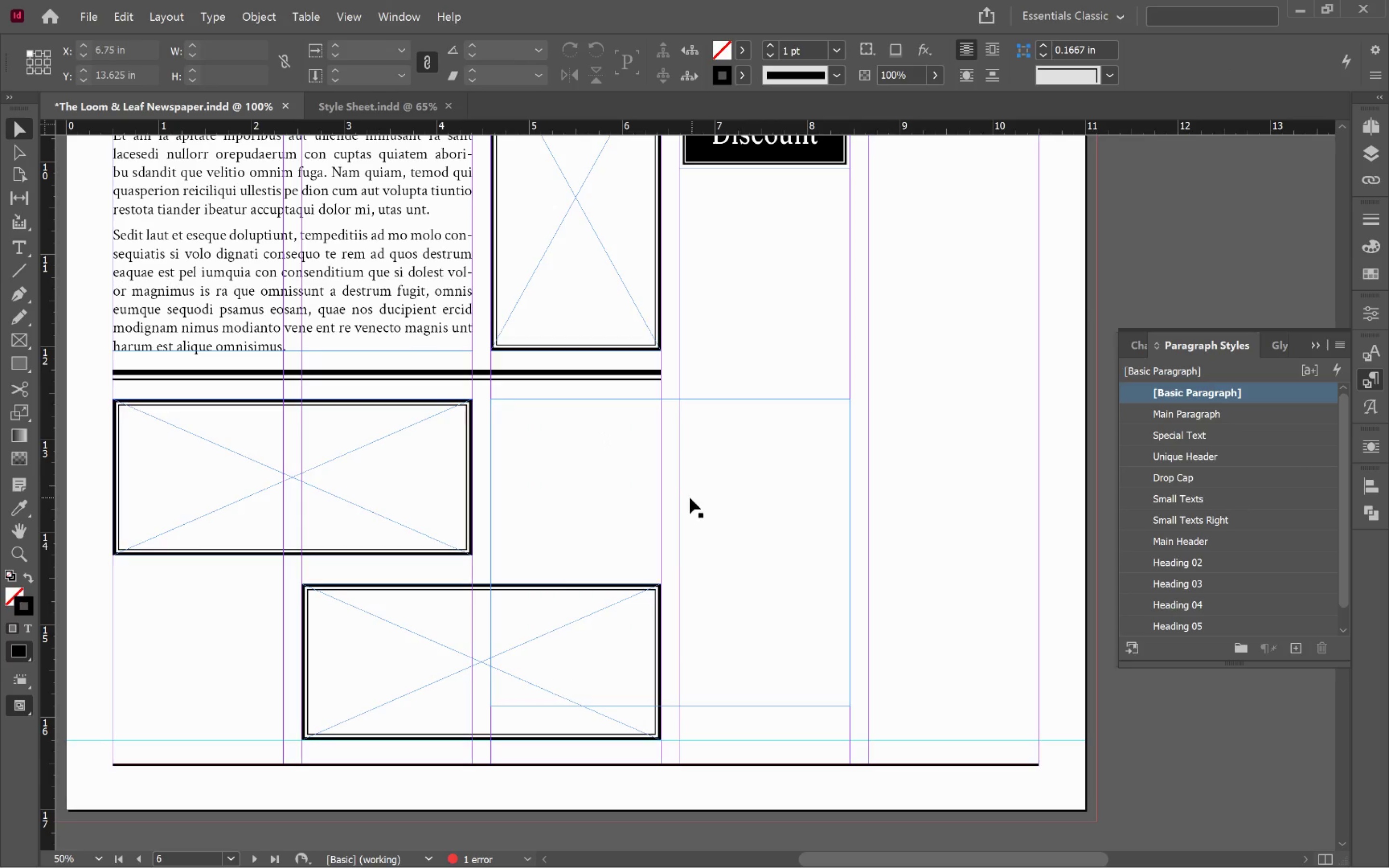 
left_click([689, 498])
 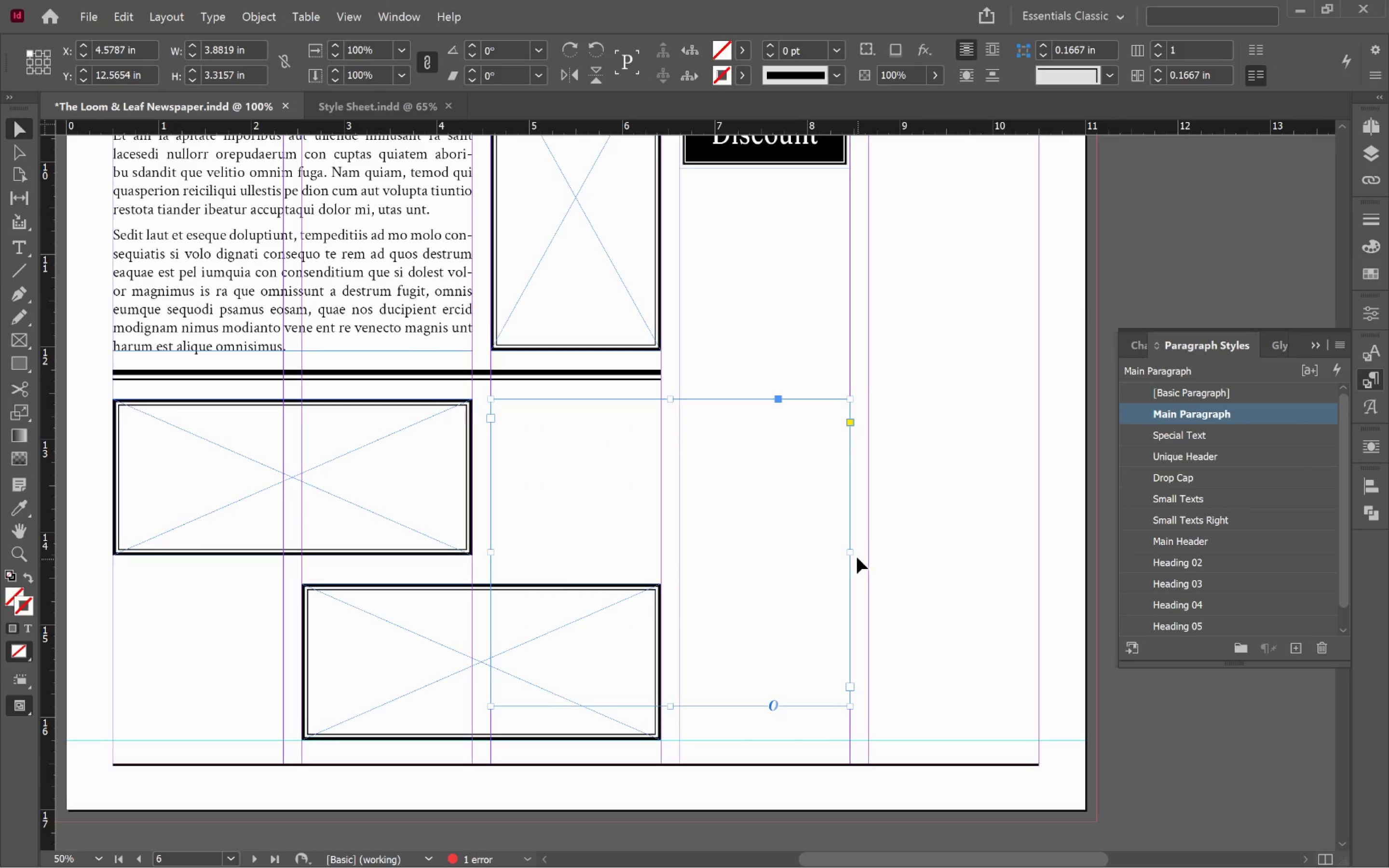 
left_click_drag(start_coordinate=[852, 554], to_coordinate=[660, 538])
 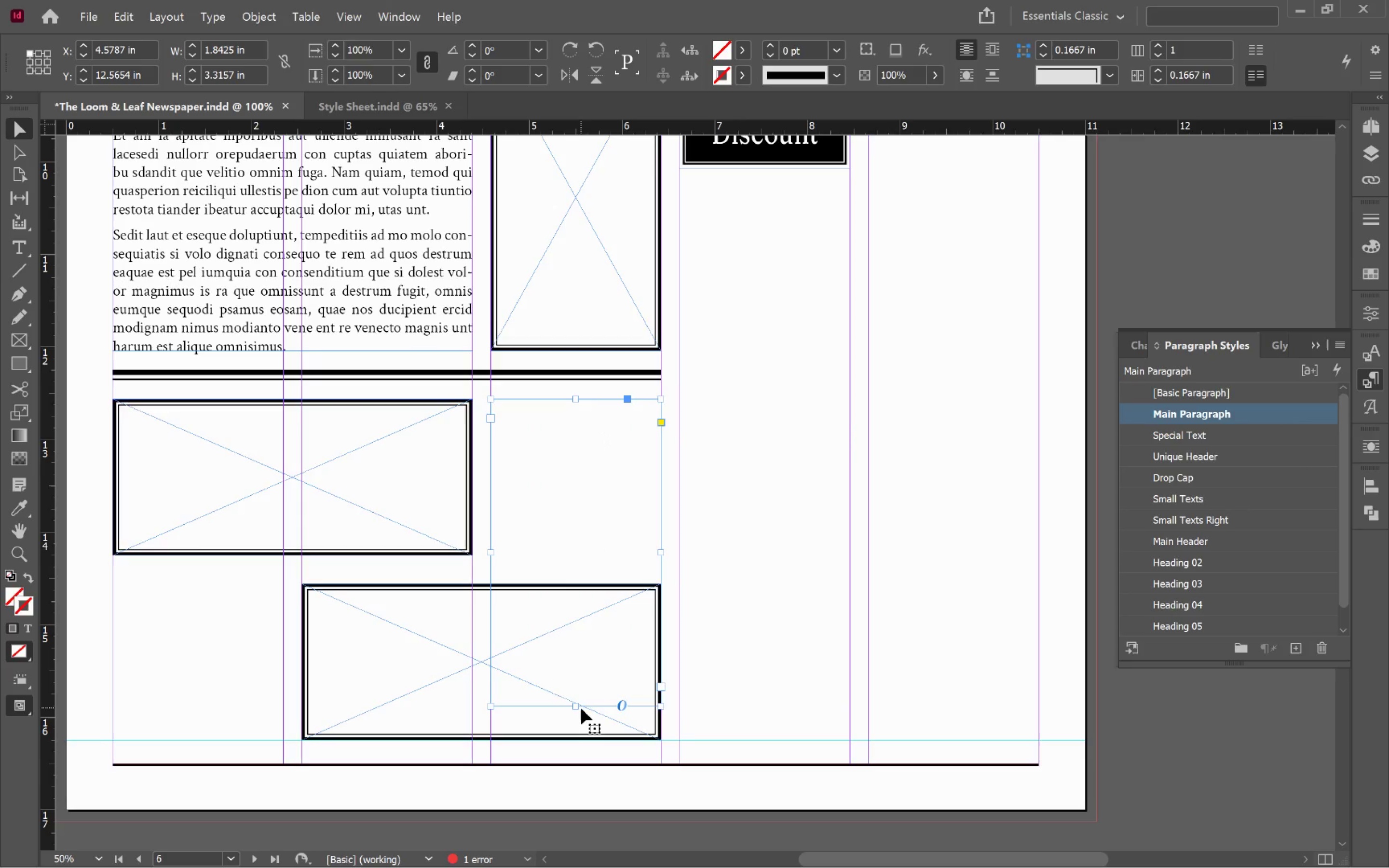 
left_click_drag(start_coordinate=[579, 708], to_coordinate=[587, 554])
 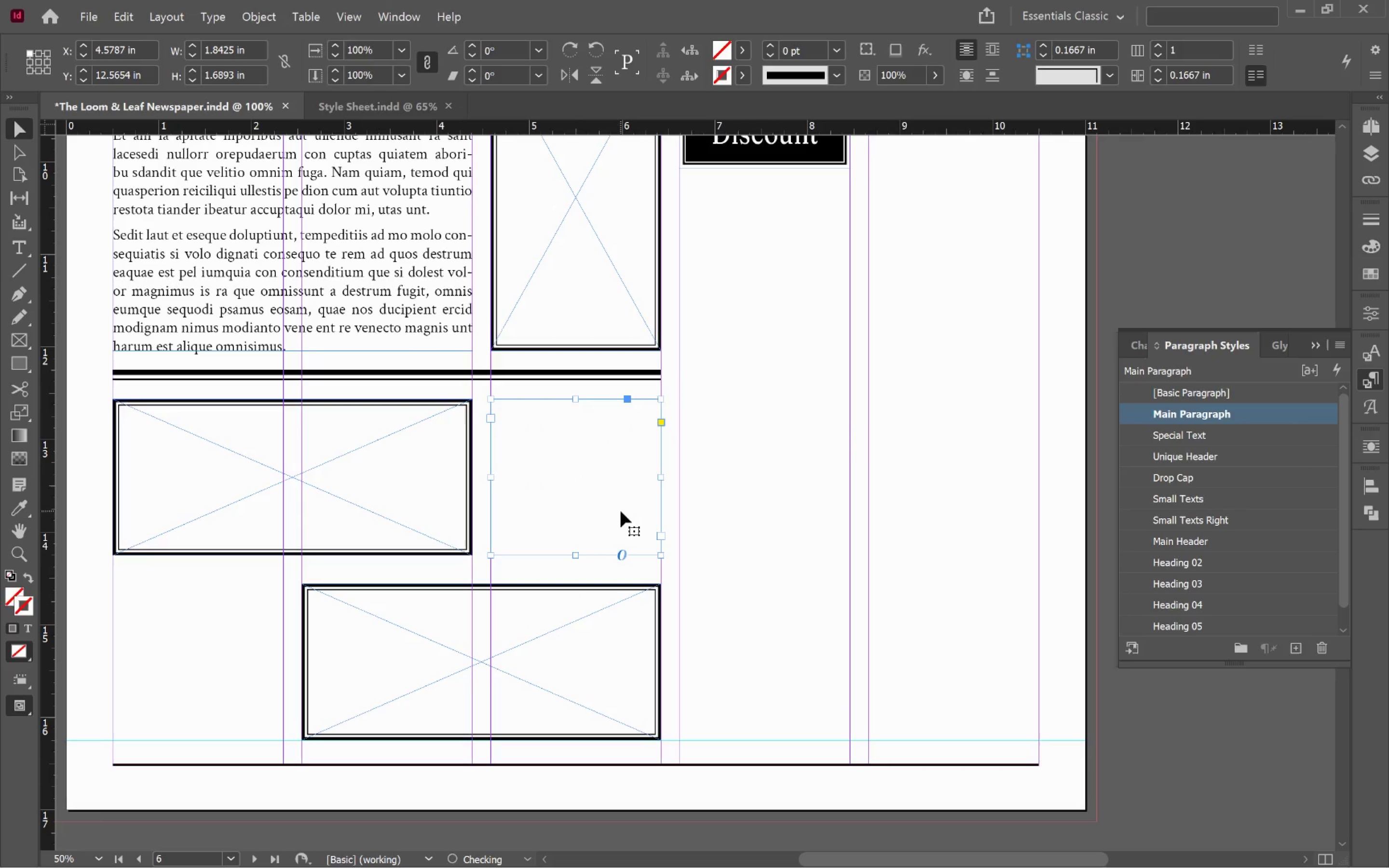 
hold_key(key=AltLeft, duration=4.8)
left_click_drag(start_coordinate=[621, 509], to_coordinate=[242, 697])
 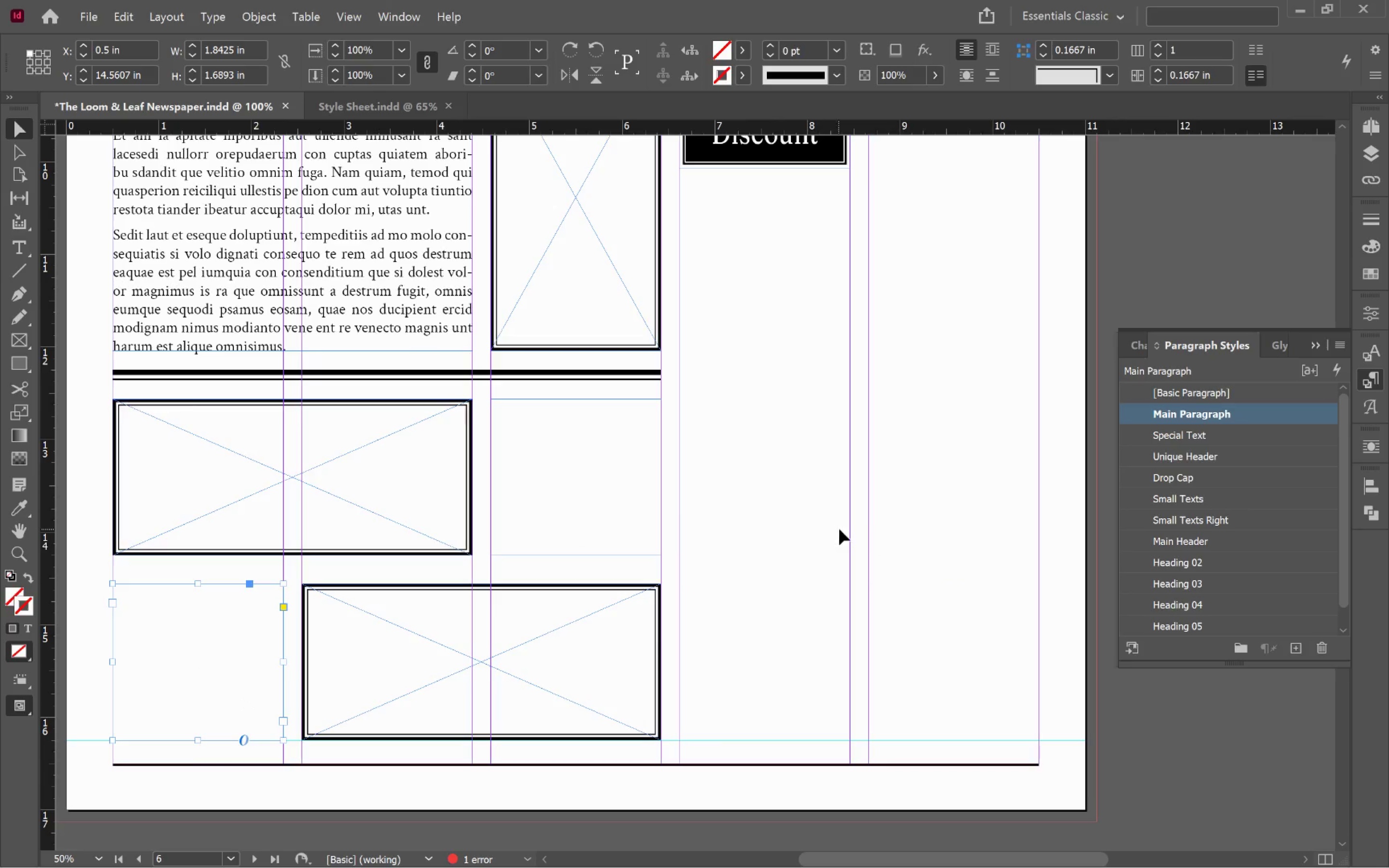 
left_click([719, 504])
 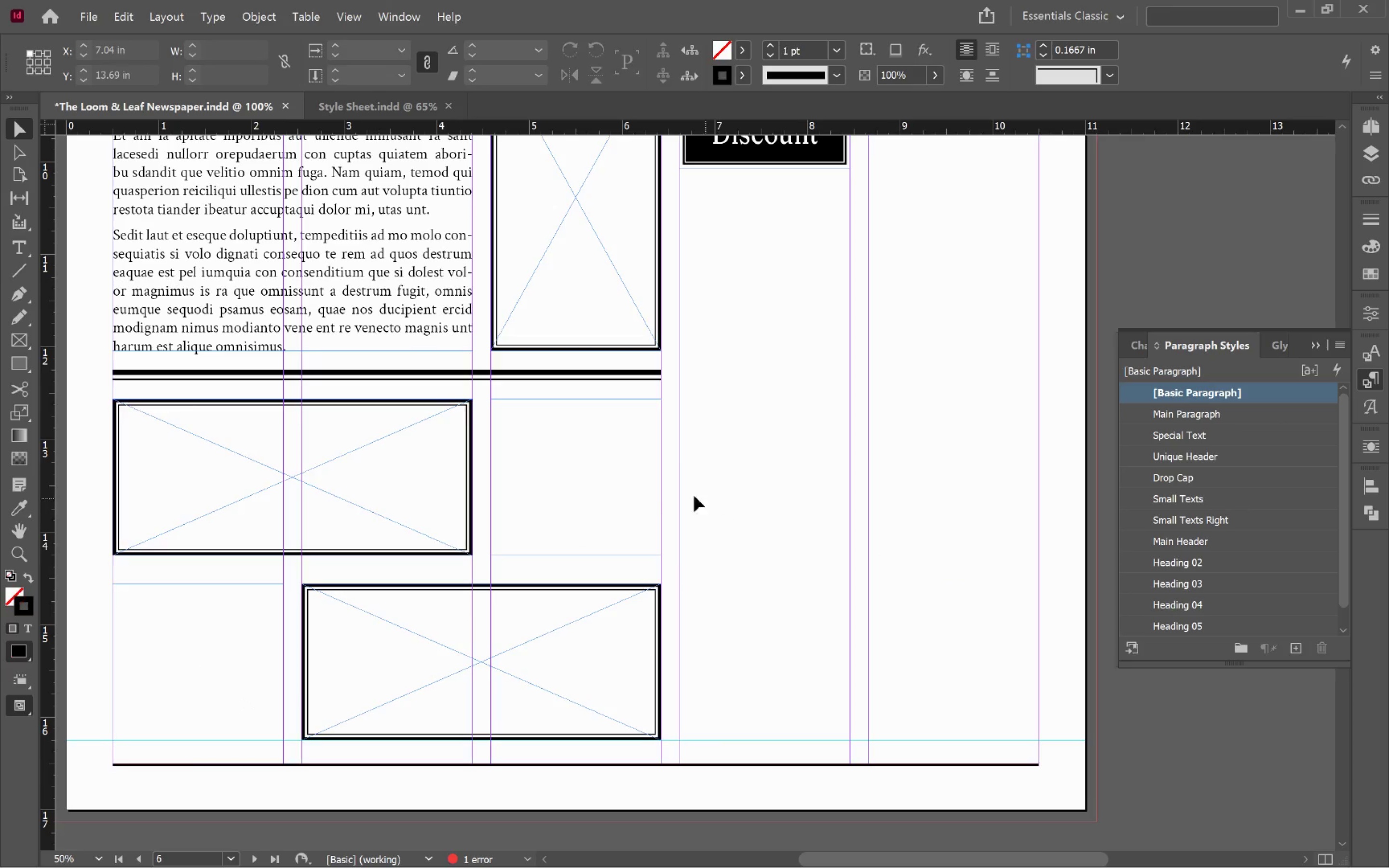 
hold_key(key=Space, duration=0.96)
 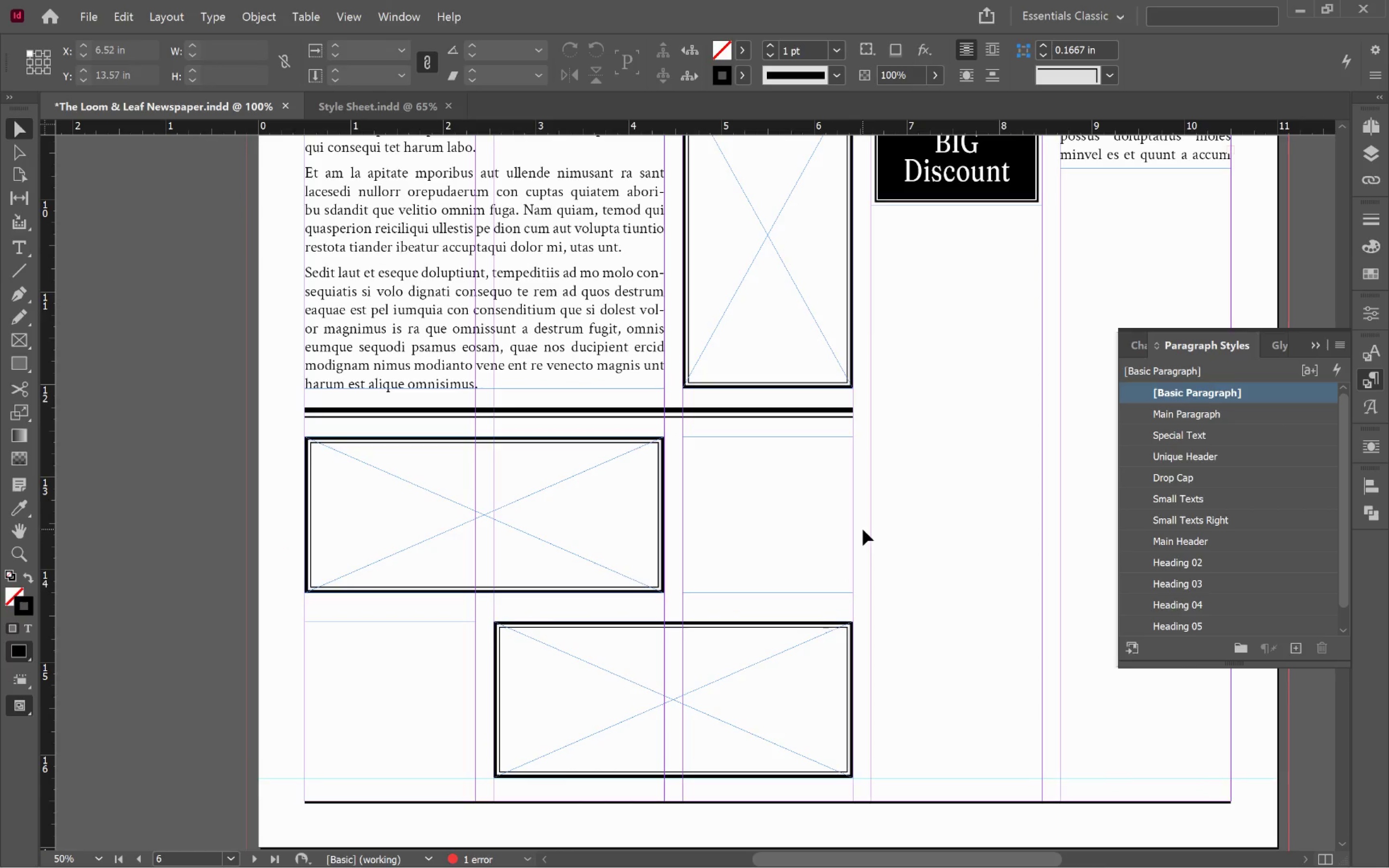 
left_click_drag(start_coordinate=[670, 491], to_coordinate=[863, 529])
 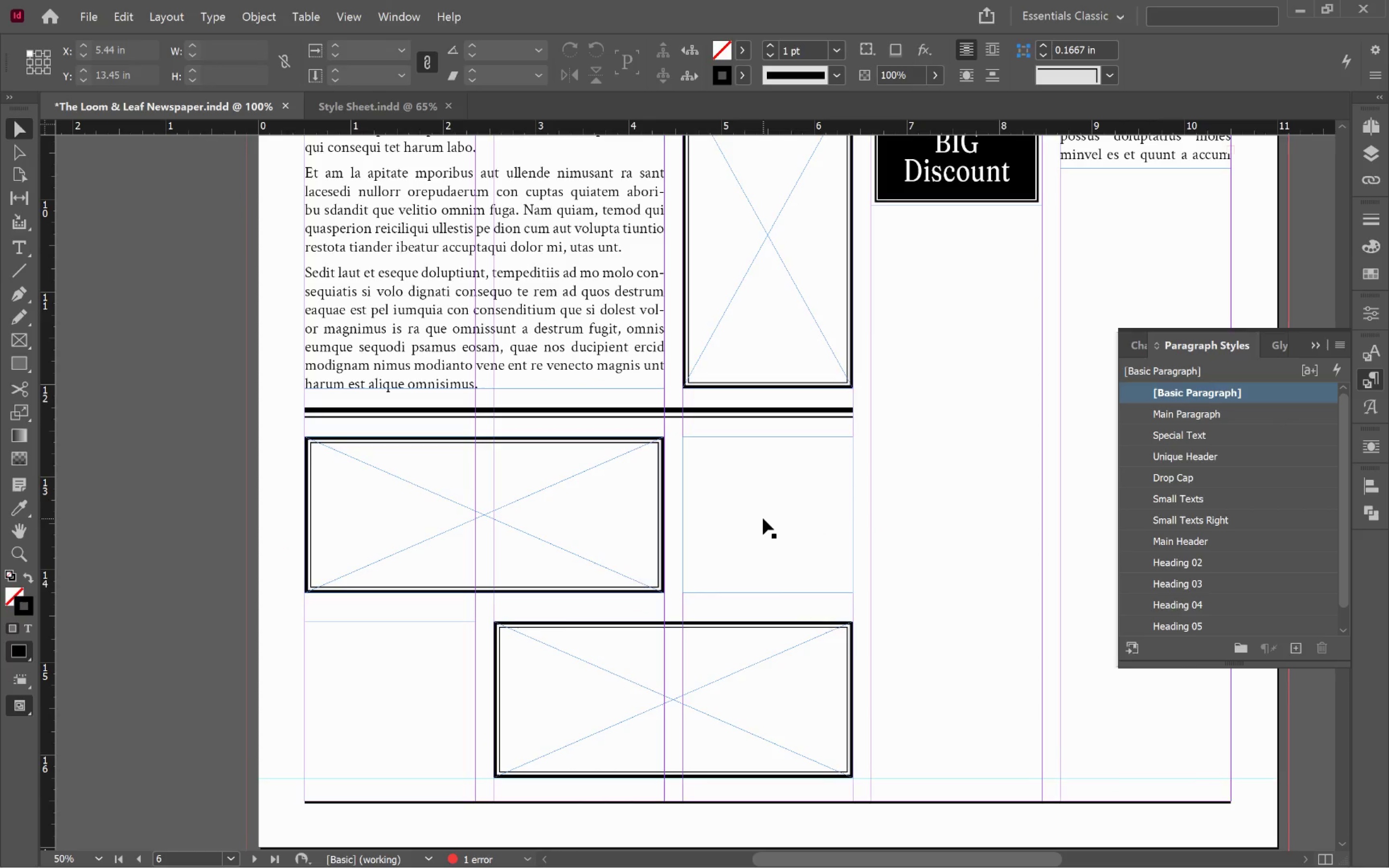 
double_click([759, 517])
 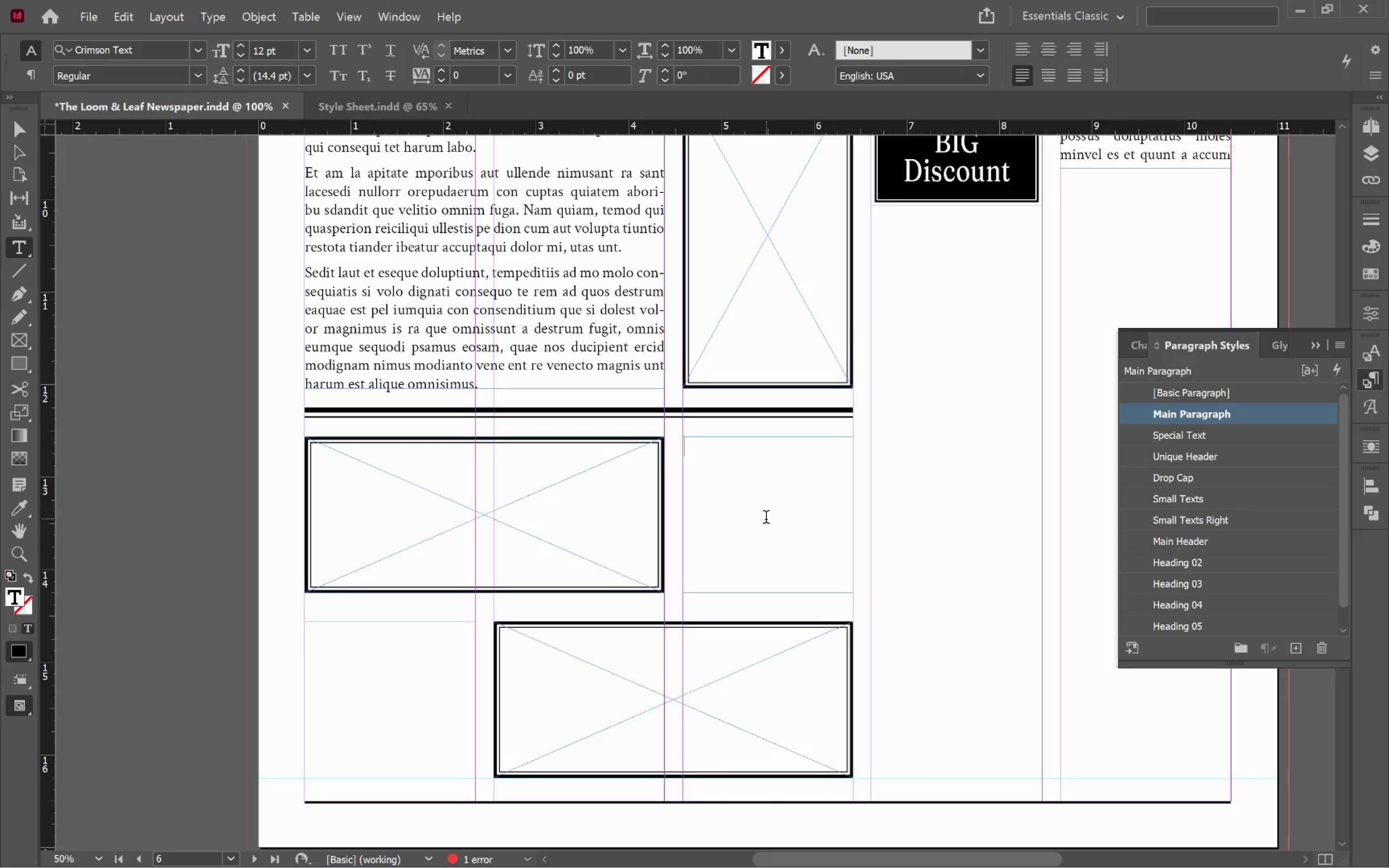 
wait(10.14)
 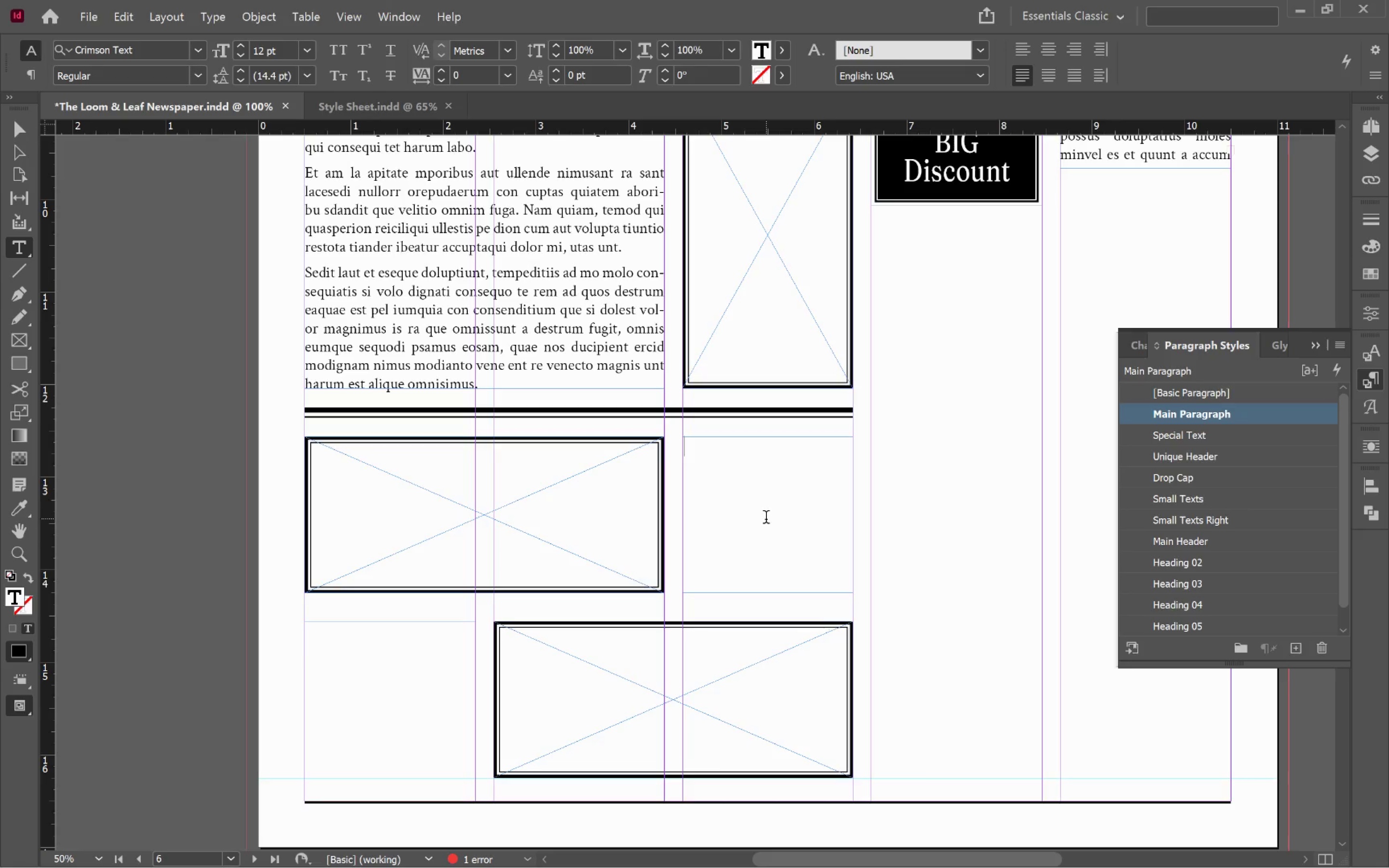 
left_click([347, 650])
 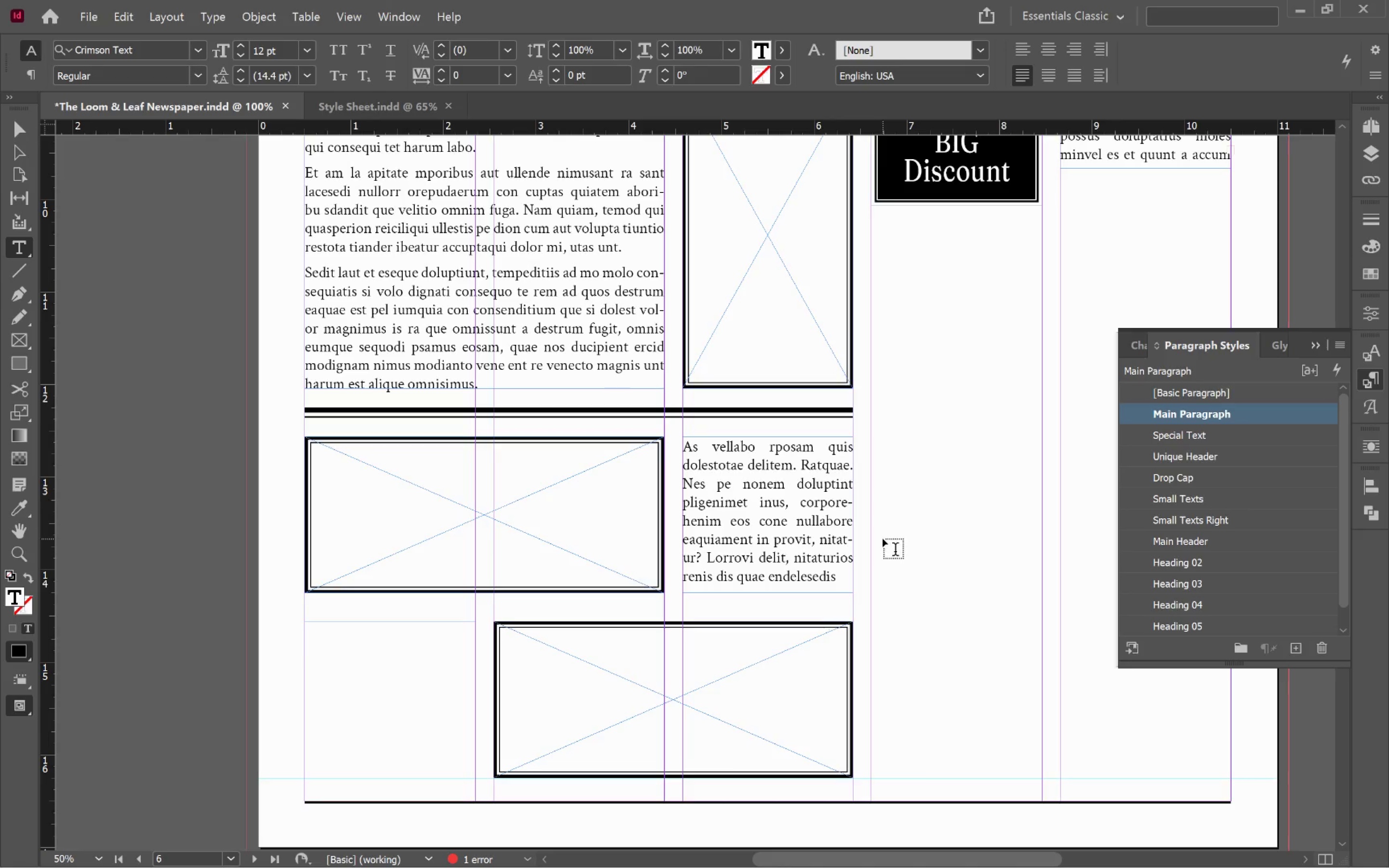 
key(Enter)
 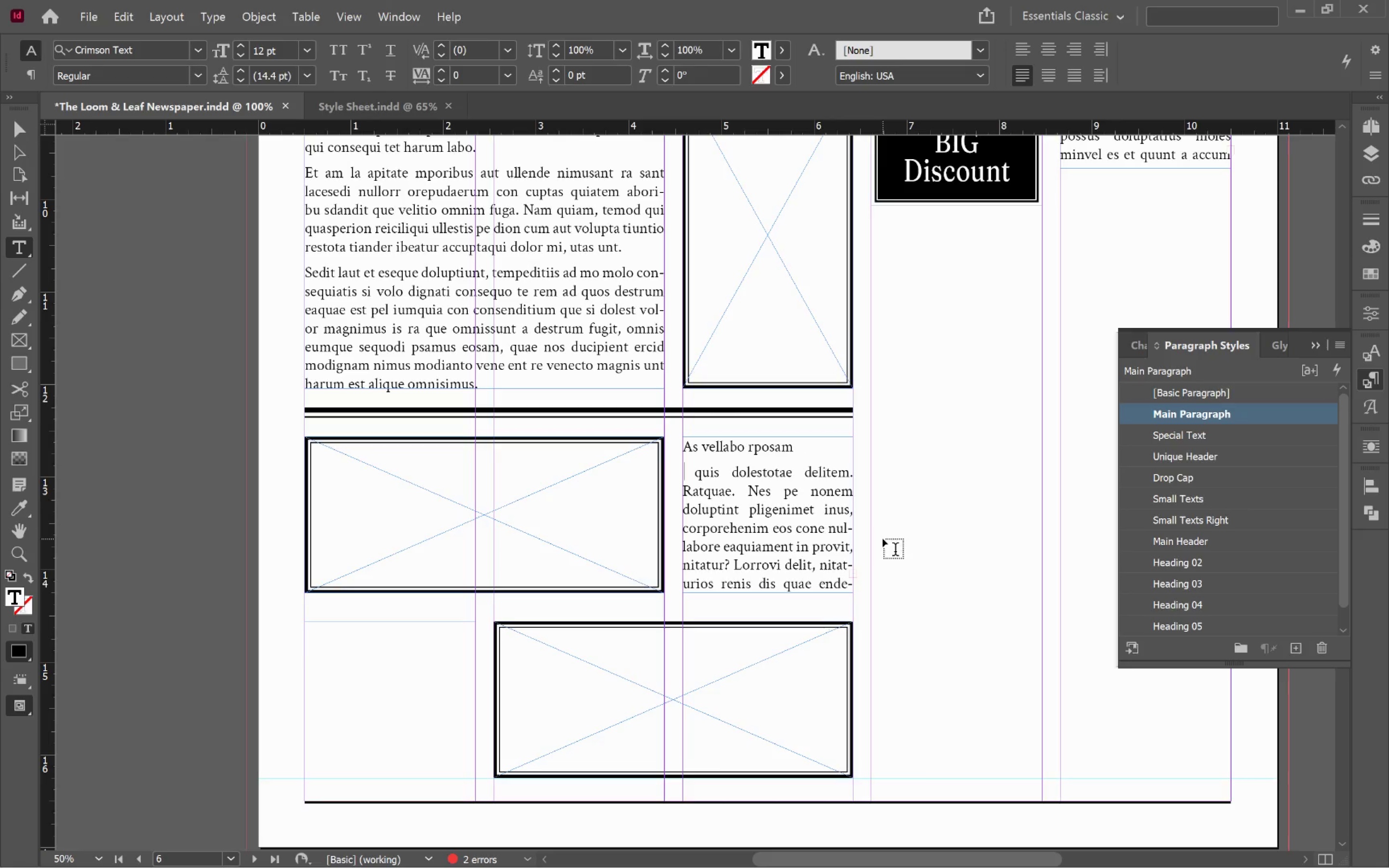 
key(Delete)
 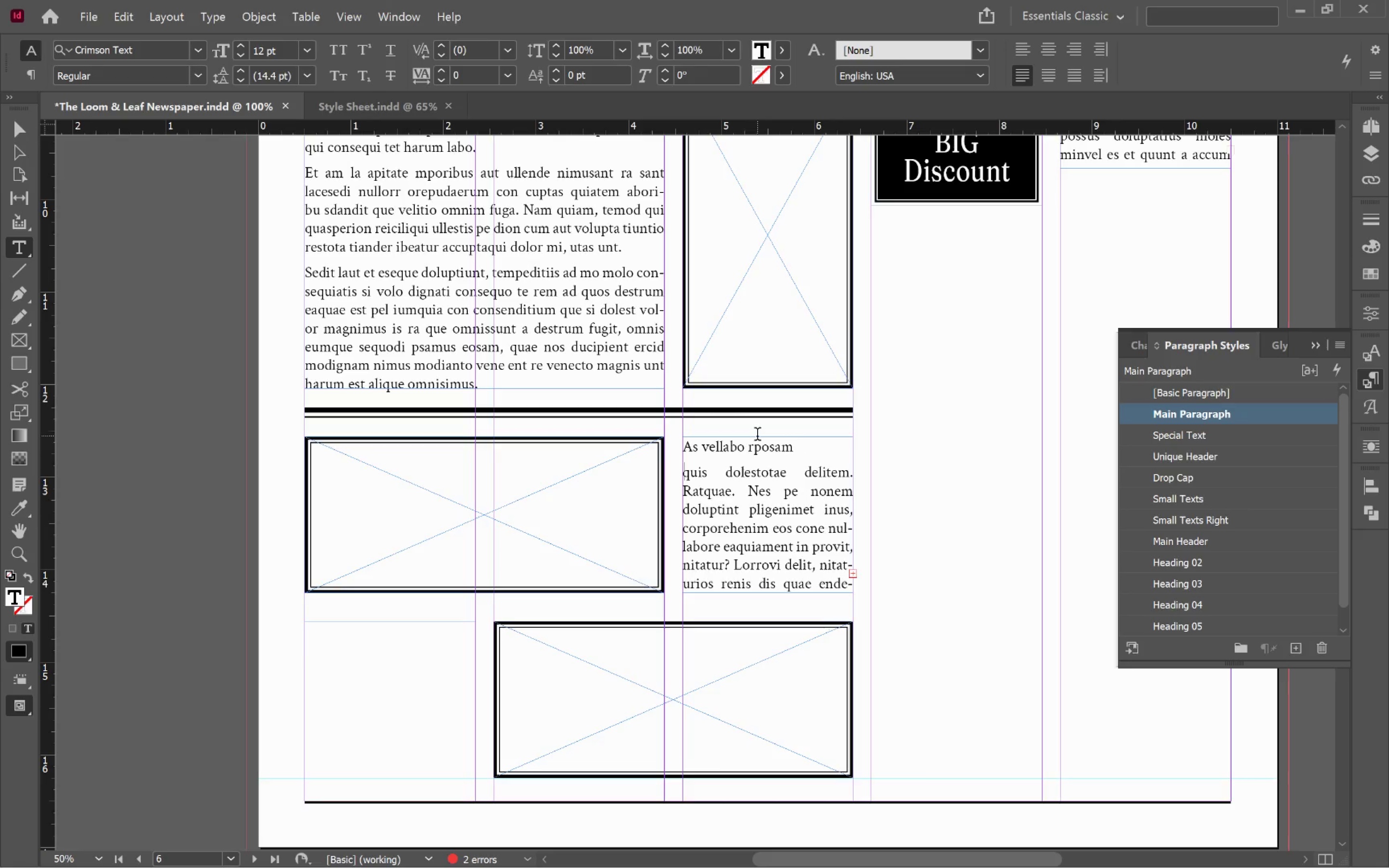 
left_click([757, 445])
 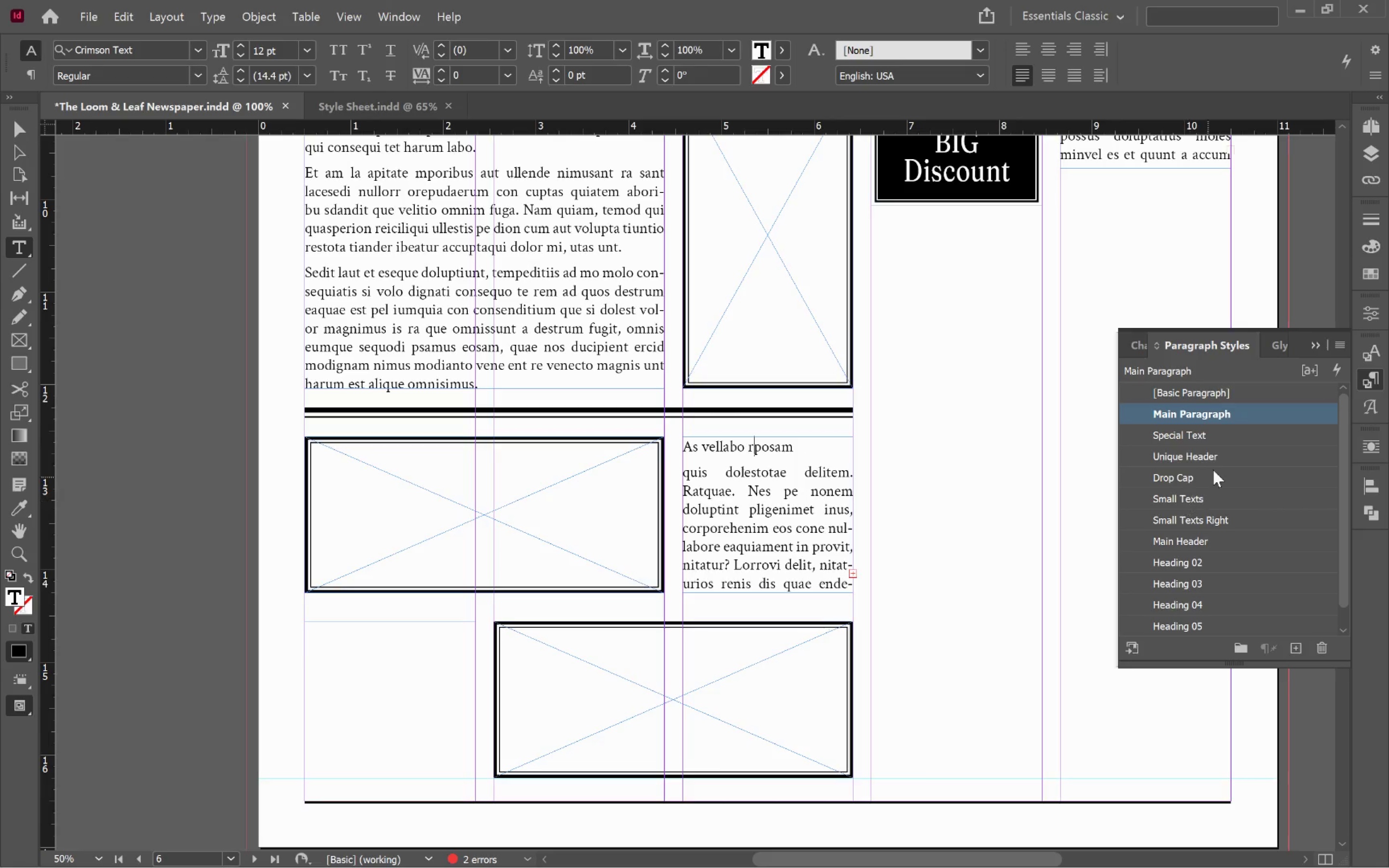 
left_click([1208, 433])
 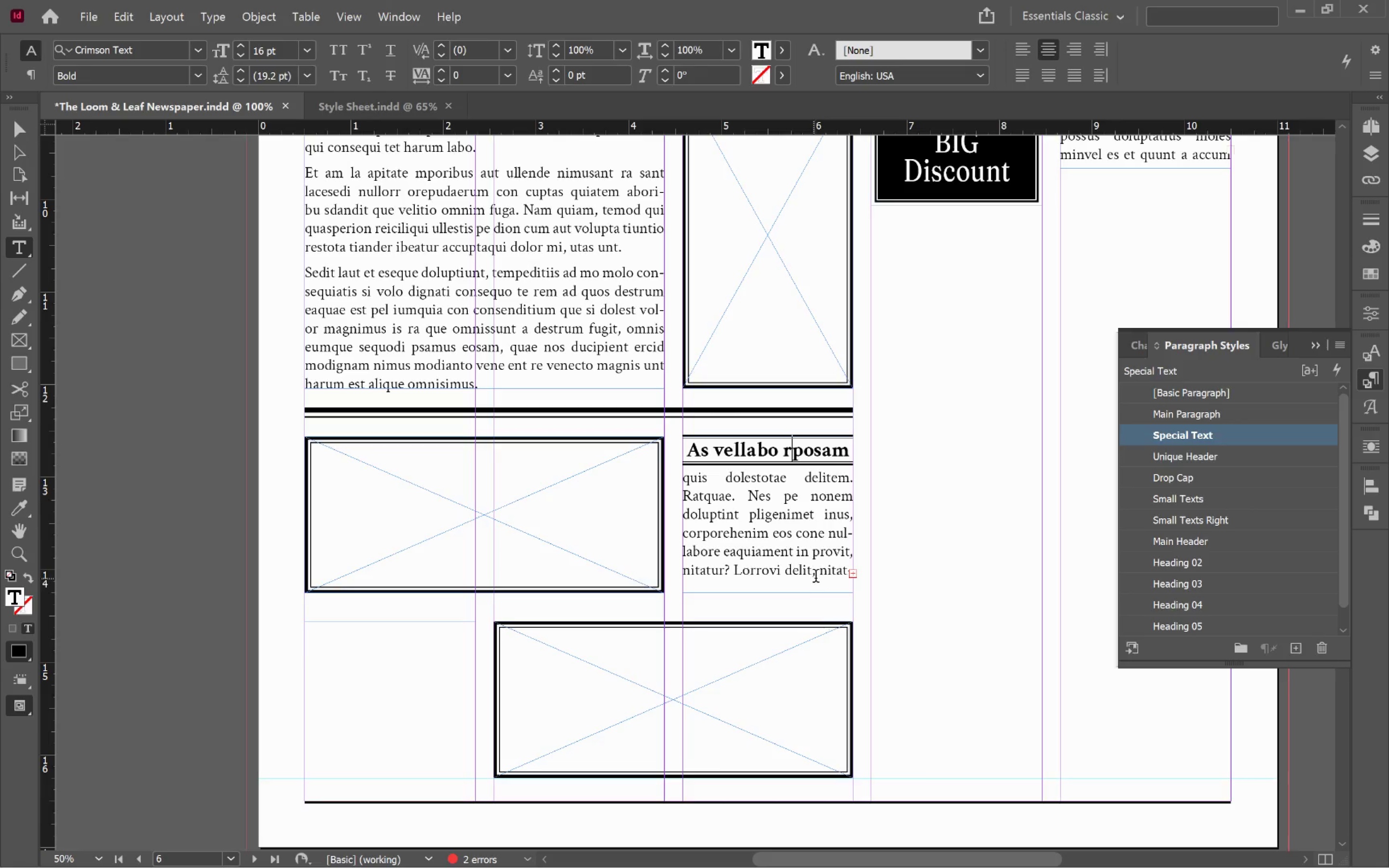 
left_click([819, 574])
 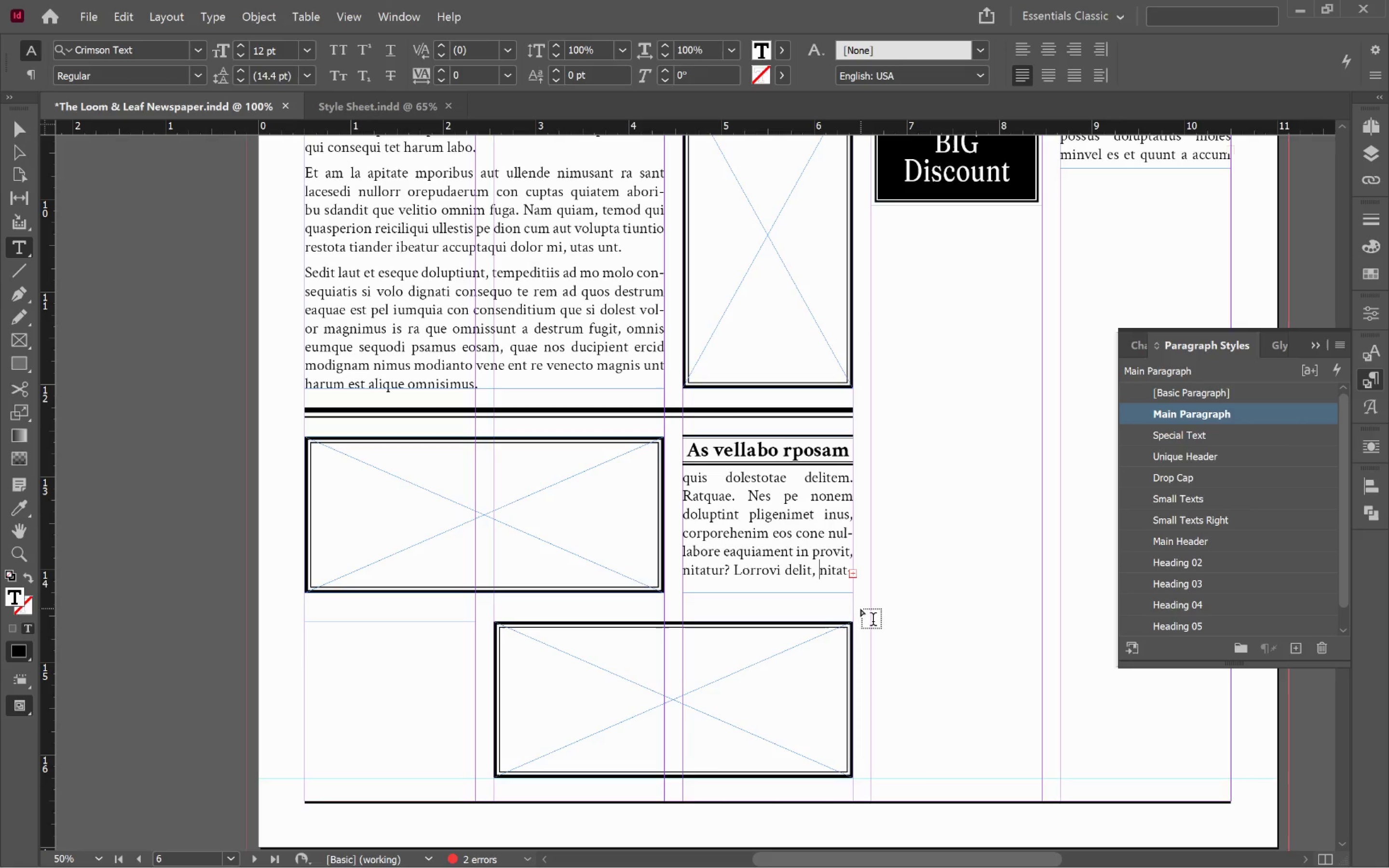 
key(Shift+ShiftLeft)
 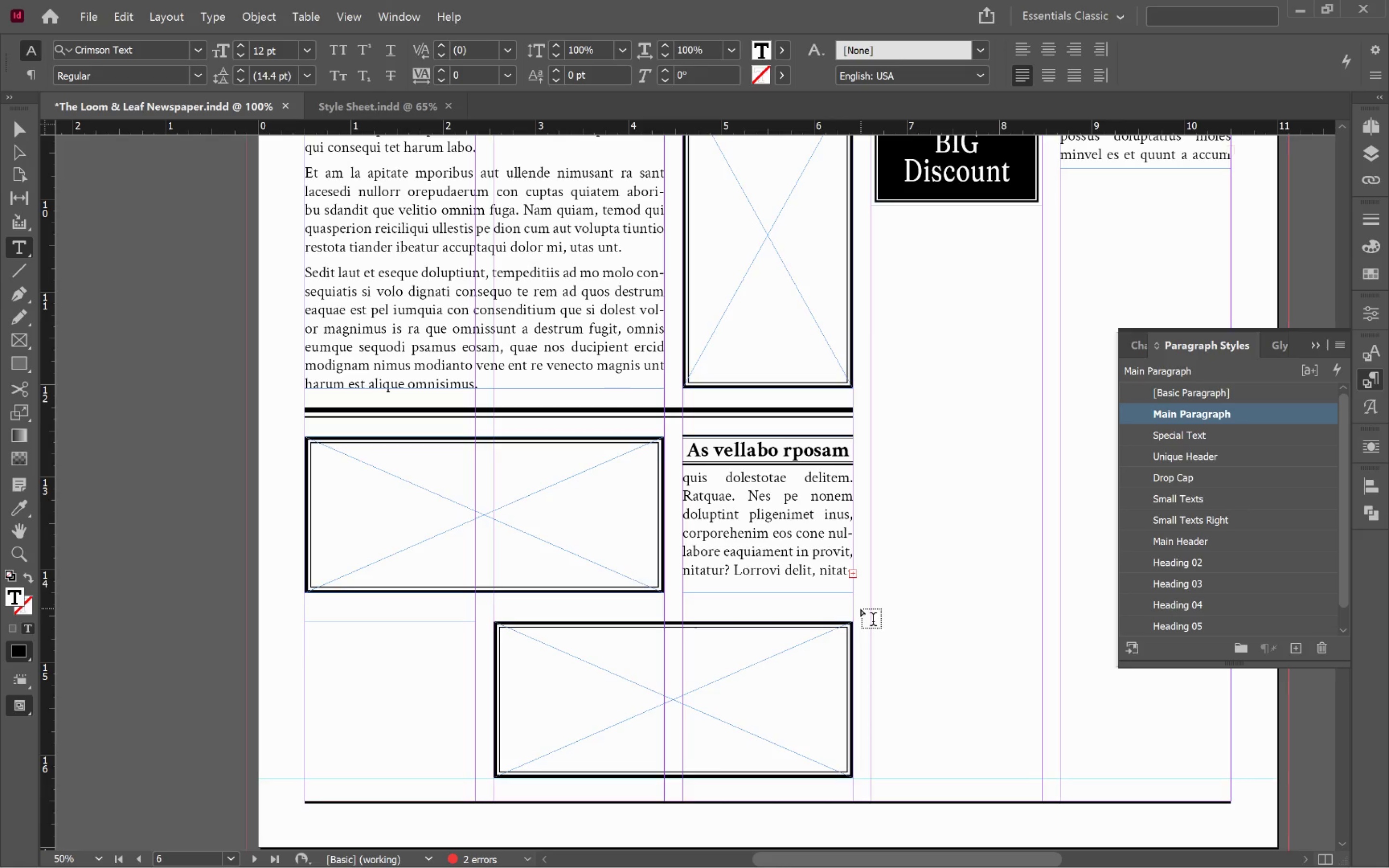 
hold_key(key=Delete, duration=1.09)
 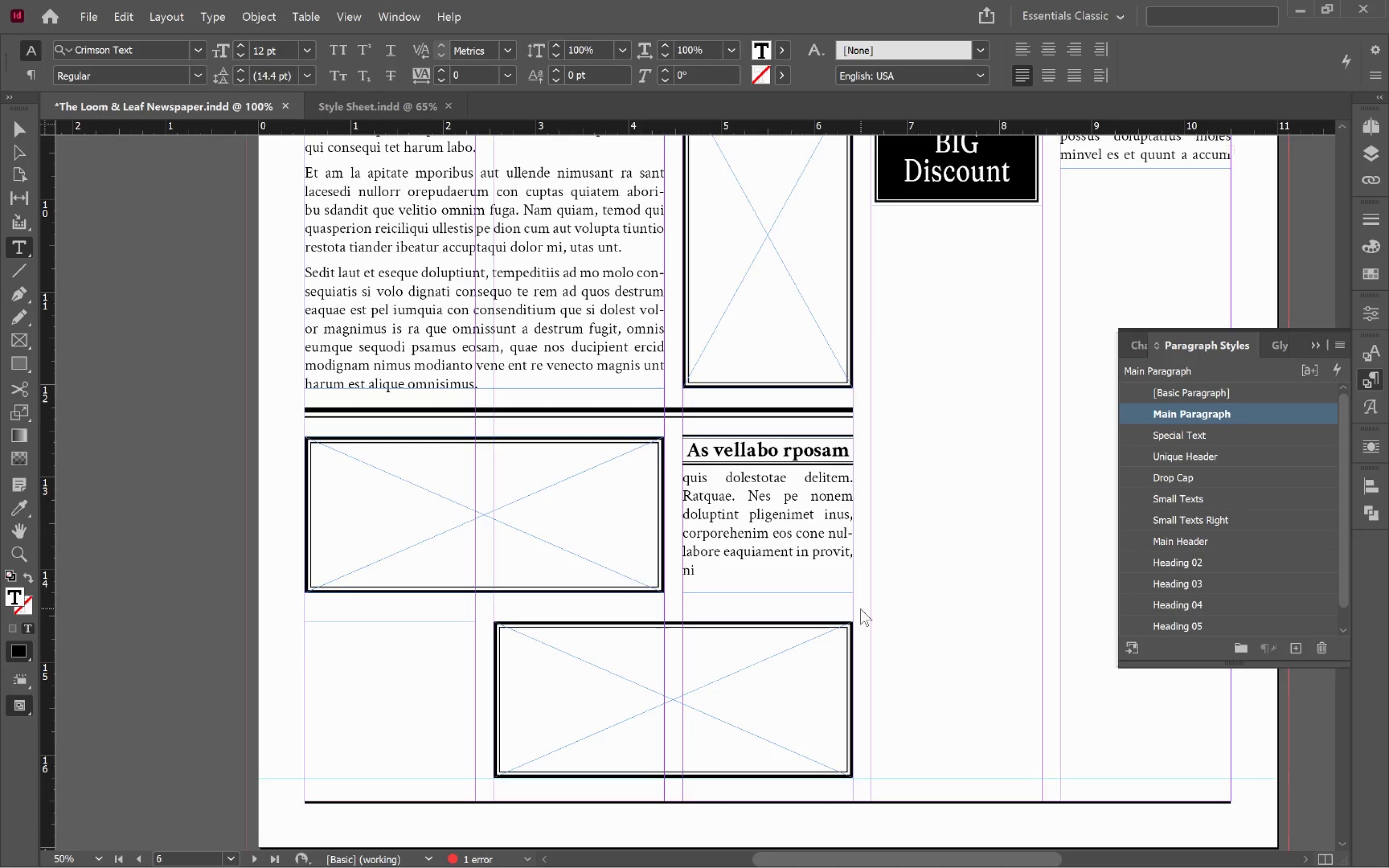 
key(Control+Z)
 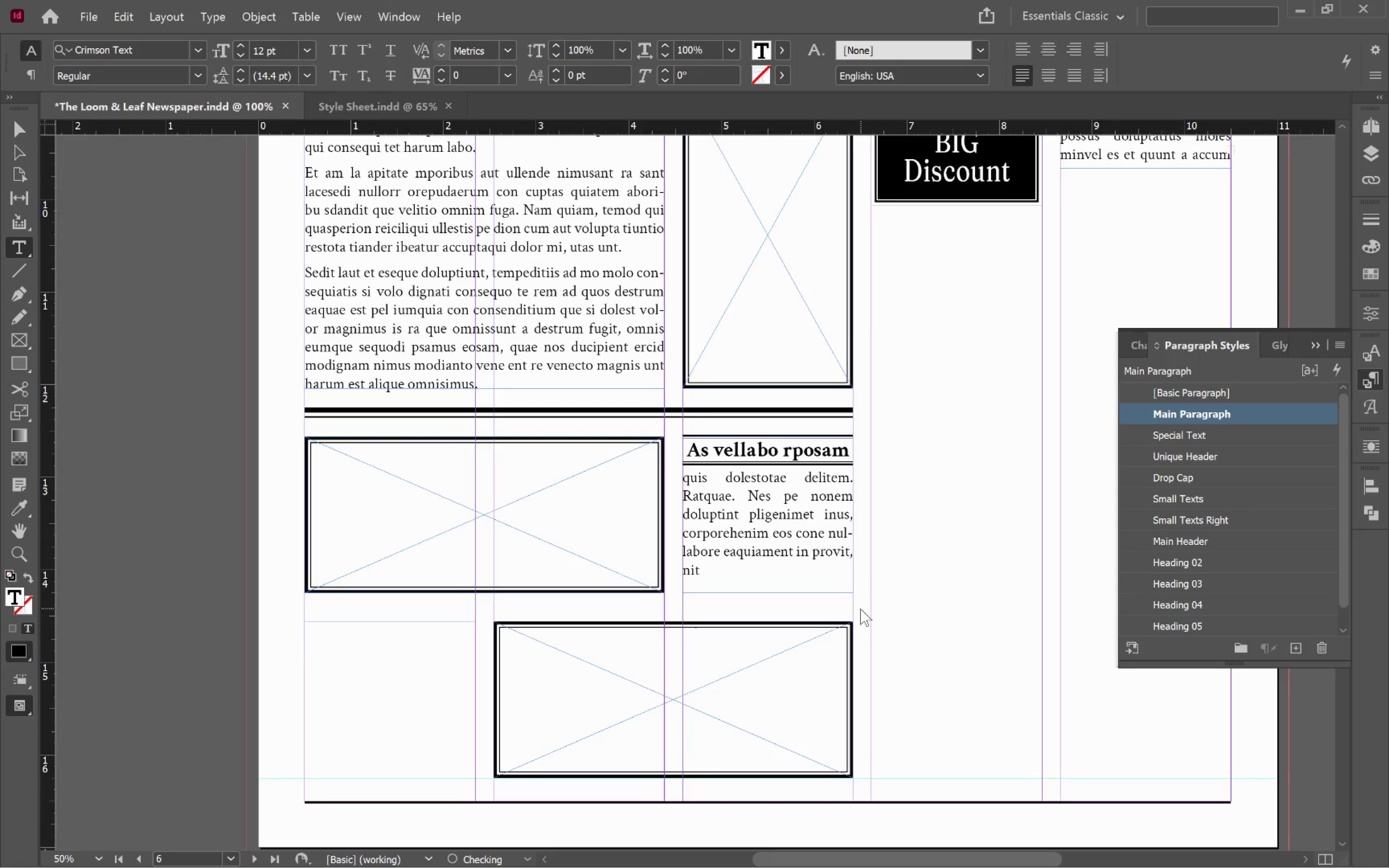 
hold_key(key=Z, duration=0.7)
 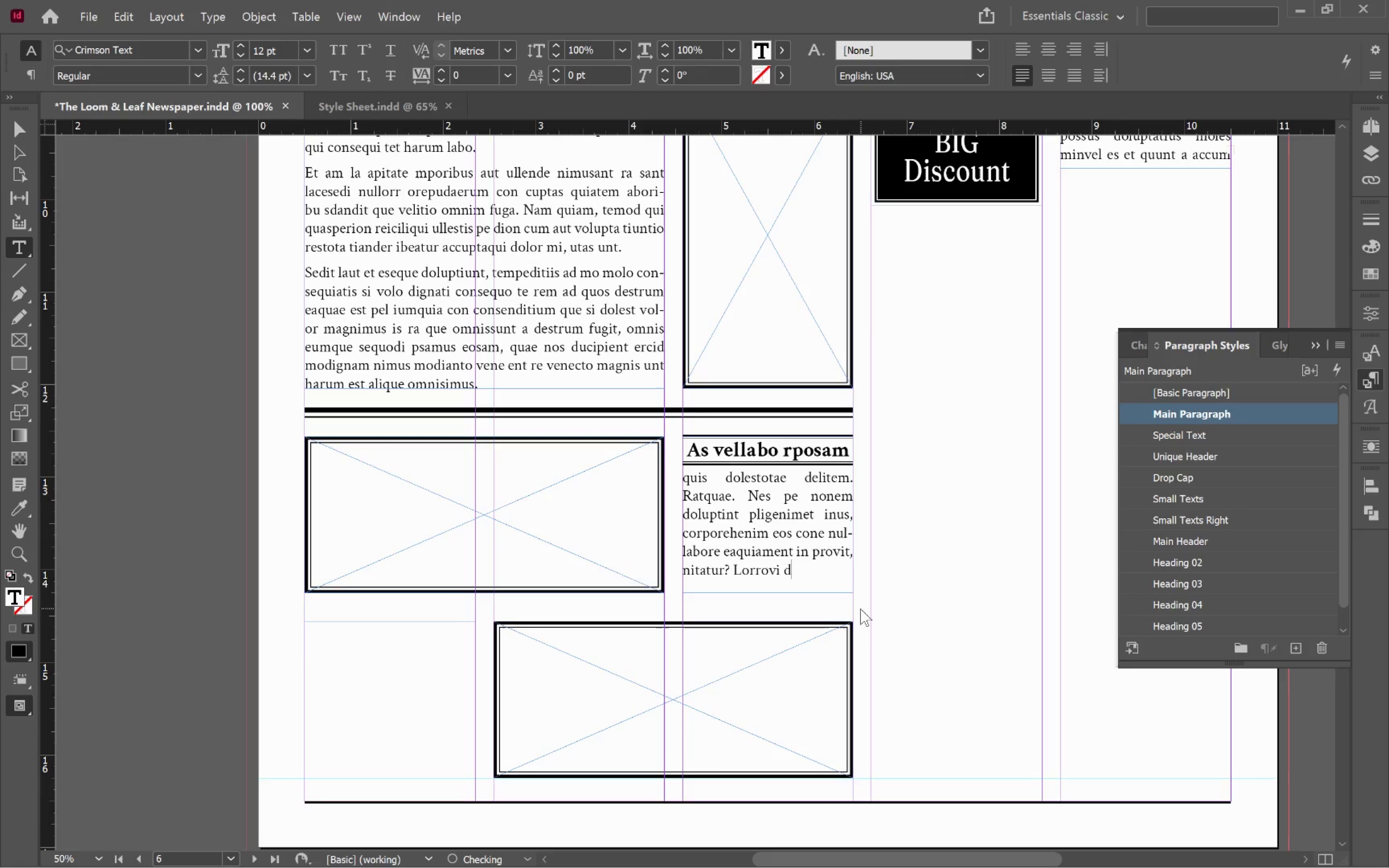 
key(Control+Z)
 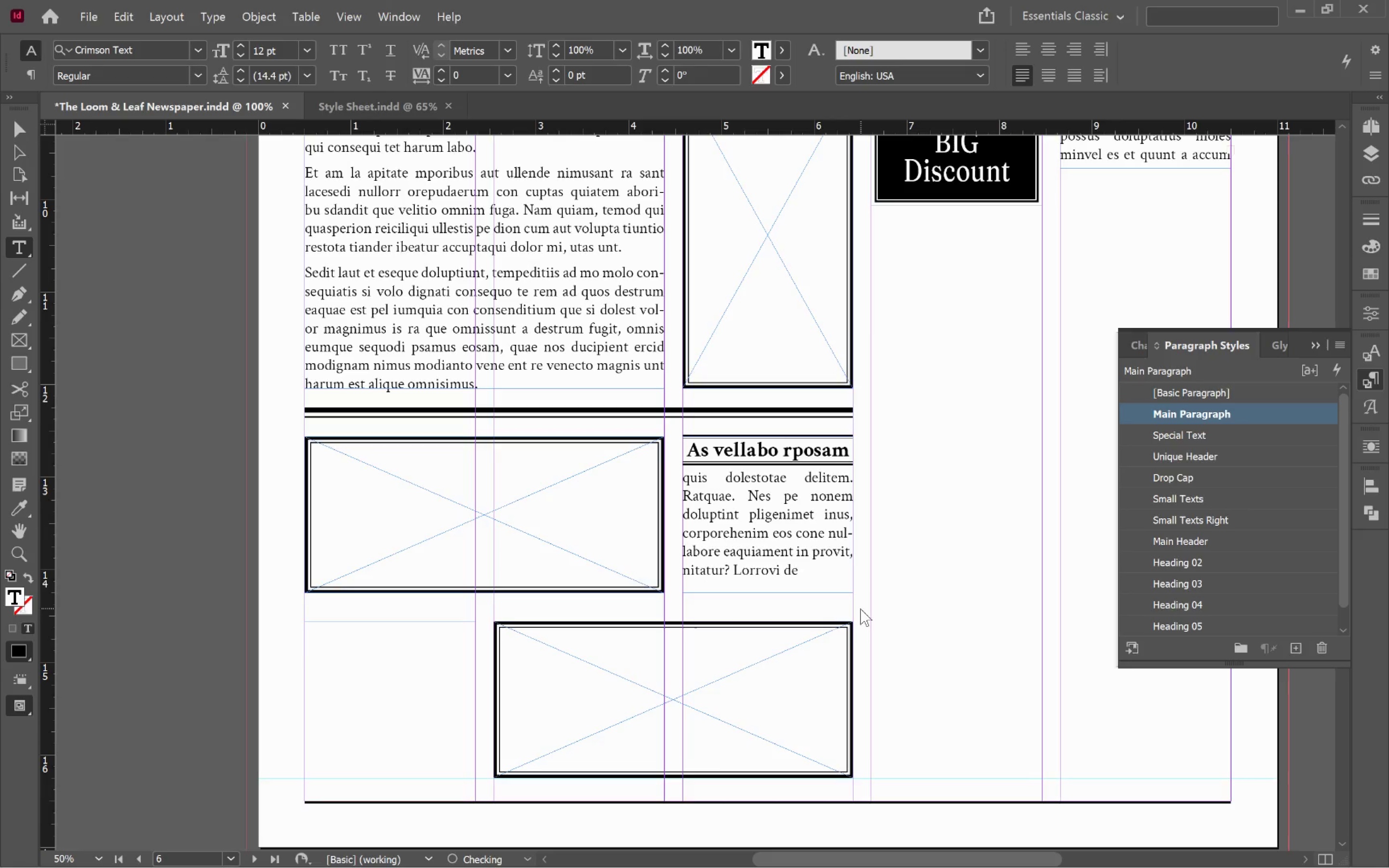 
key(Control+Z)
 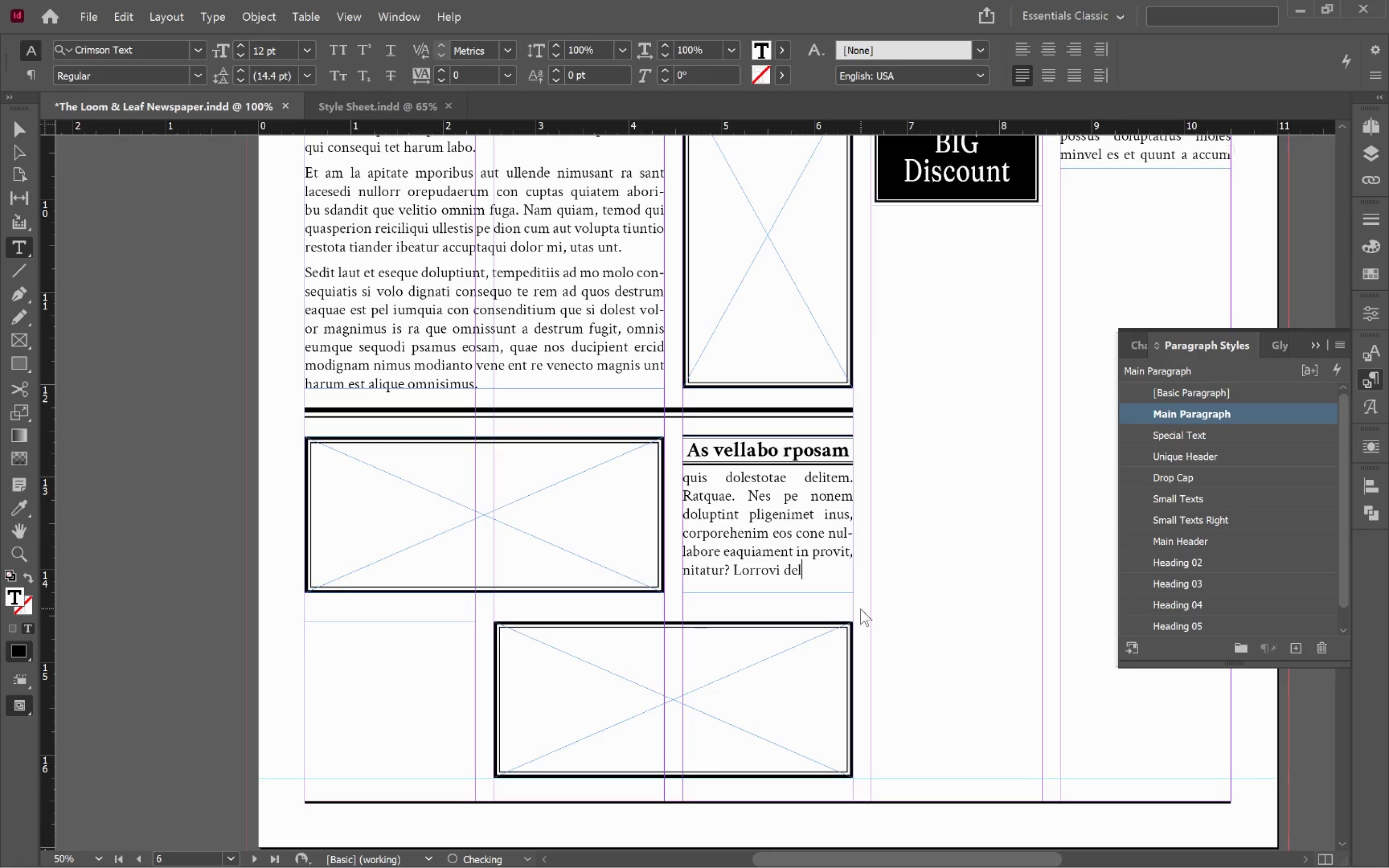 
key(Control+Z)
 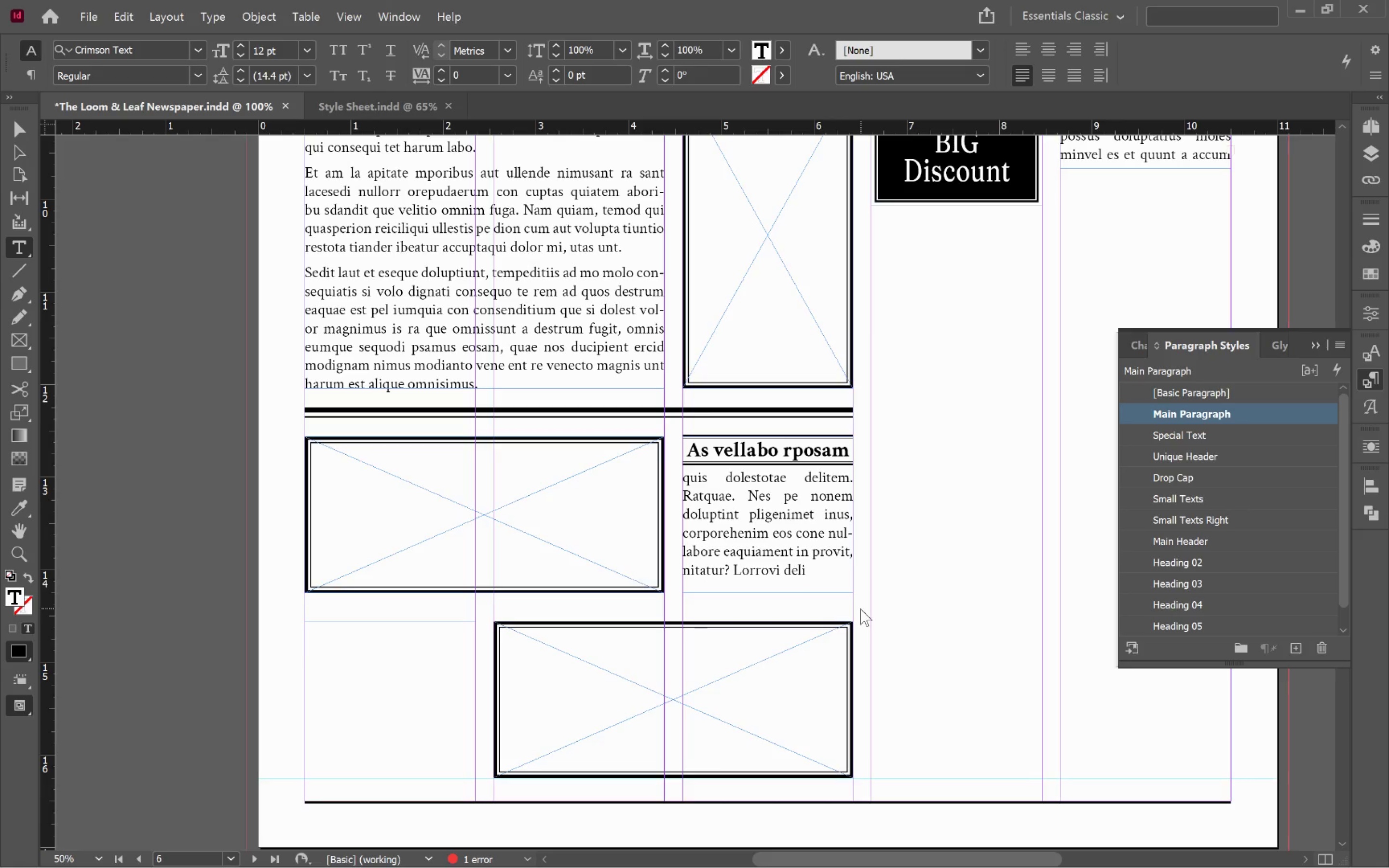 
key(Control+Z)
 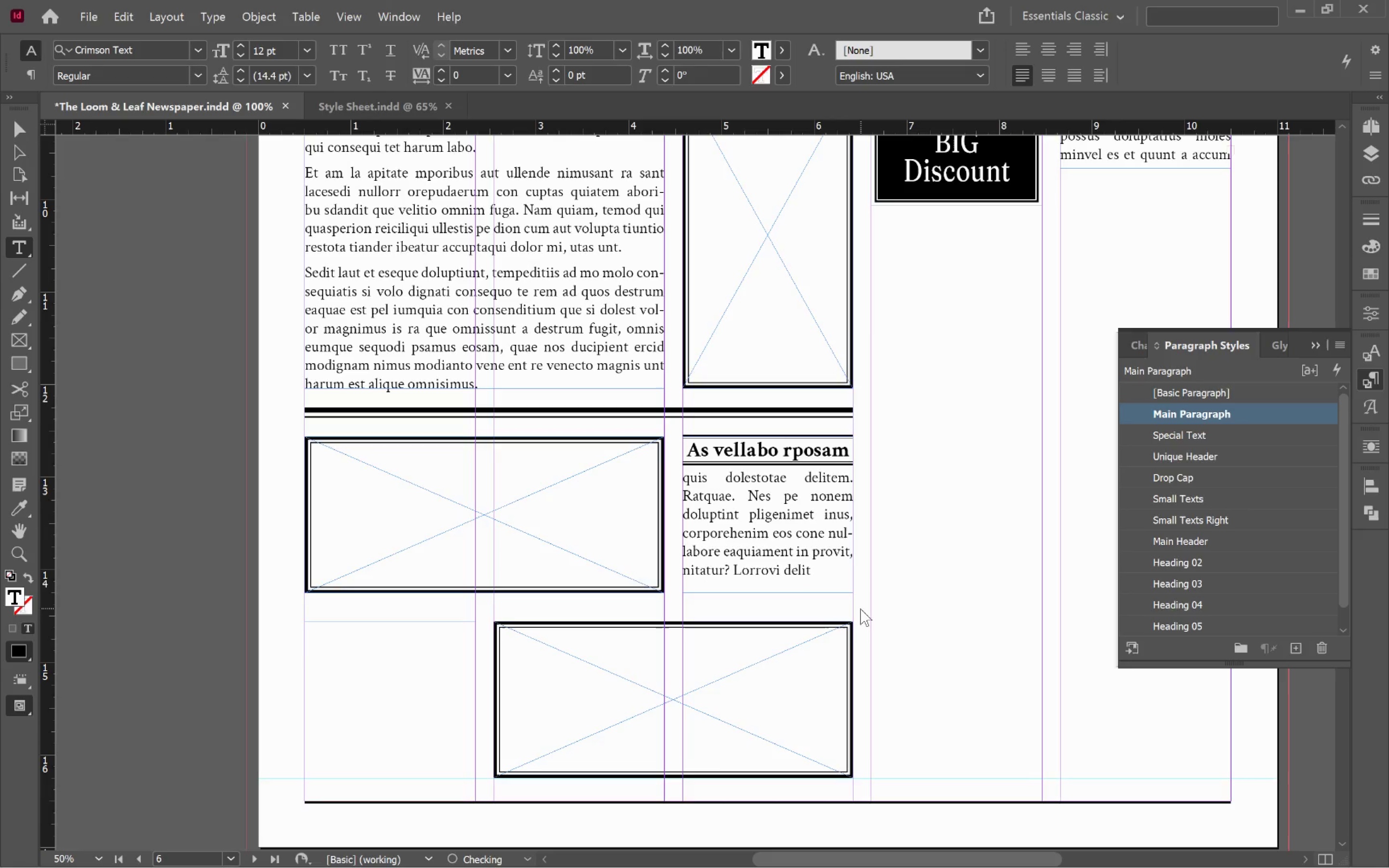 
hold_key(key=Z, duration=0.36)
 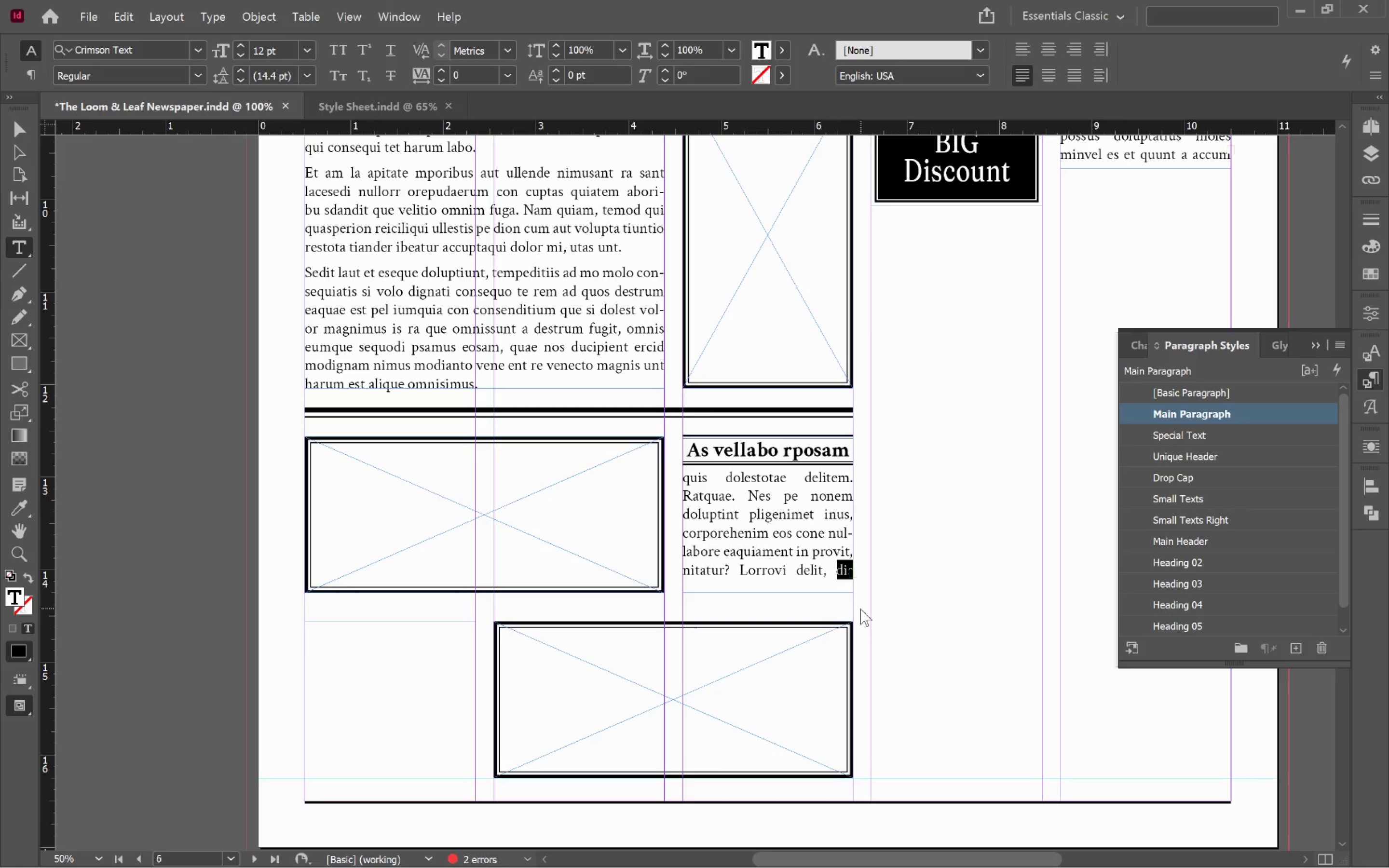 
key(Control+Delete)
 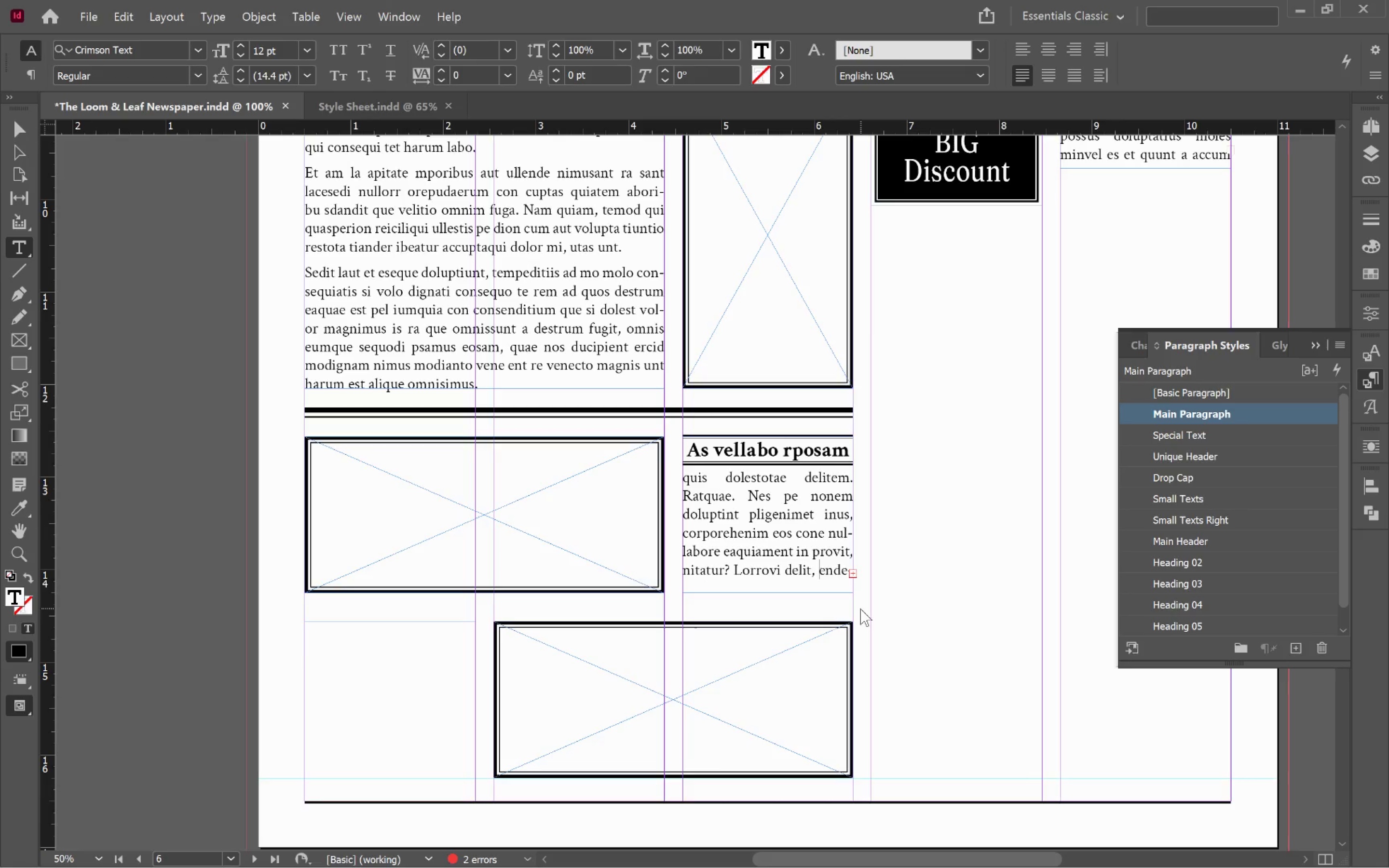 
hold_key(key=ArrowDown, duration=0.77)
 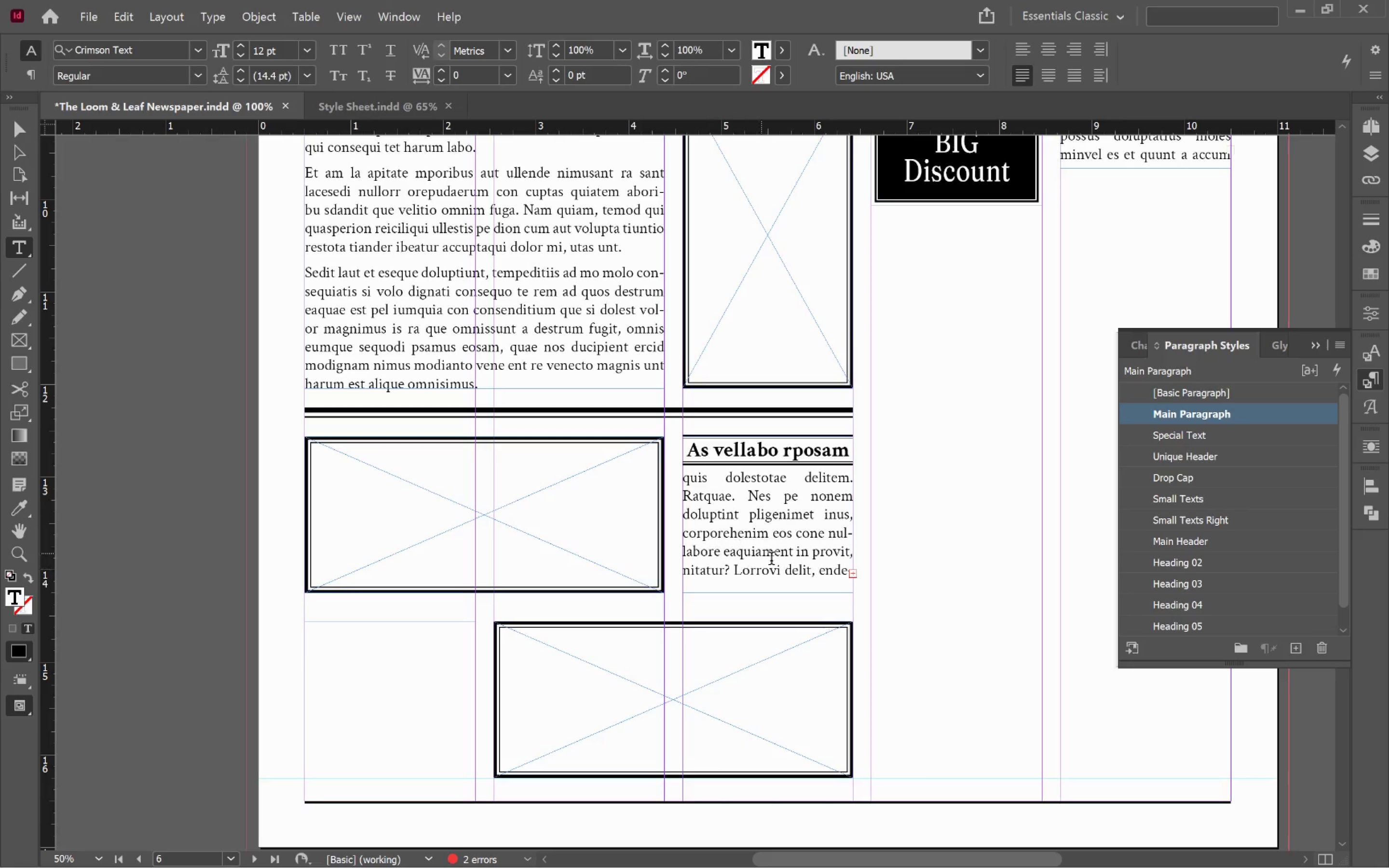 
left_click([819, 573])
 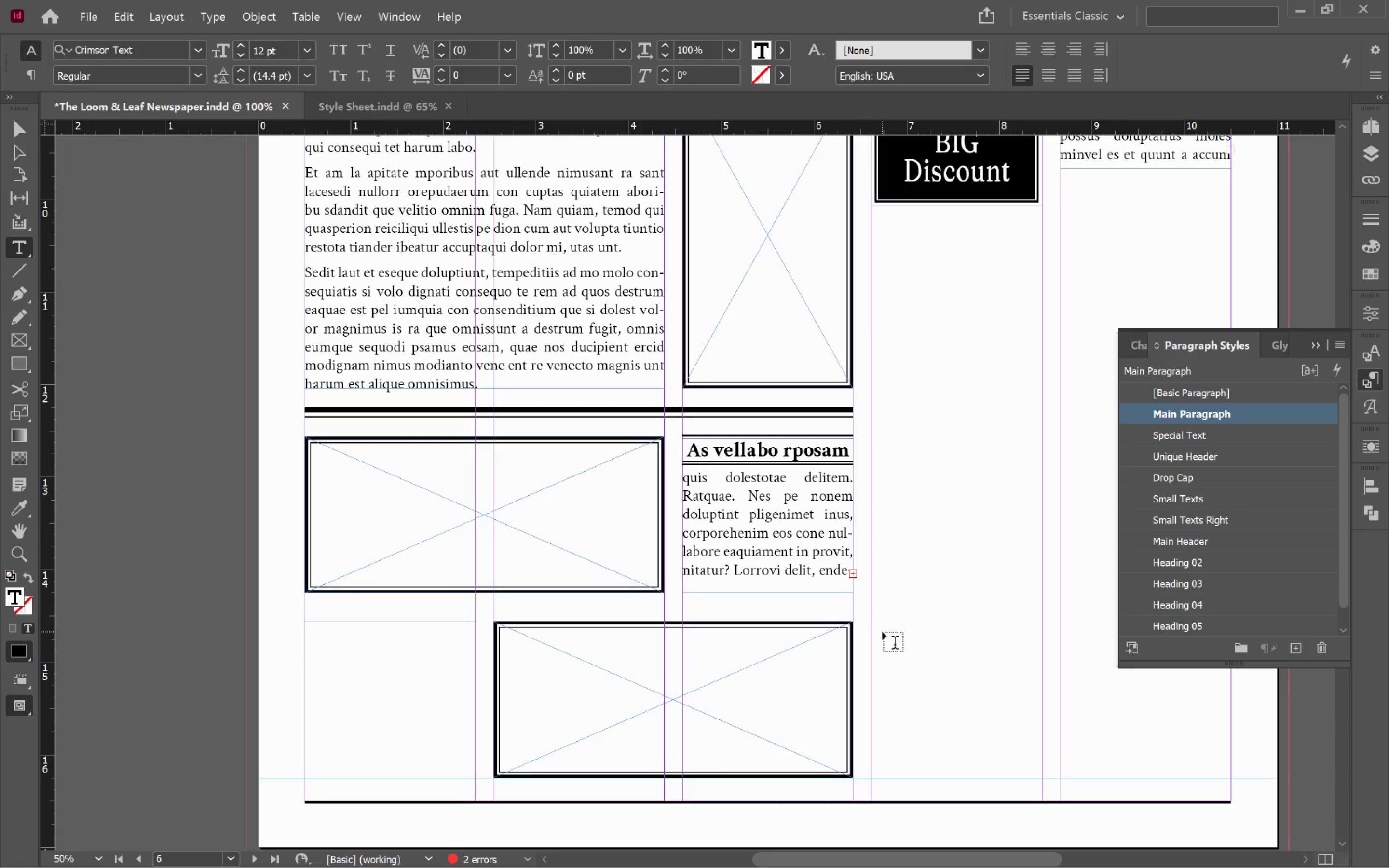 
hold_key(key=ControlLeft, duration=1.57)
 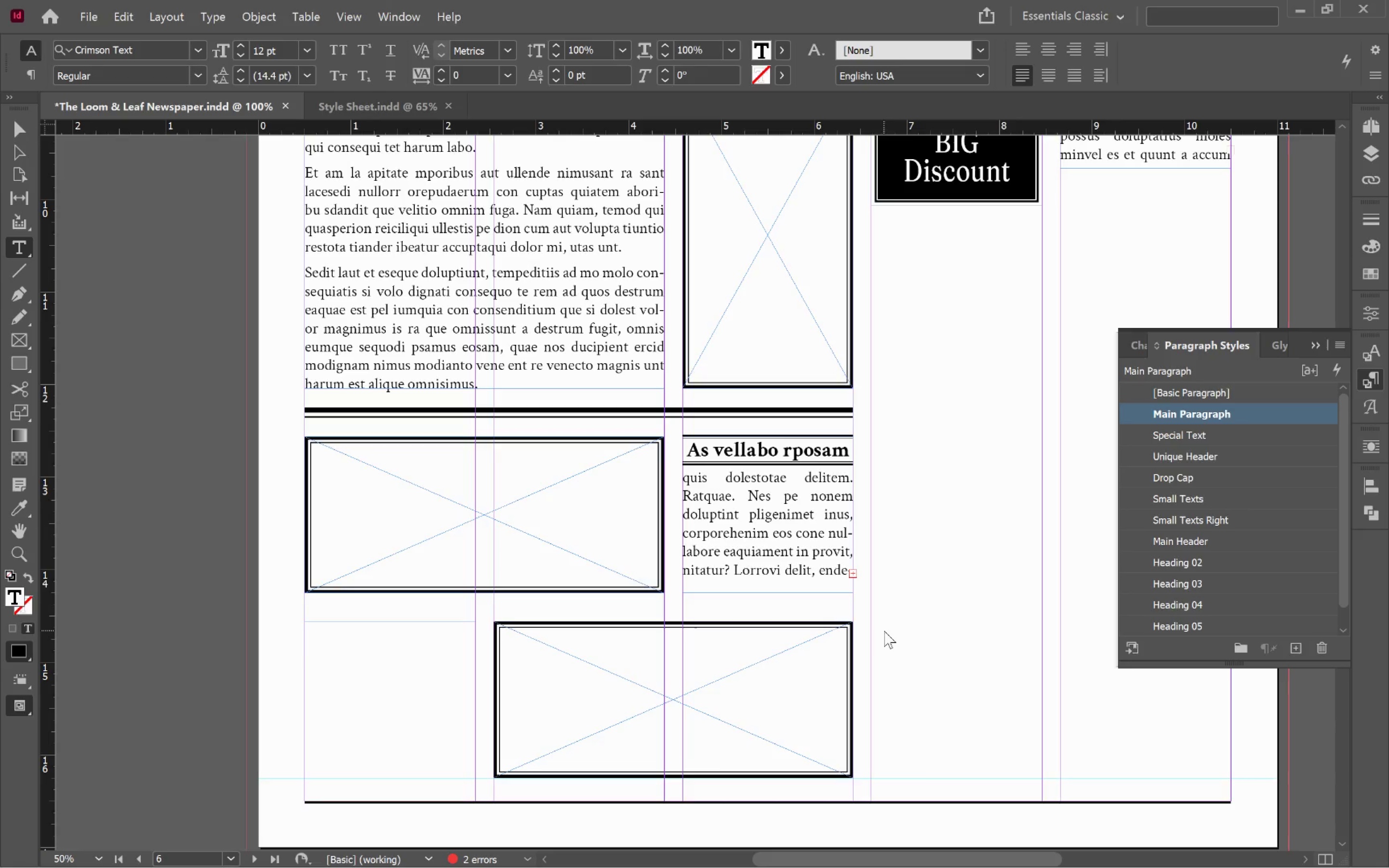 
hold_key(key=ArrowDown, duration=0.53)
 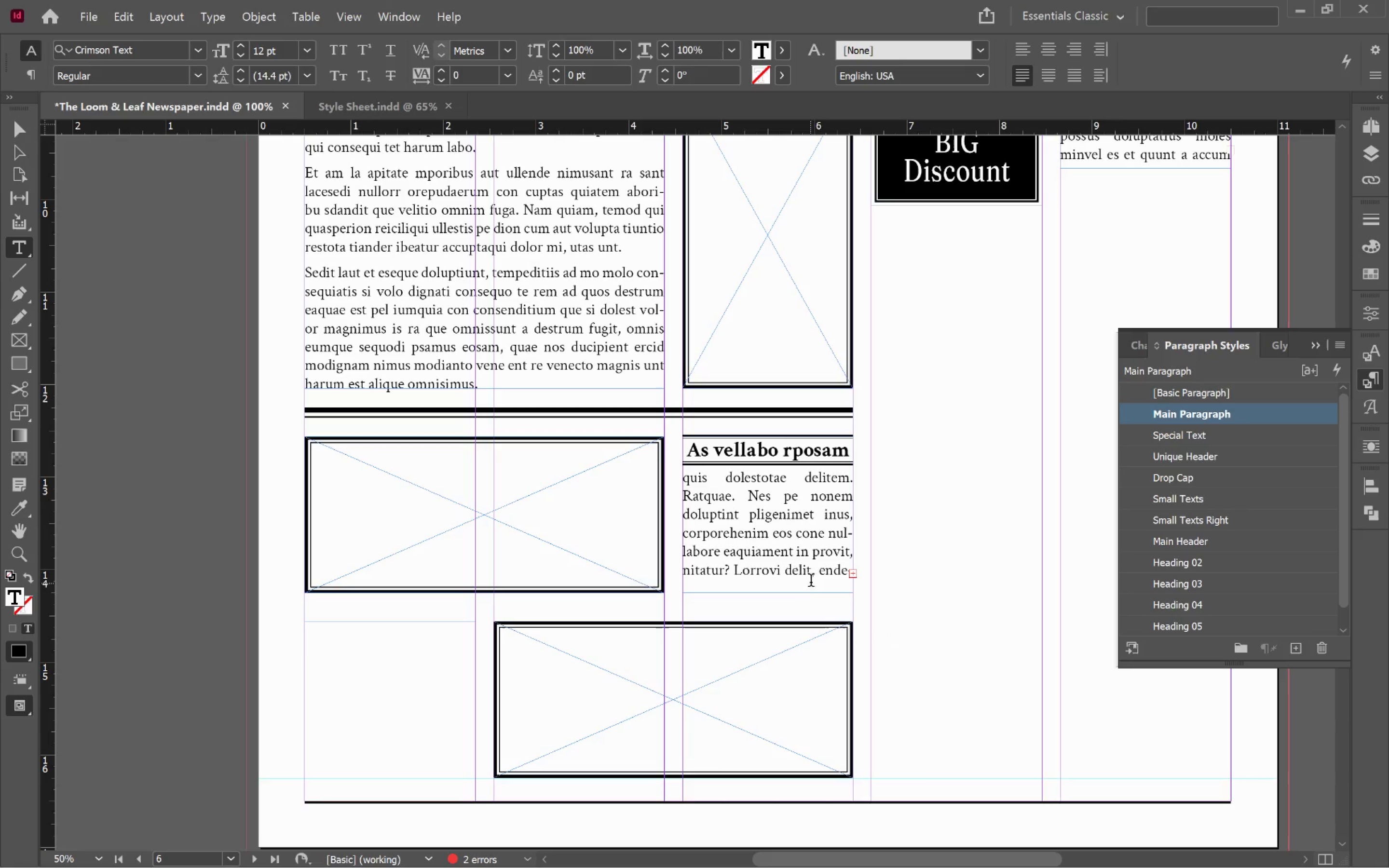 
left_click([821, 574])
 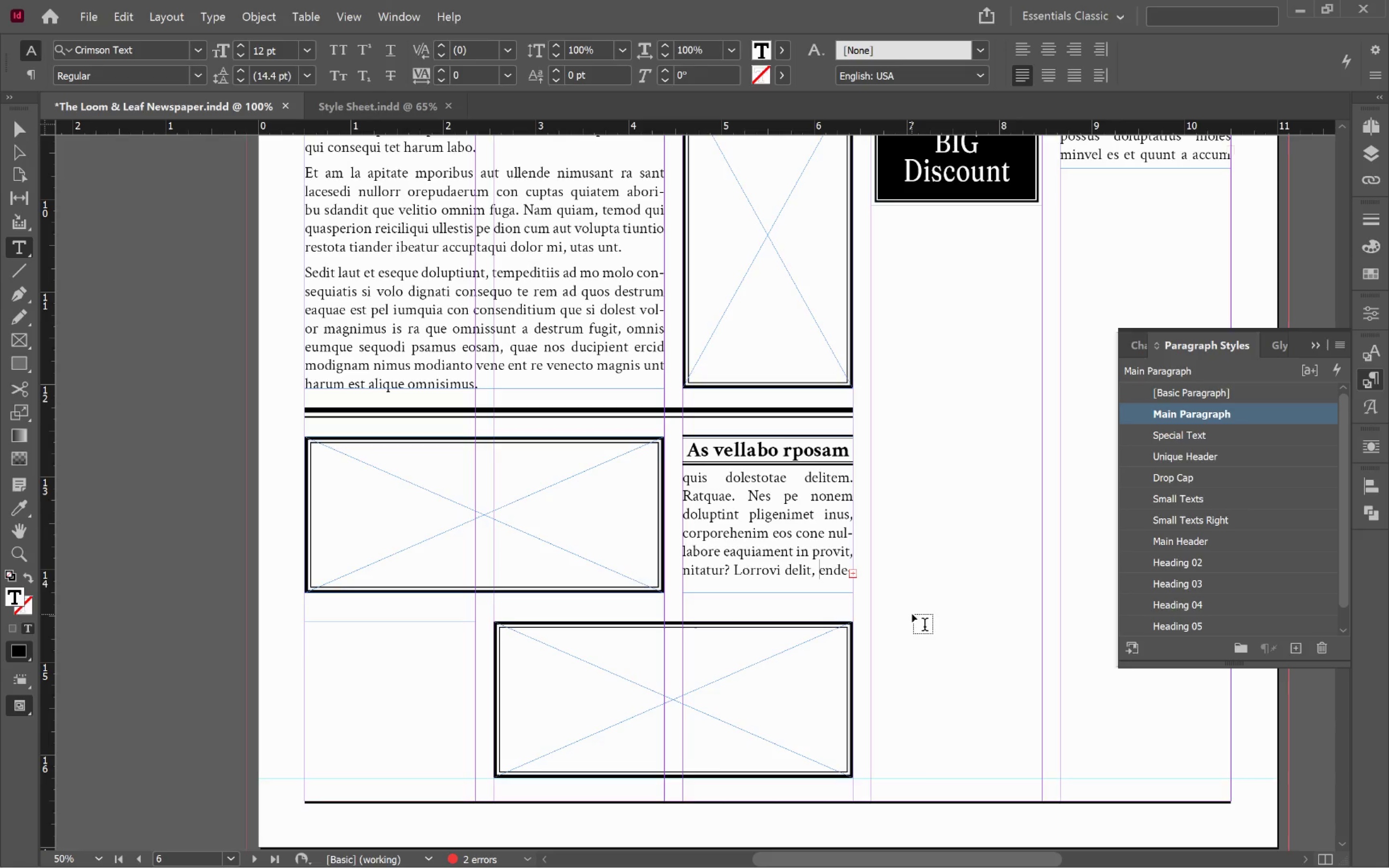 
key(Control+Delete)
 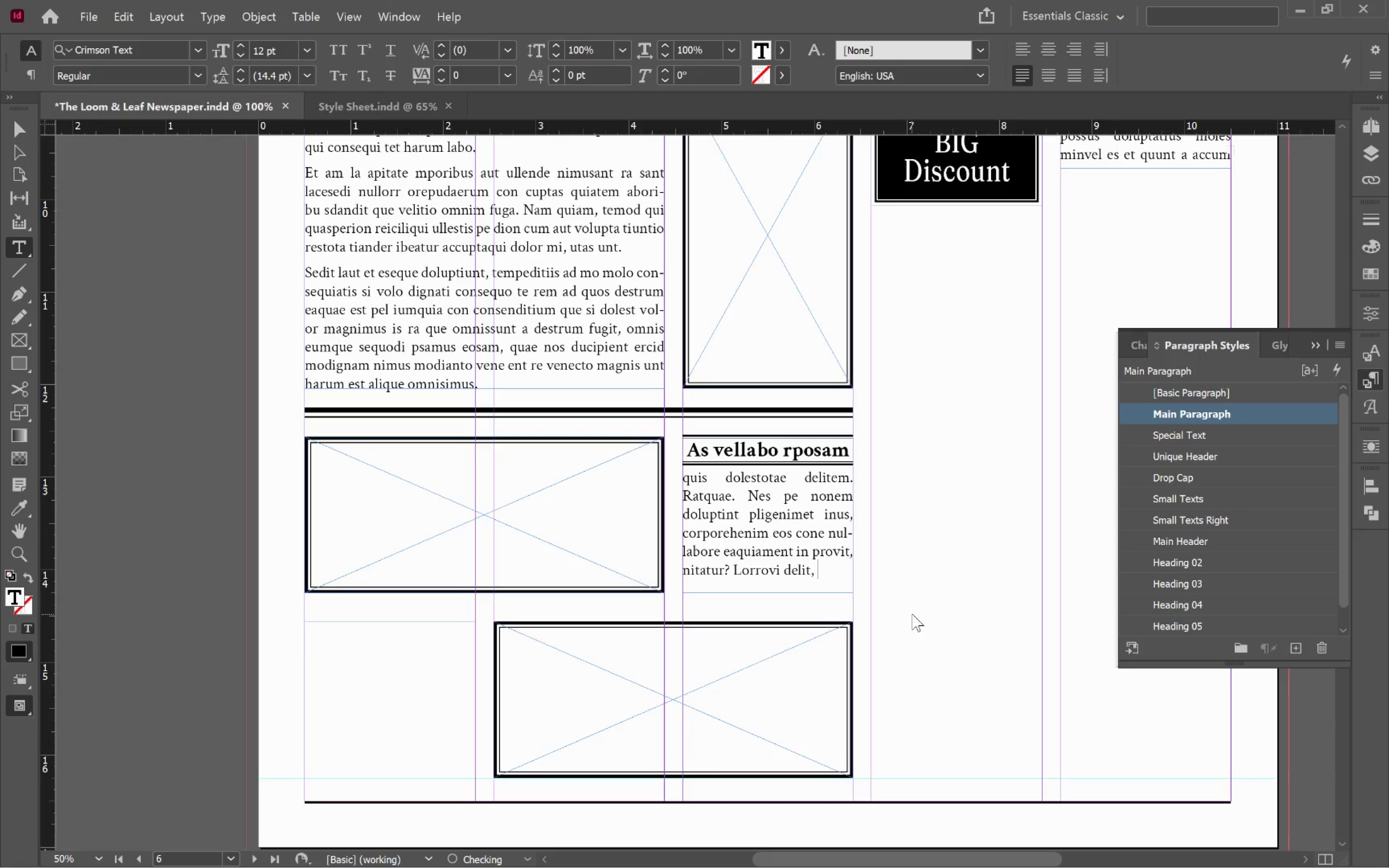 
key(Control+Delete)
 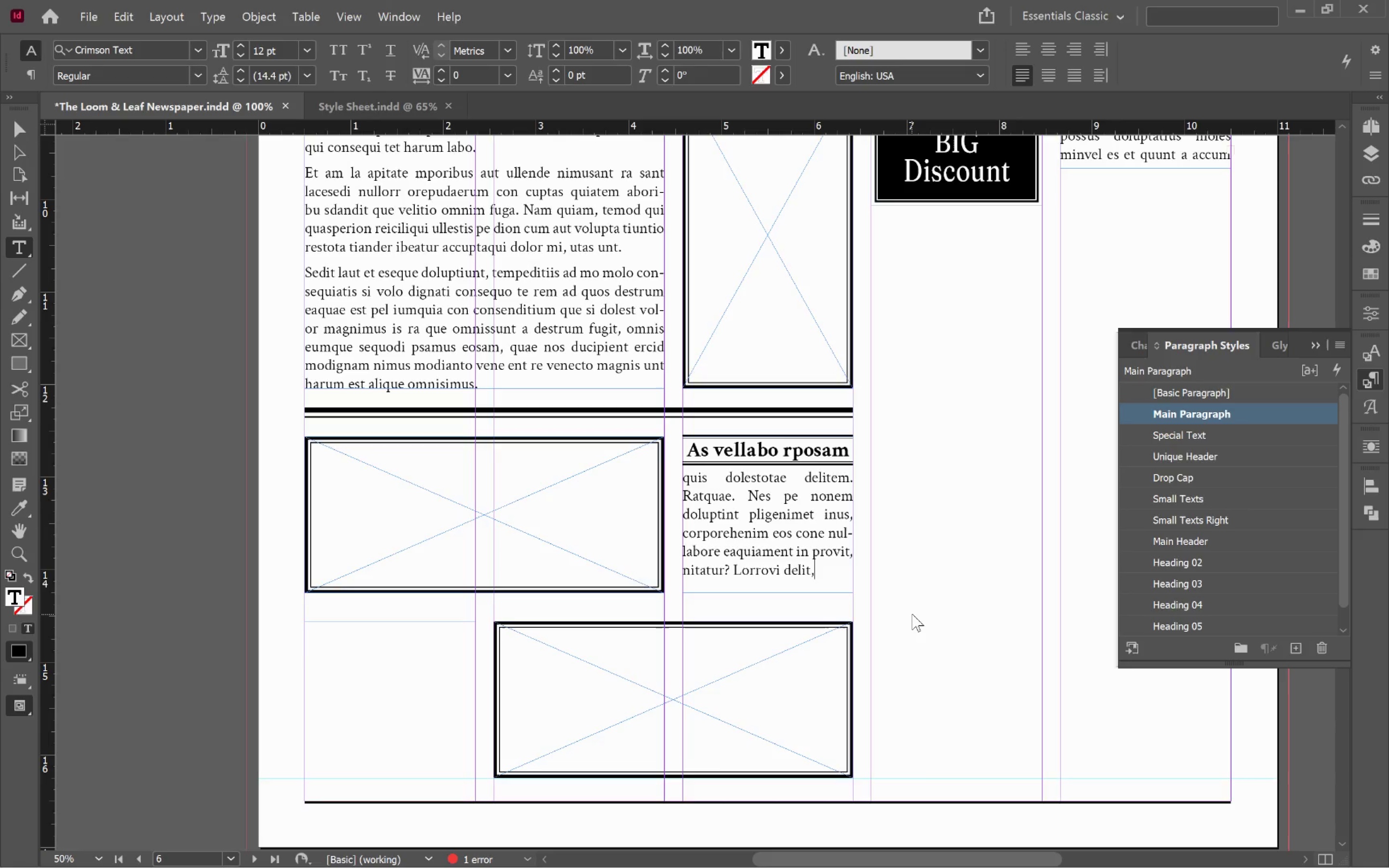 
key(Backspace)
 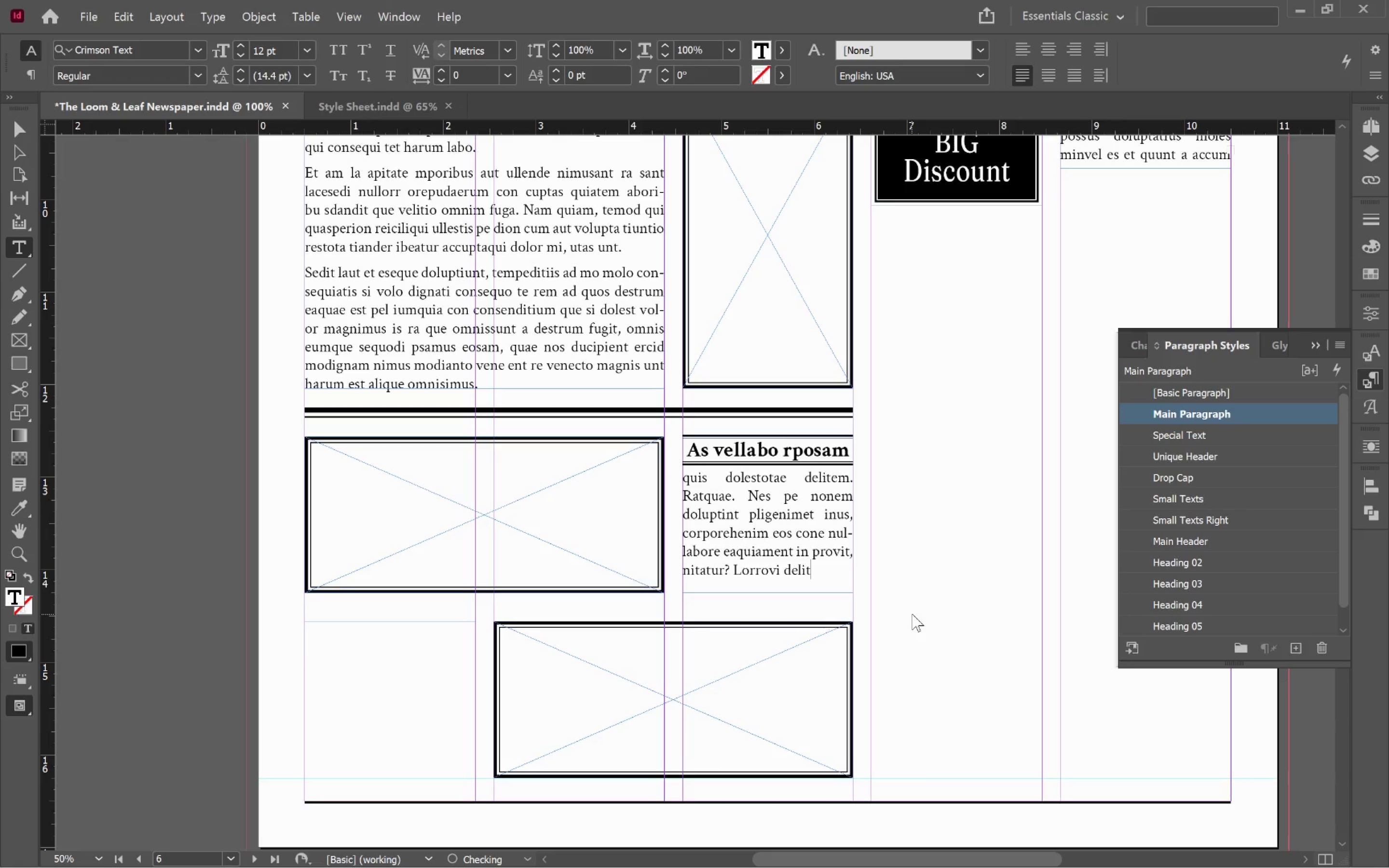 
key(Period)
 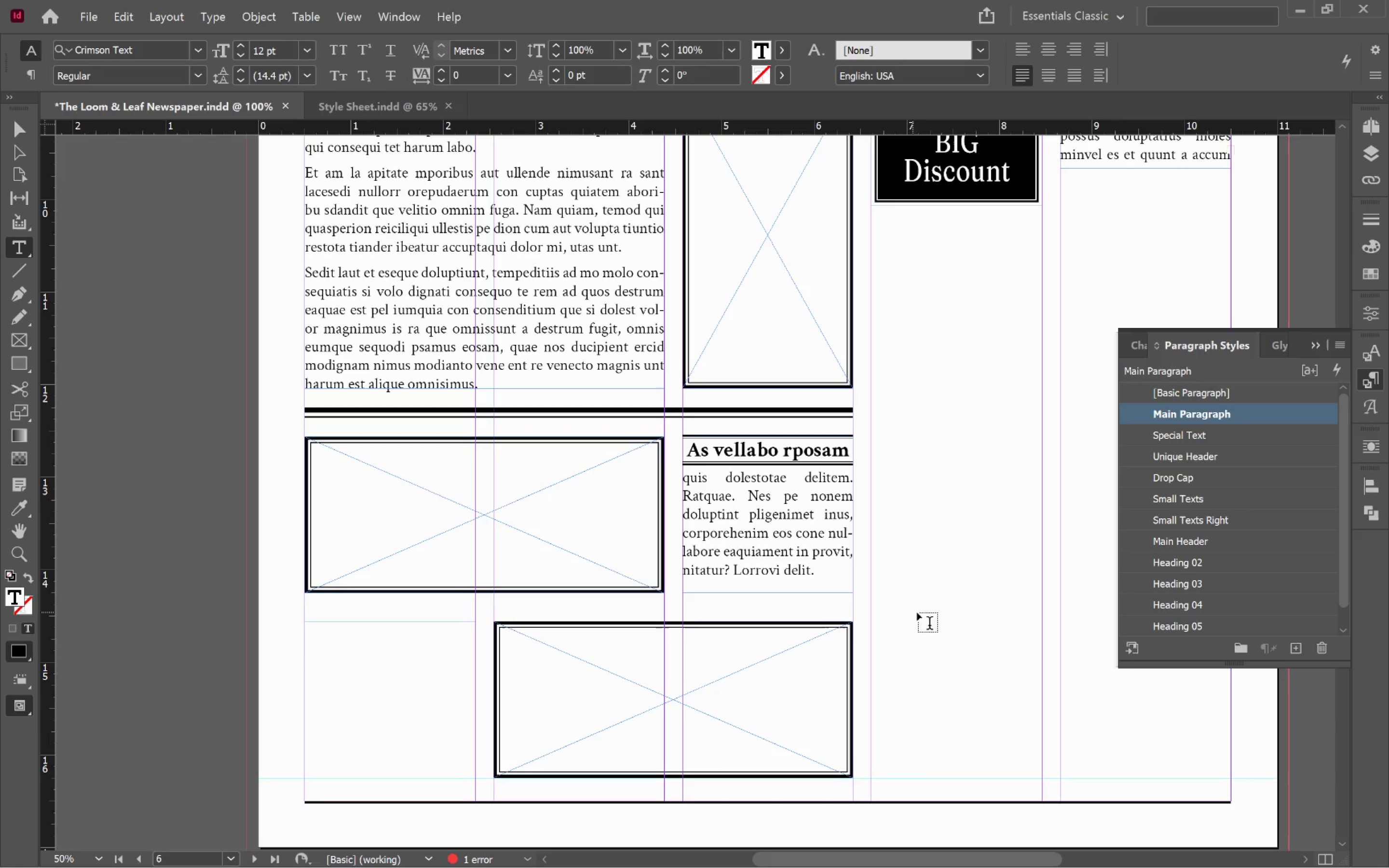 
hold_key(key=ControlLeft, duration=0.47)
left_click([919, 612])
 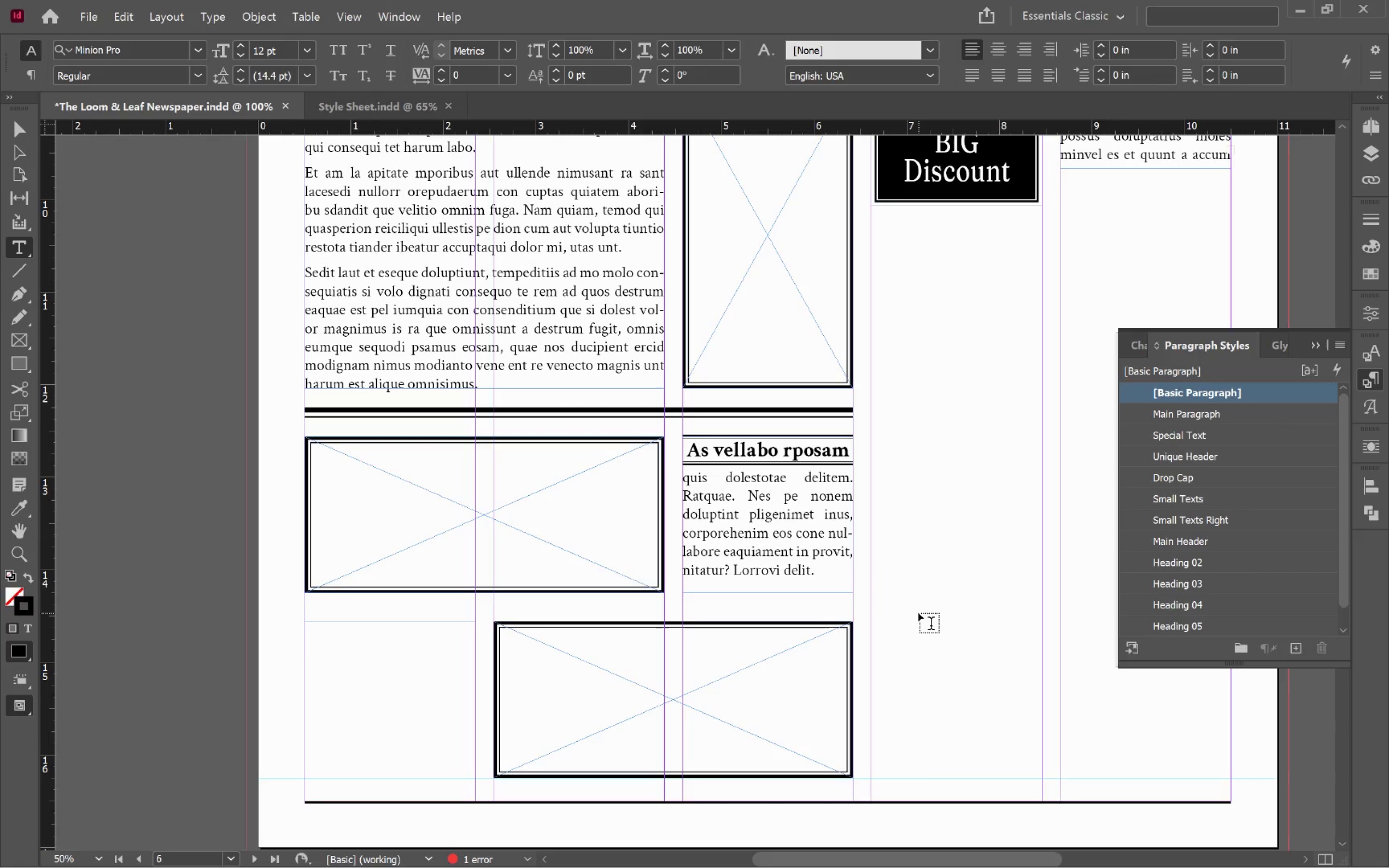 
key(V)
 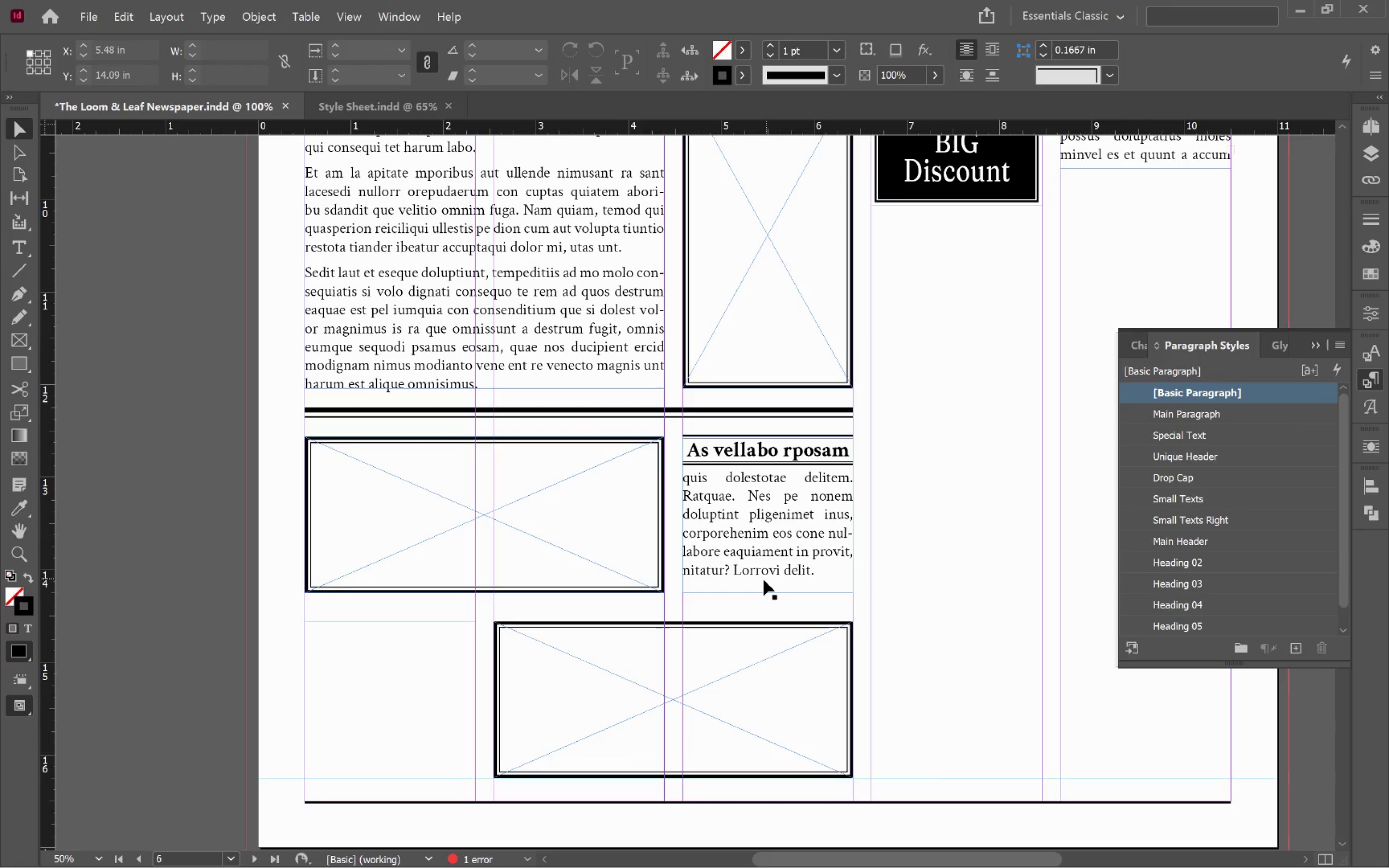 
left_click([761, 582])
 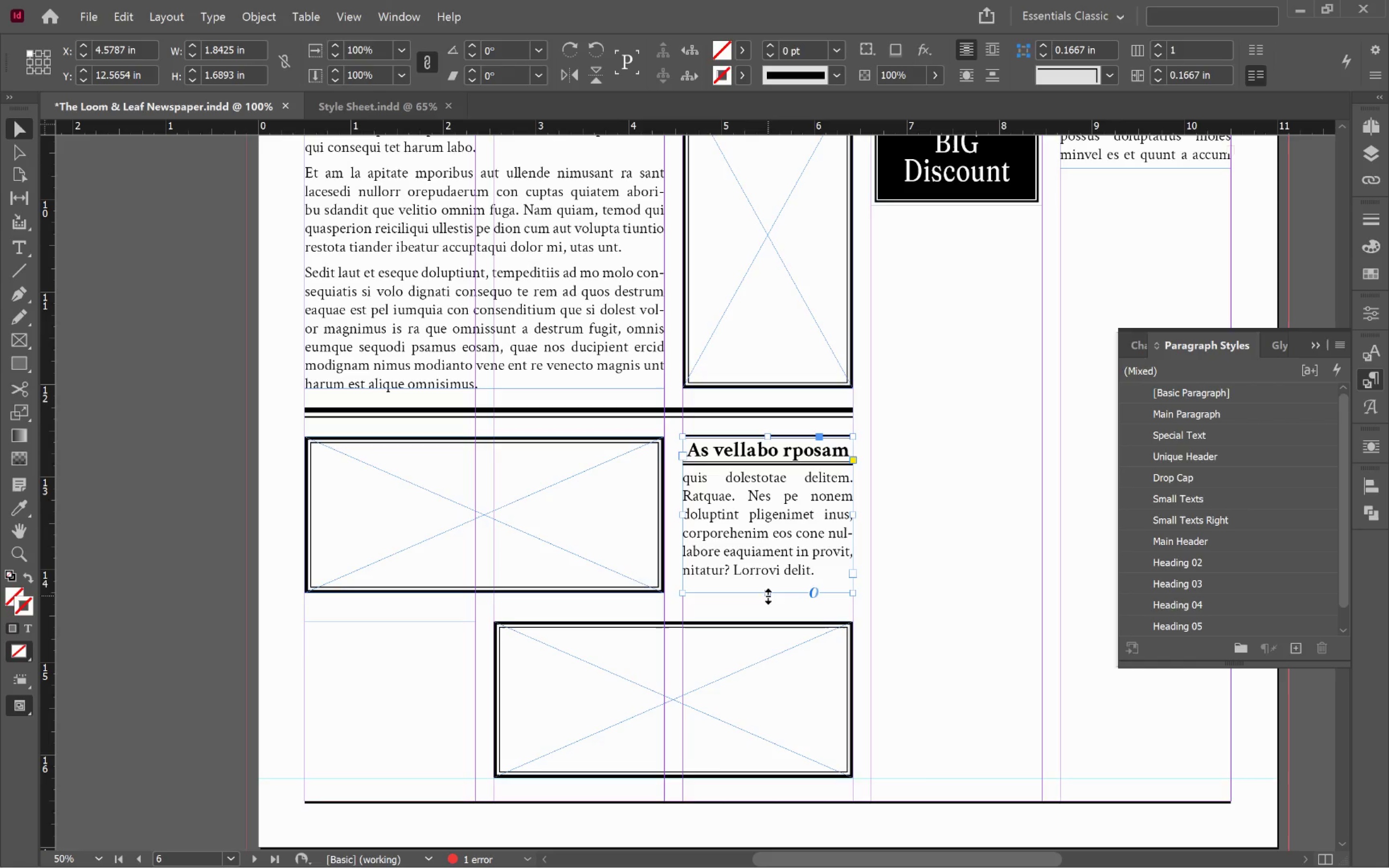 
double_click([768, 596])
 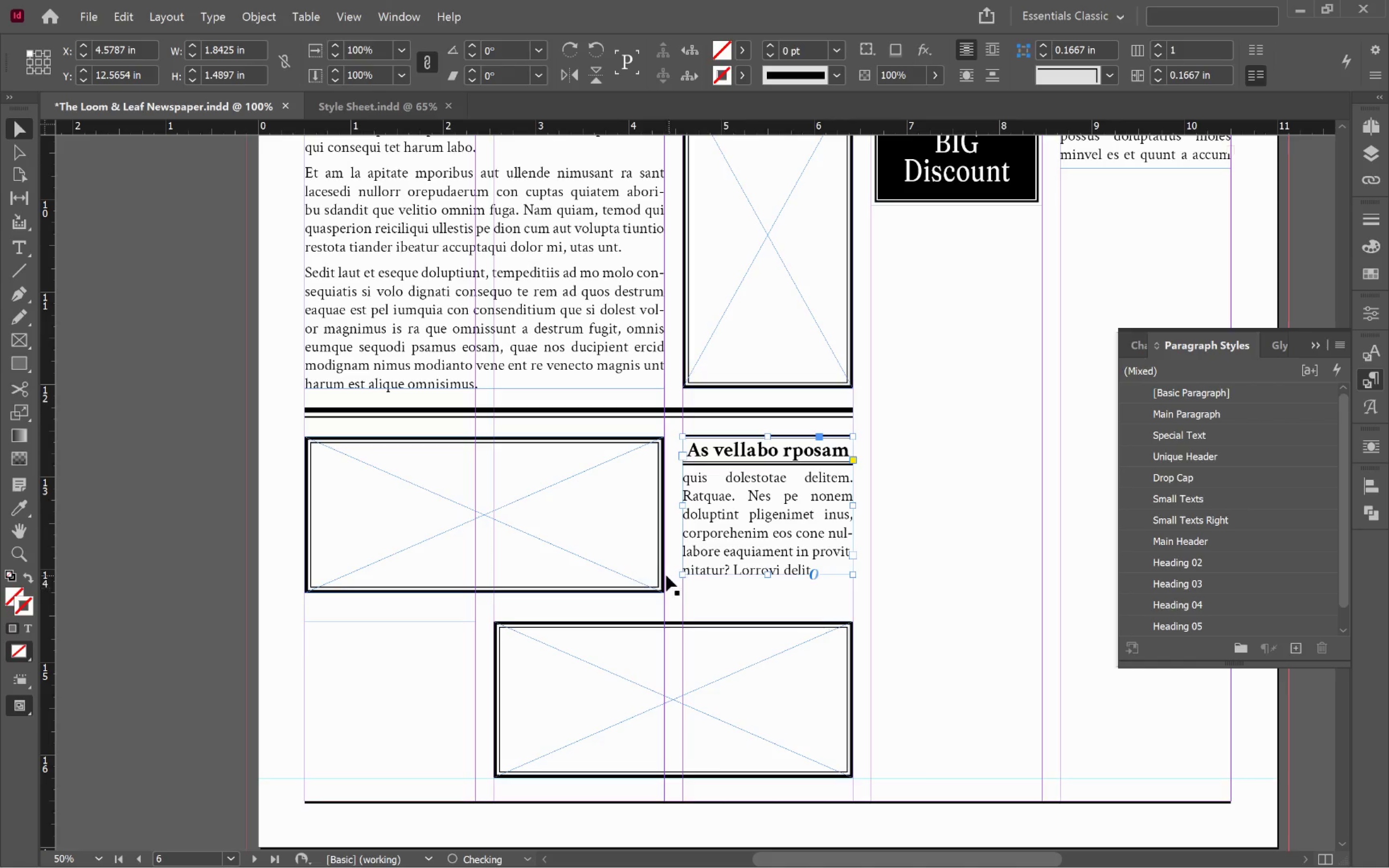 
hold_key(key=ShiftLeft, duration=0.65)
left_click([629, 568])
 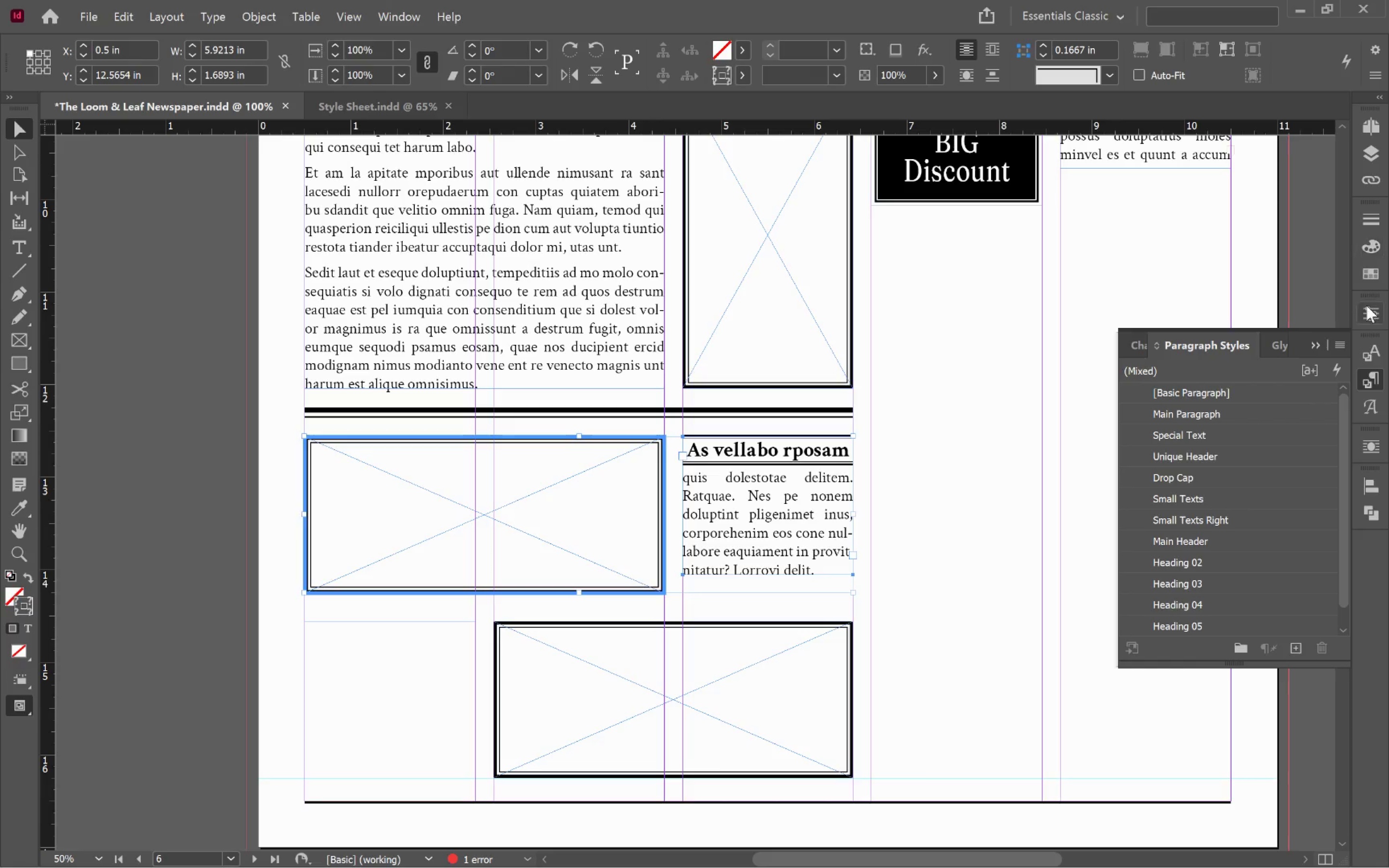 
left_click([1370, 490])
 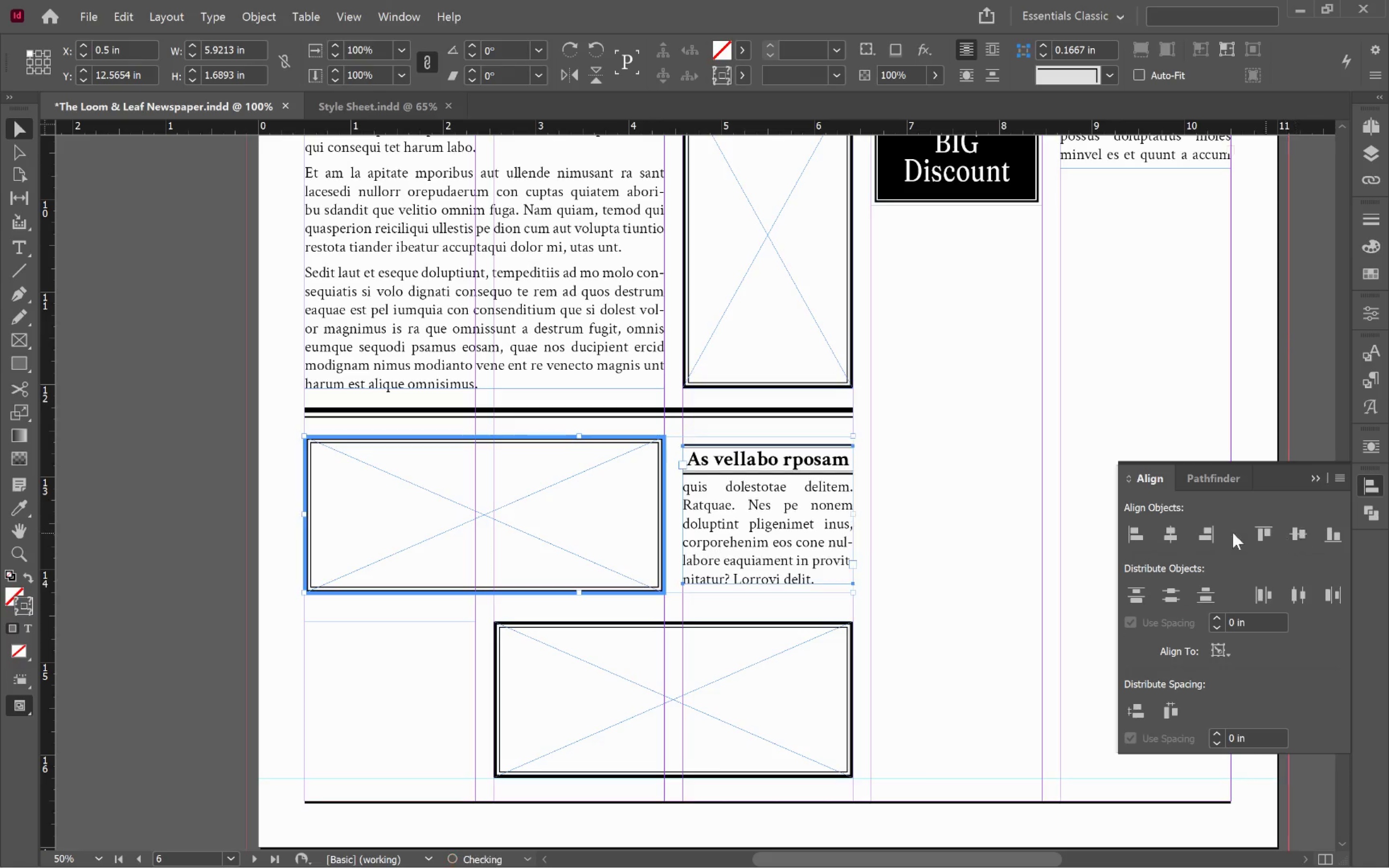 
left_click([961, 513])
 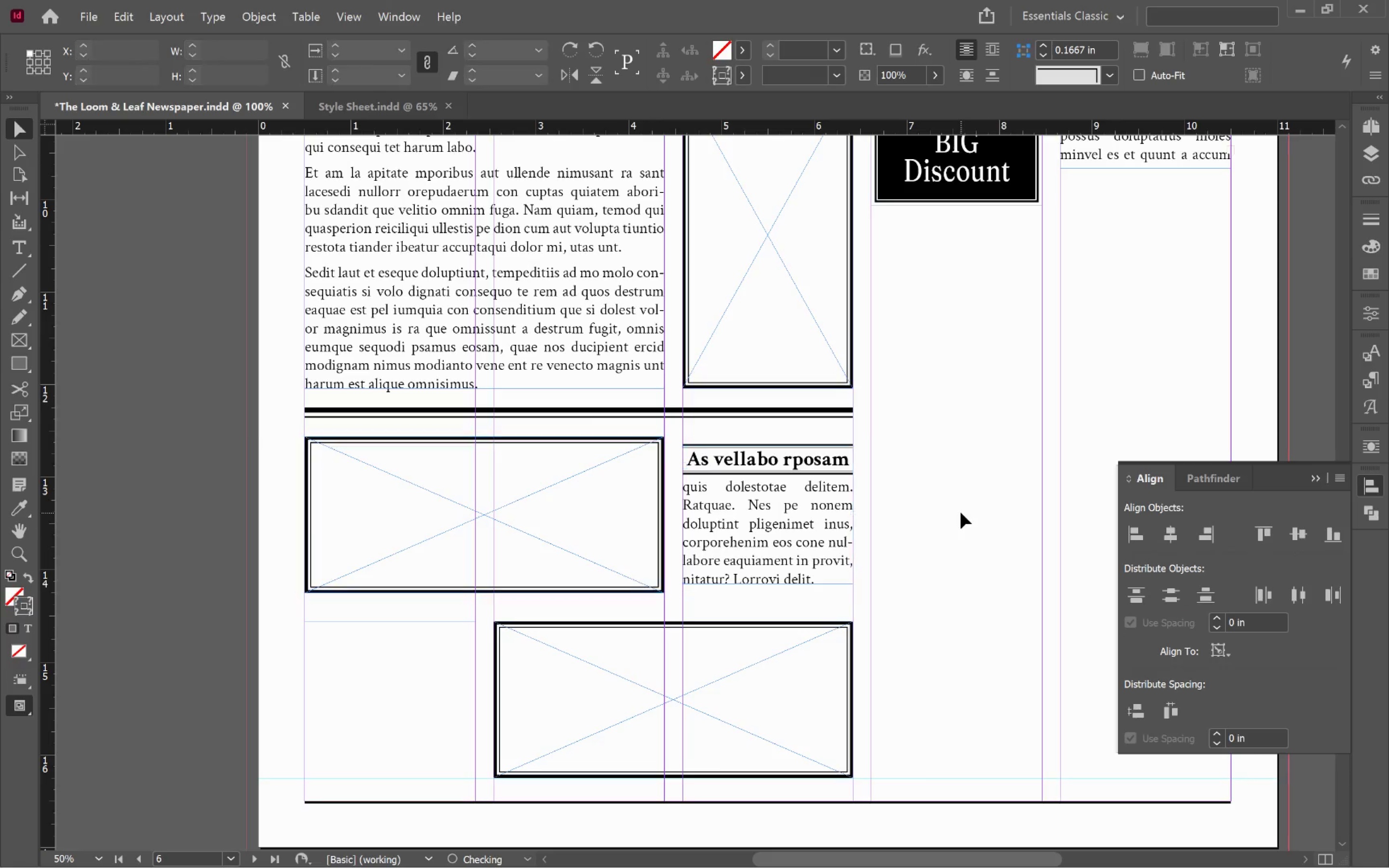 
key(W)
 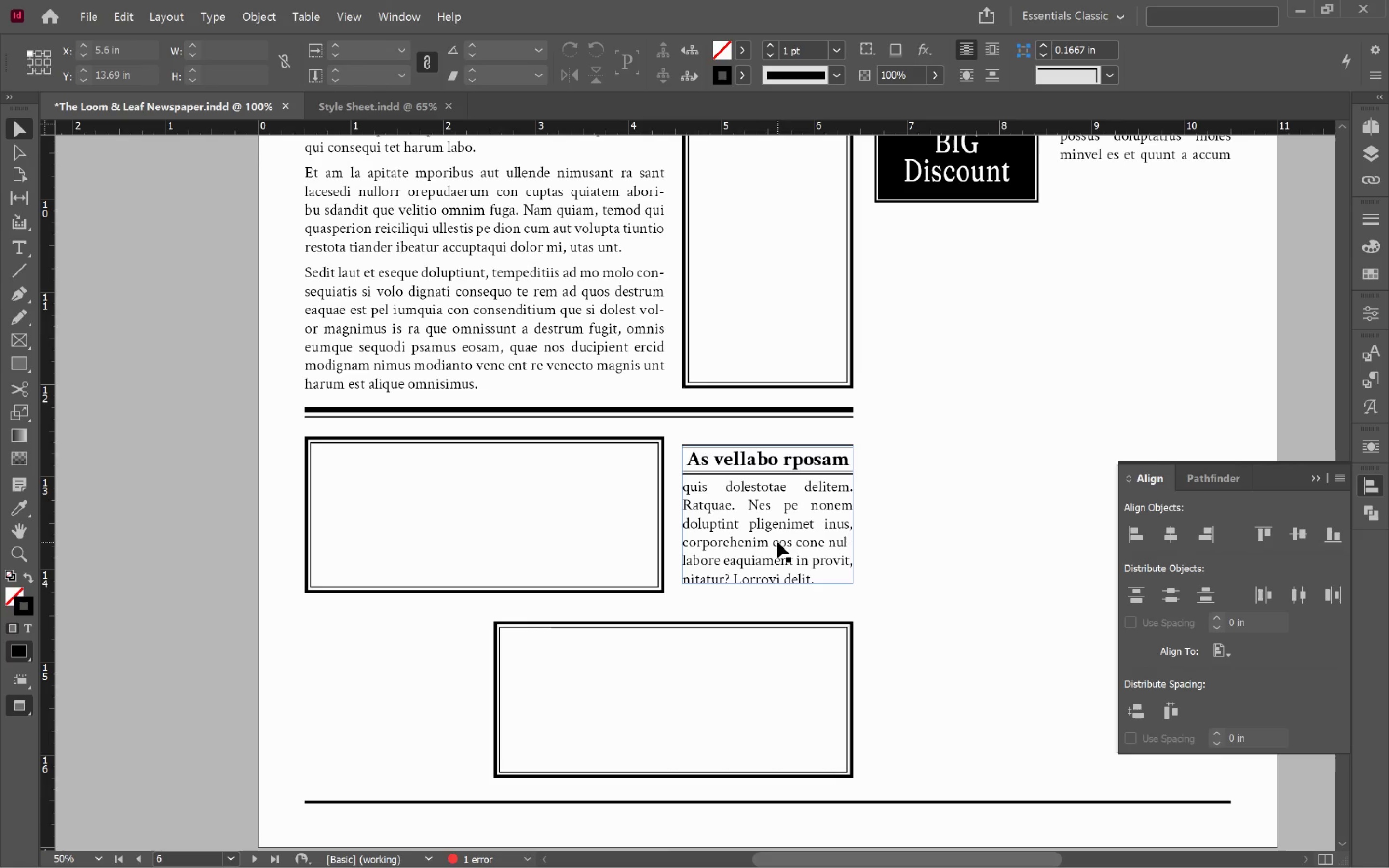 
left_click([371, 688])
 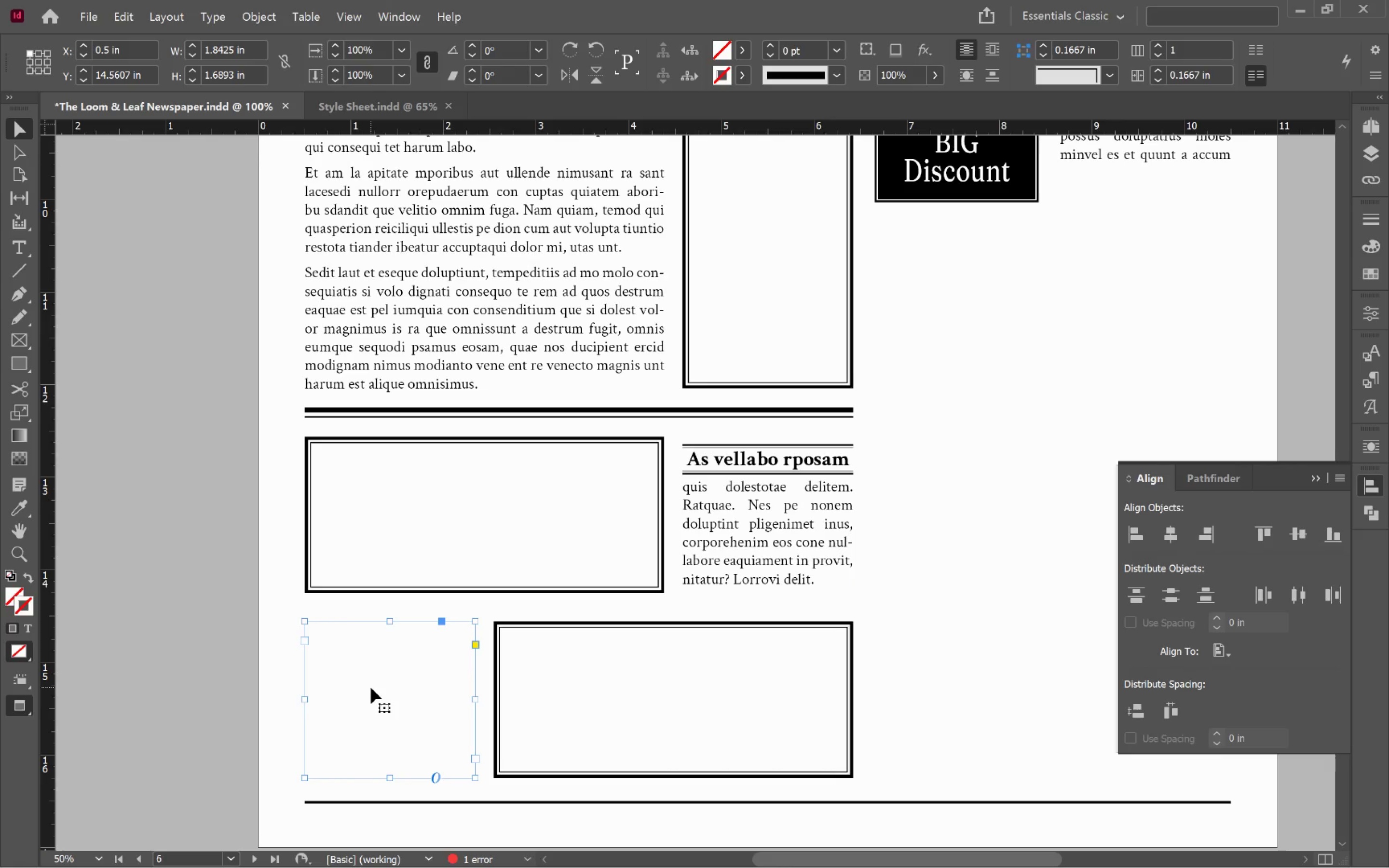 
double_click([371, 688])
 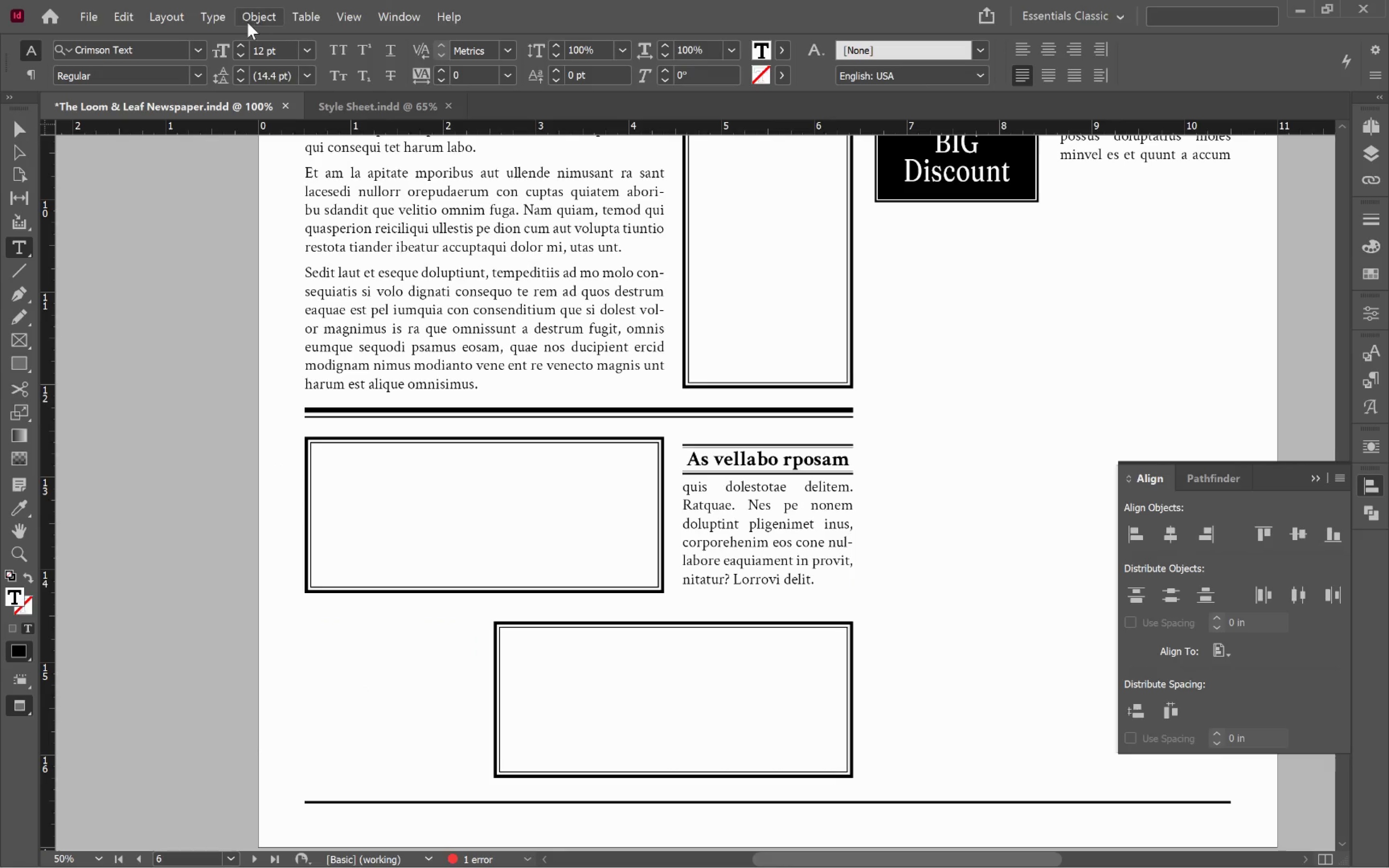 
left_click_drag(start_coordinate=[211, 18], to_coordinate=[210, 20])
 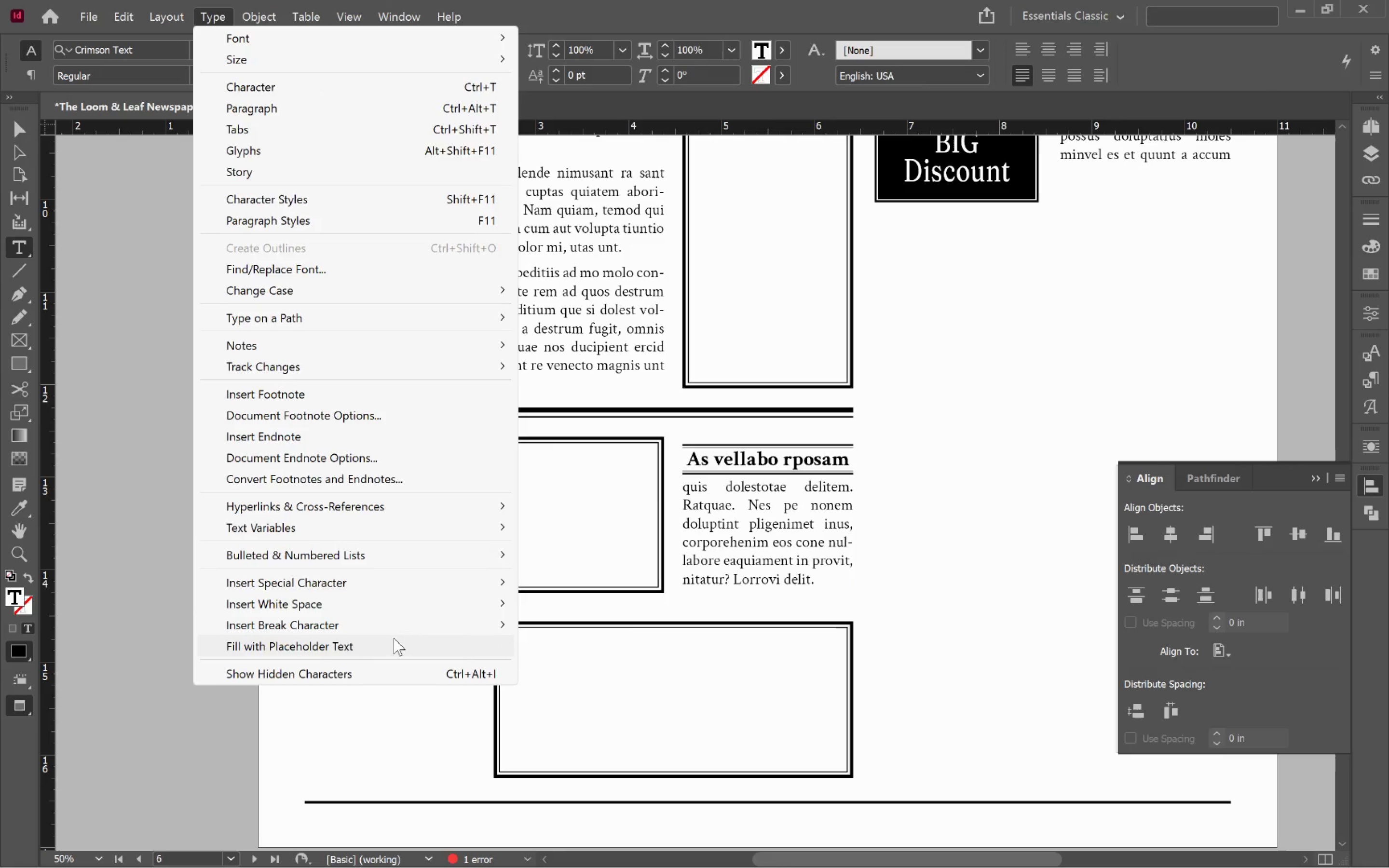 
left_click([396, 651])
 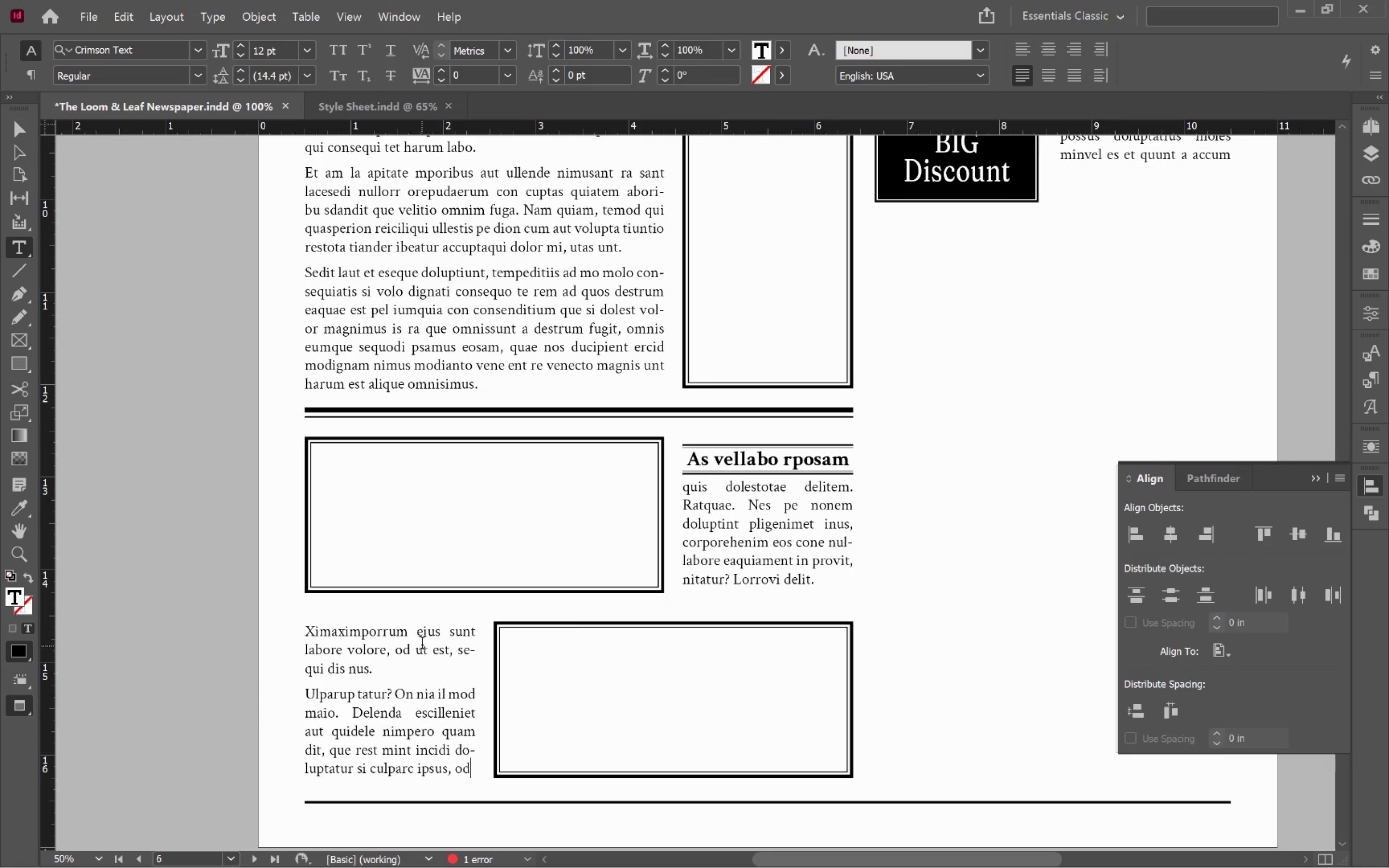 
left_click([420, 633])
 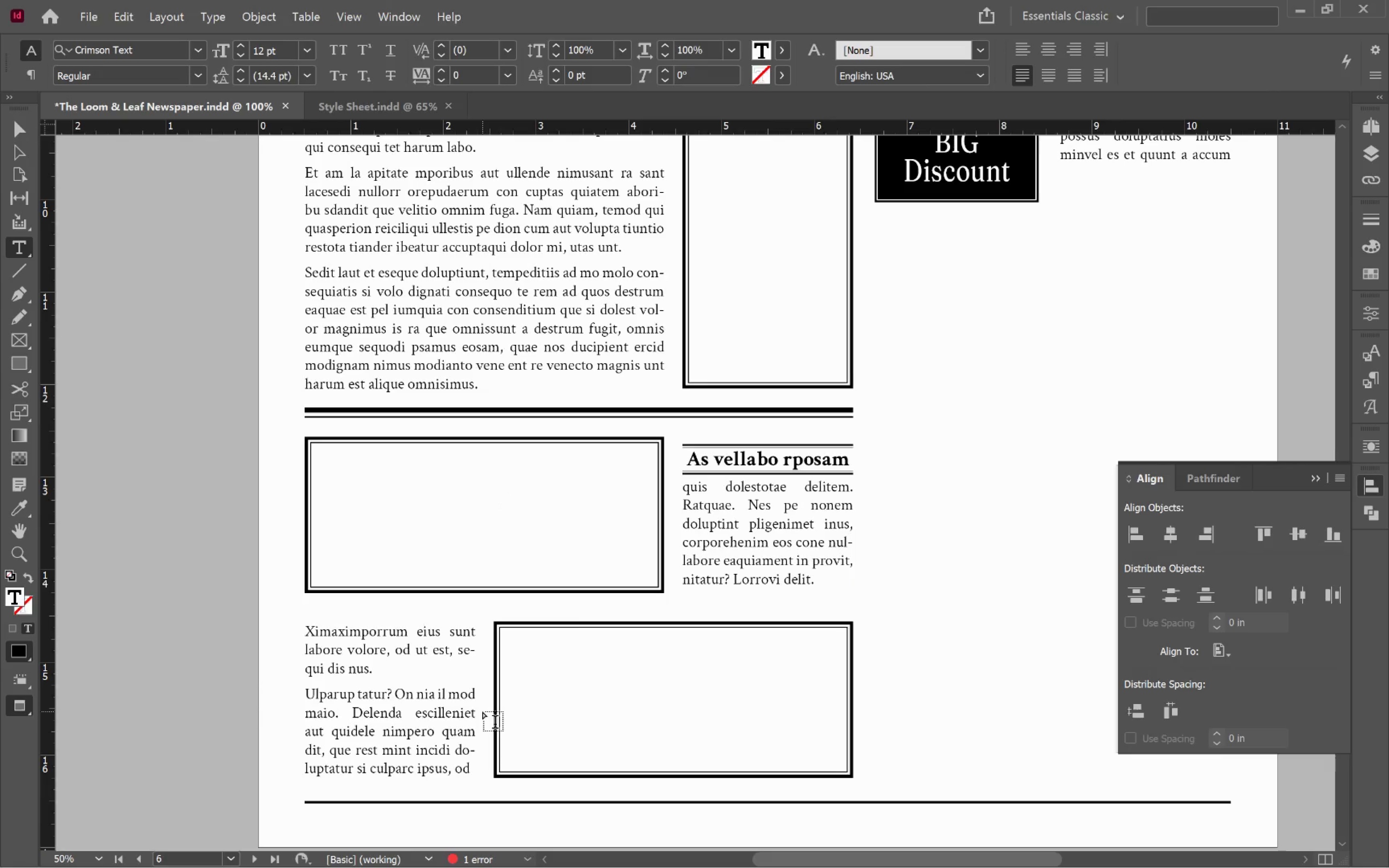 
key(ArrowLeft)
 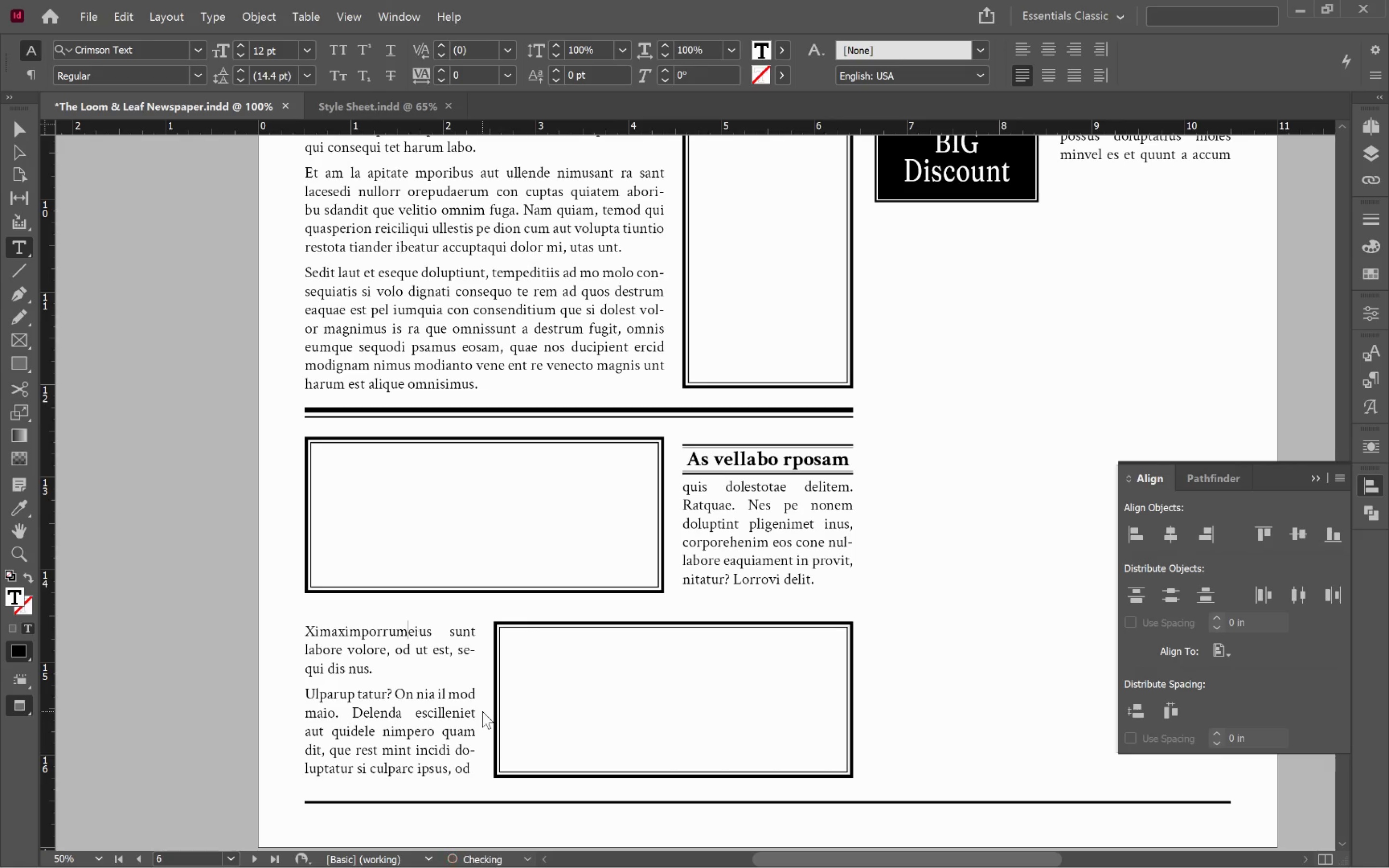 
key(Backspace)
 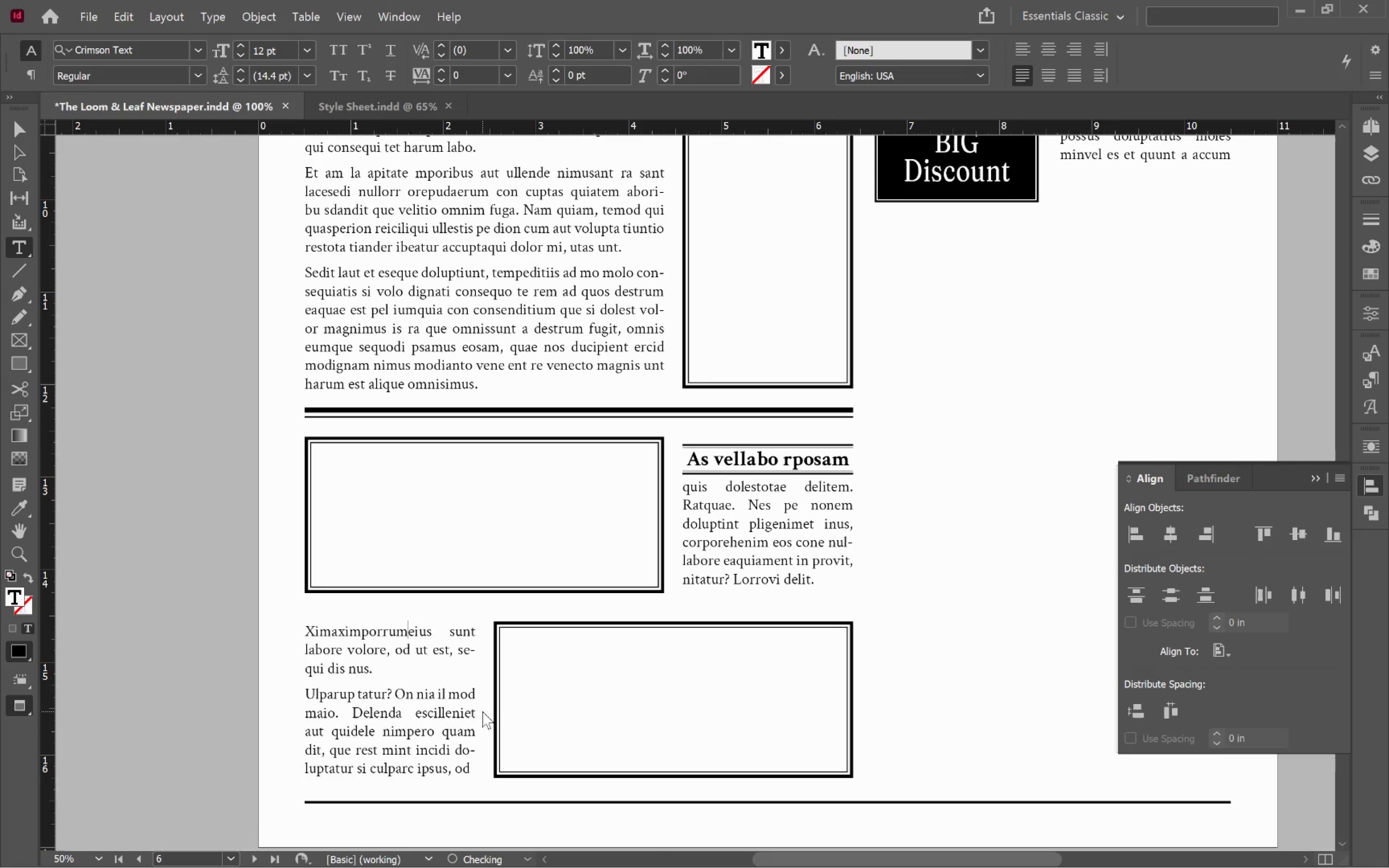 
key(Enter)
 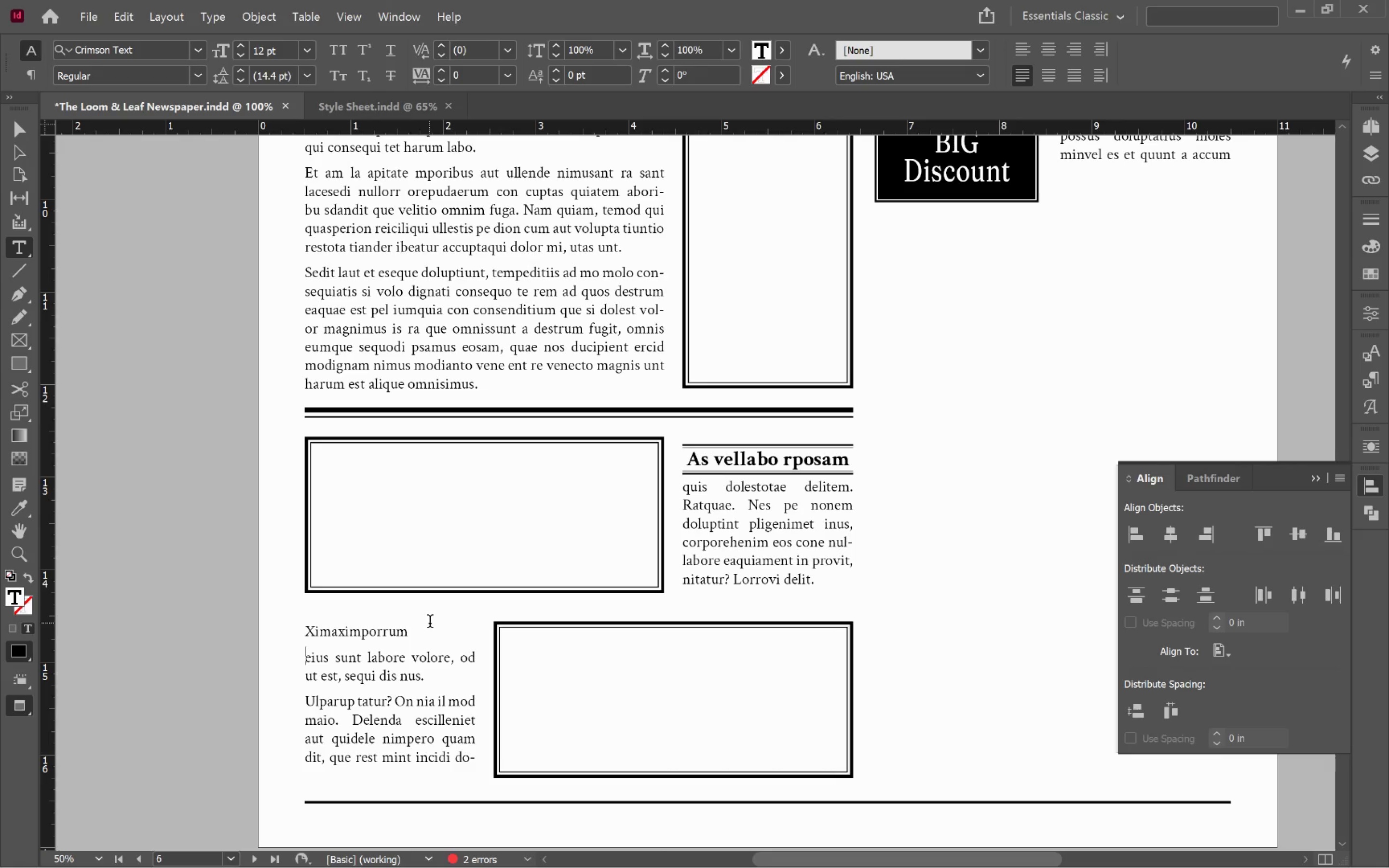 
left_click([430, 638])
 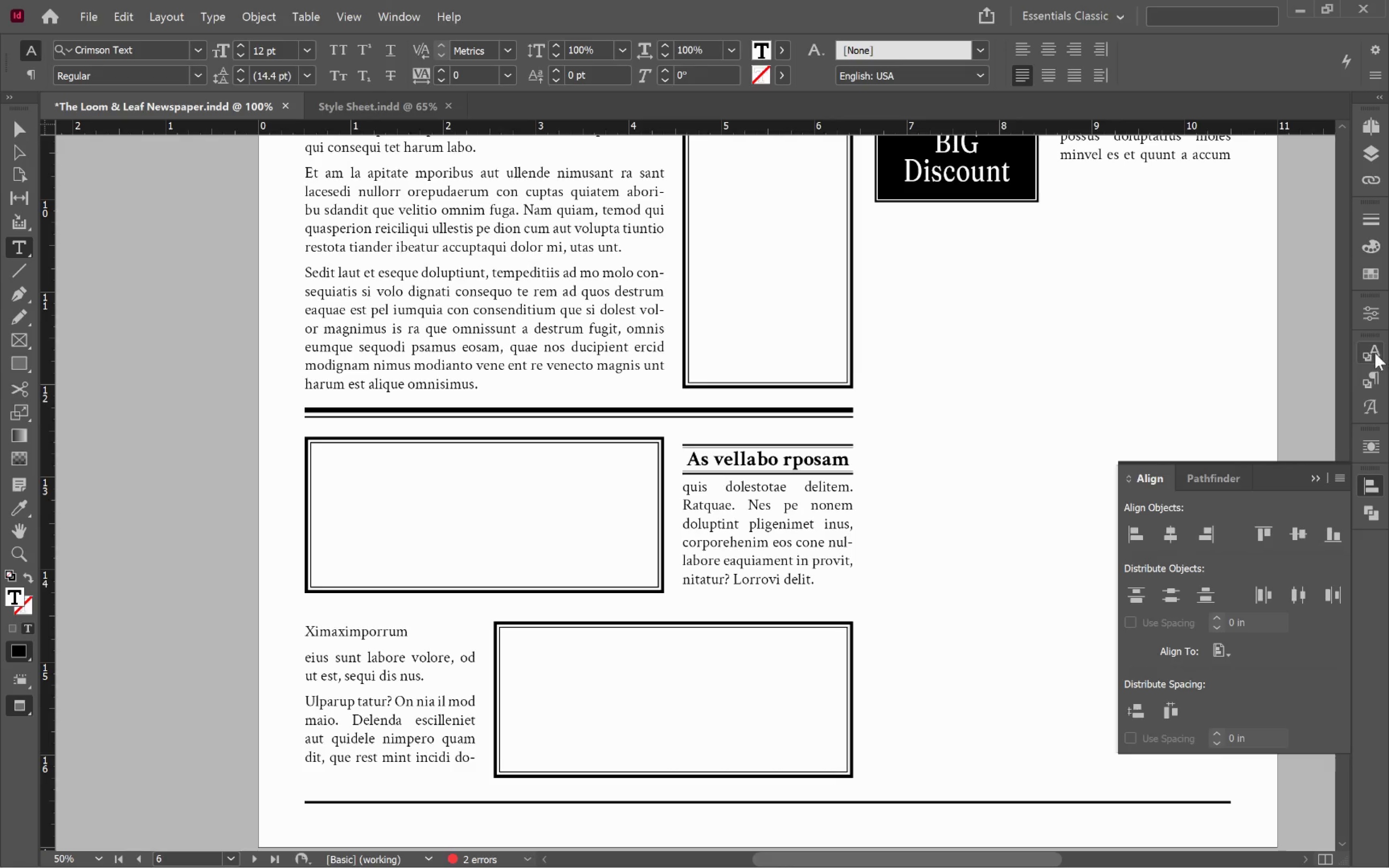 
left_click([1374, 381])
 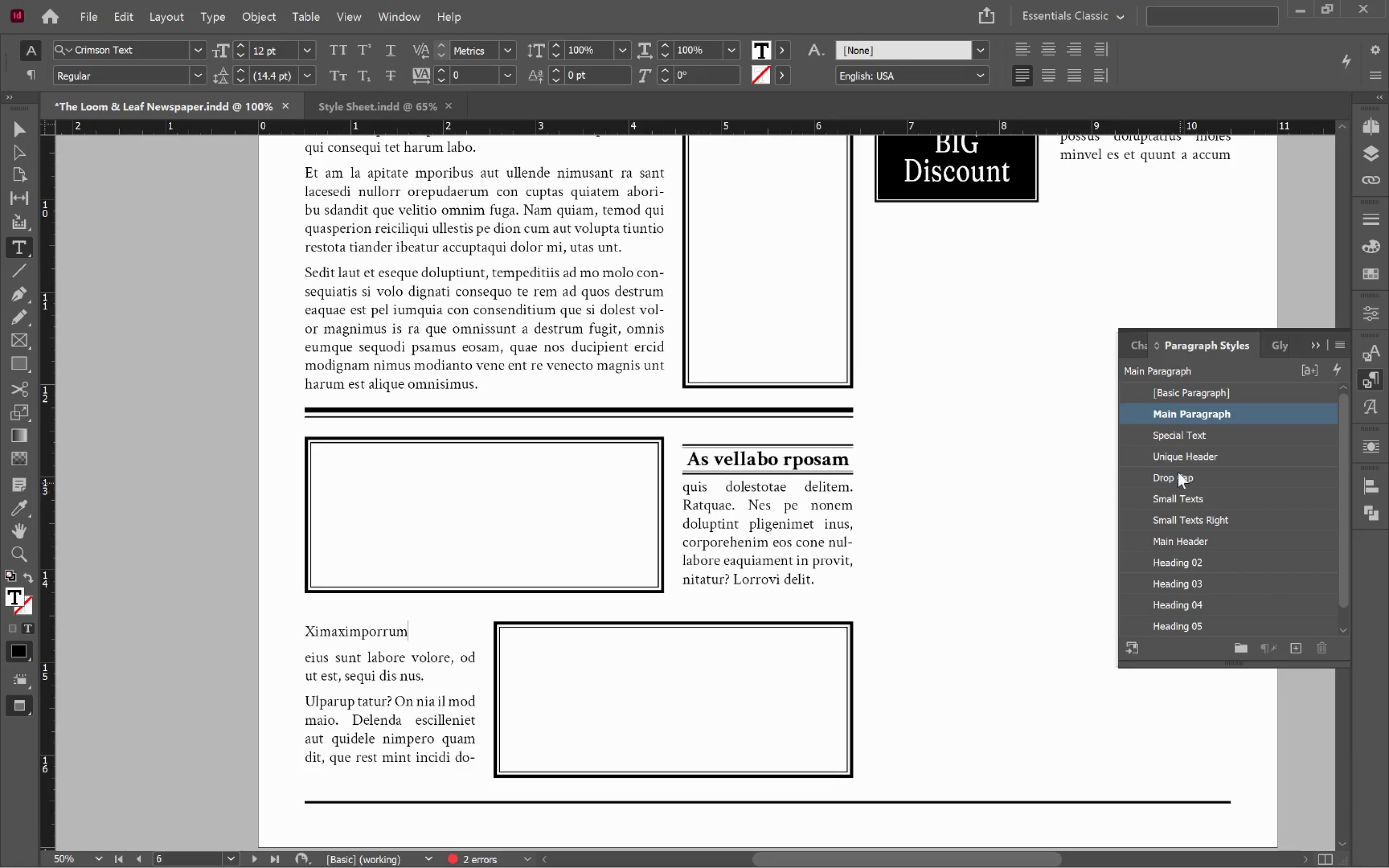 
left_click([1175, 437])
 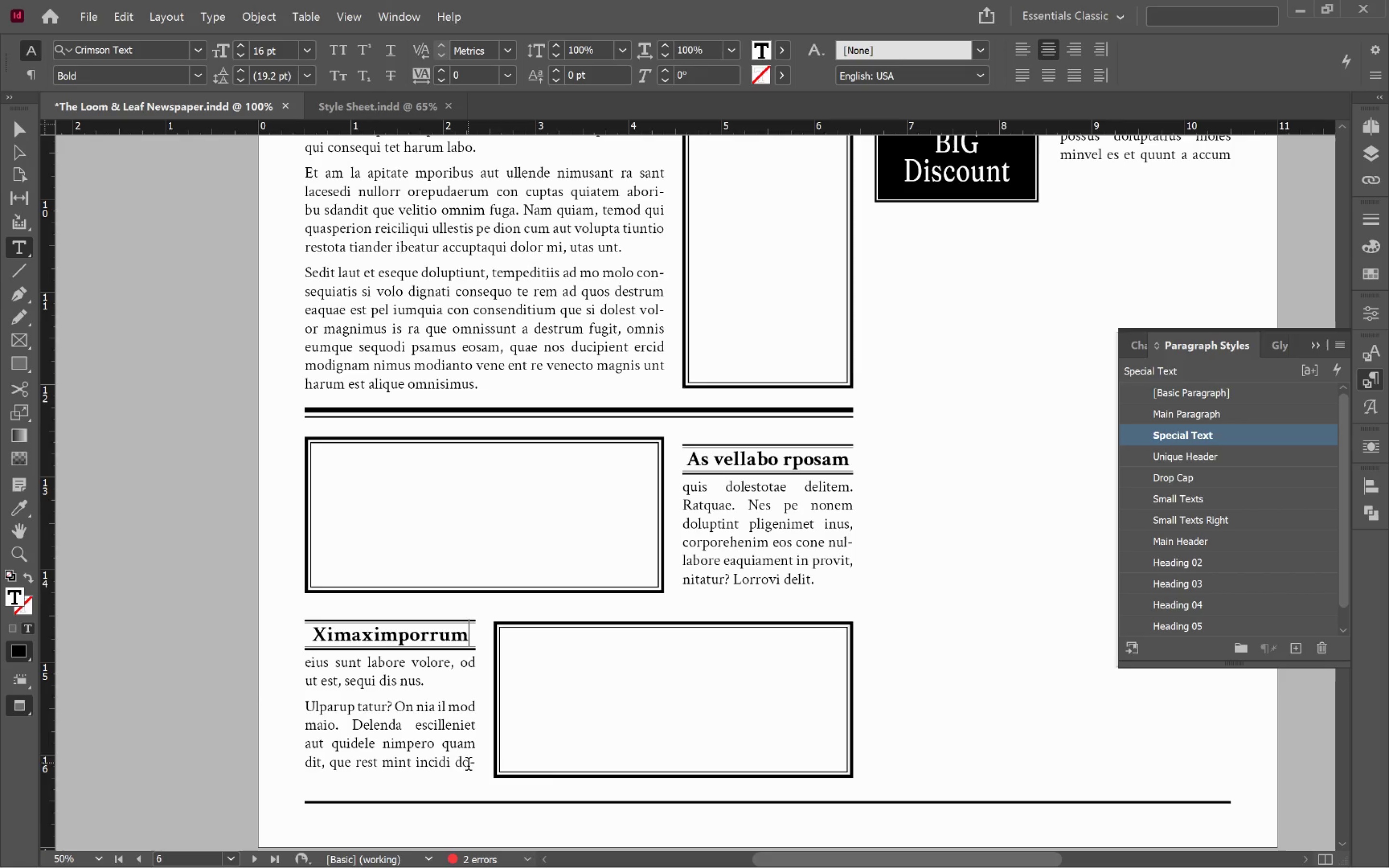 
left_click([456, 766])
 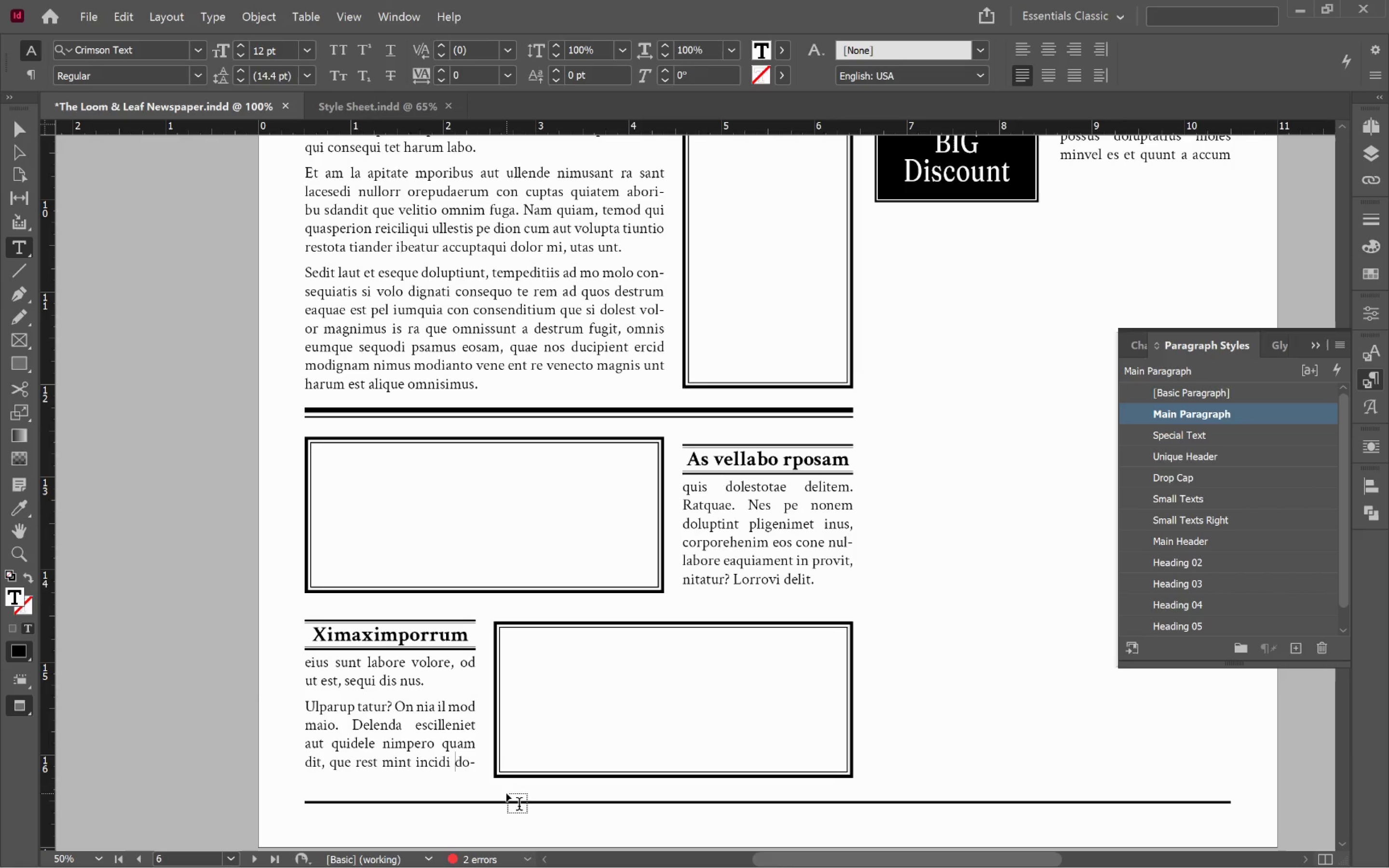 
hold_key(key=Delete, duration=0.62)
 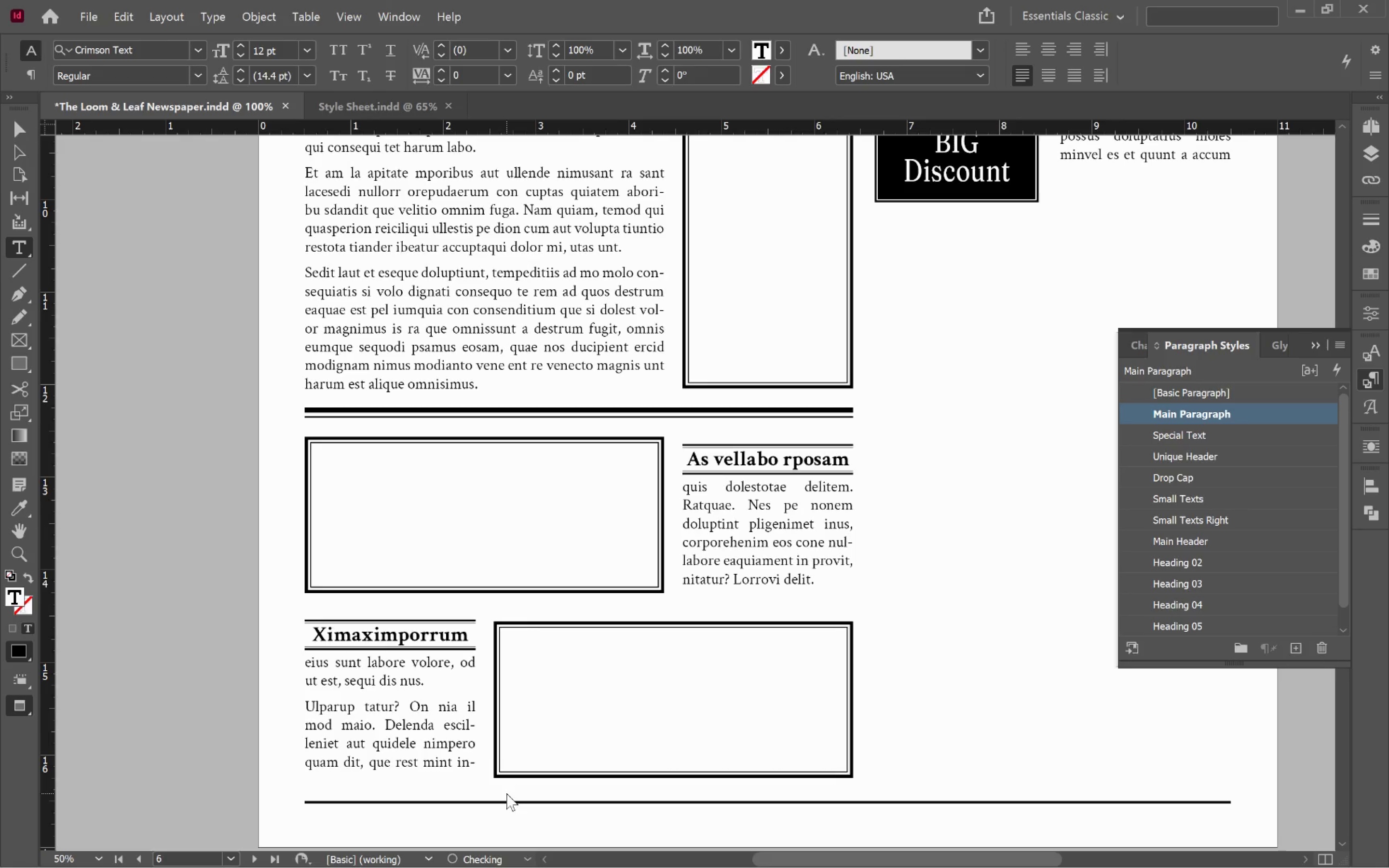 
key(Delete)
 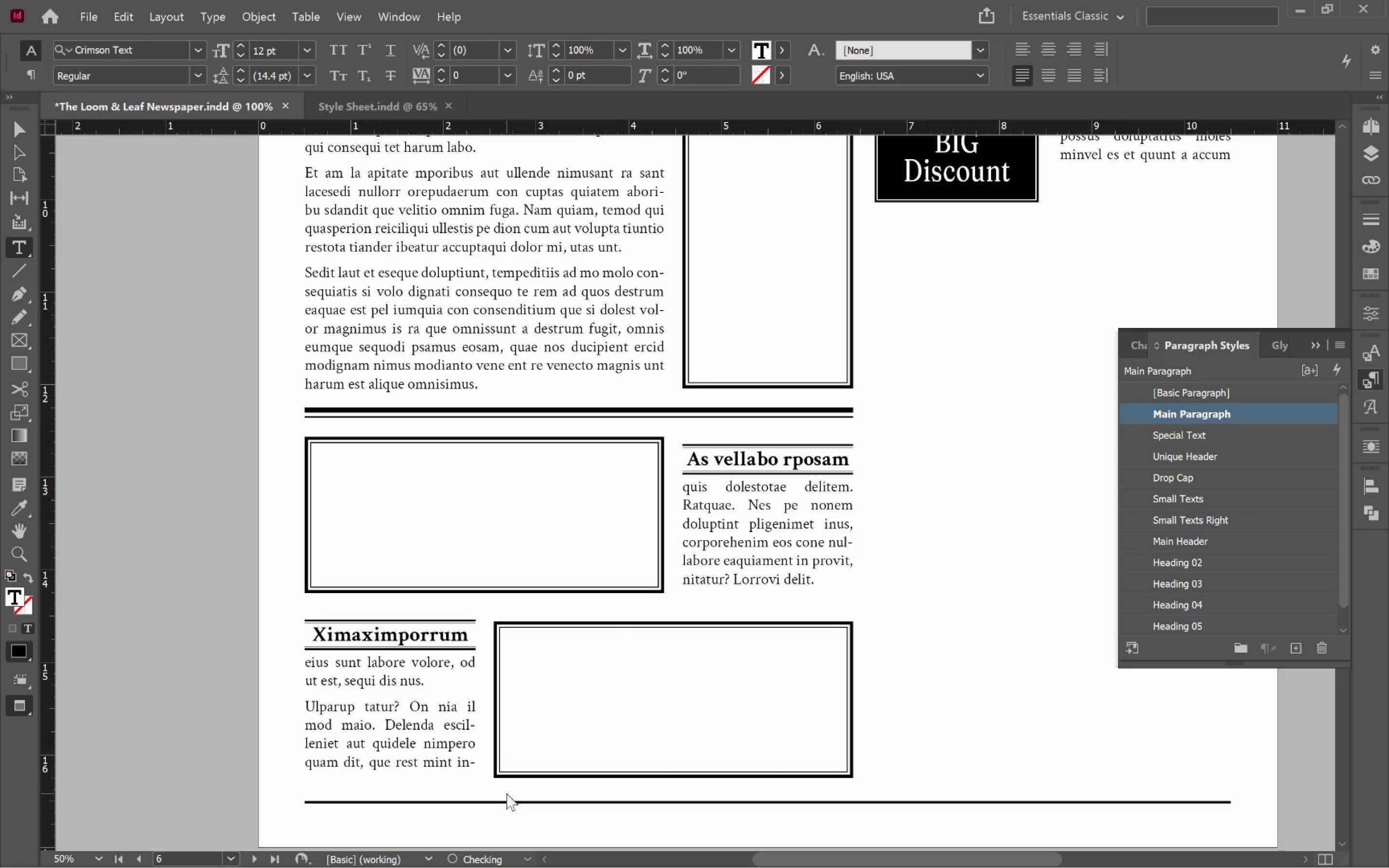 
key(Delete)
 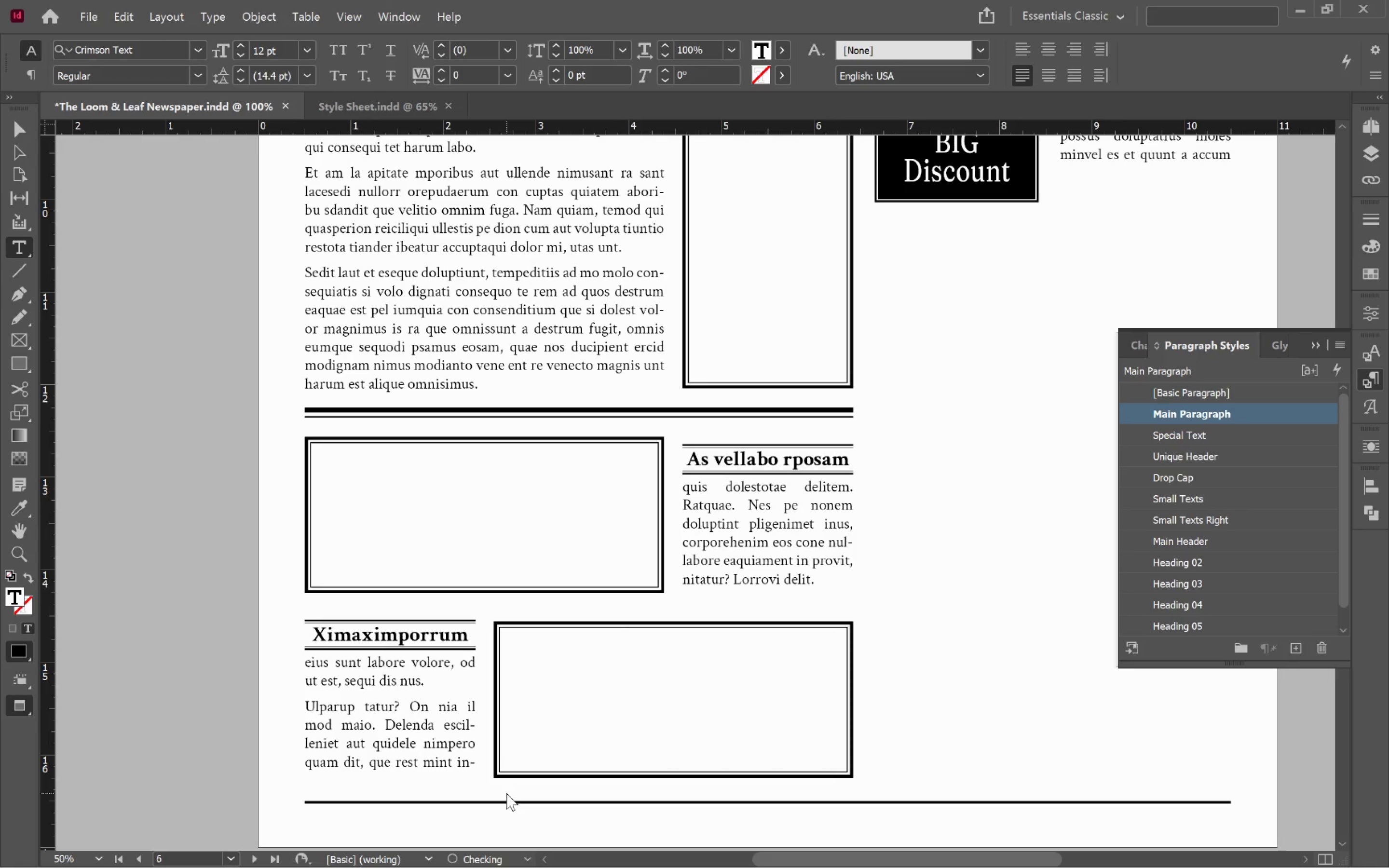 
key(Delete)
 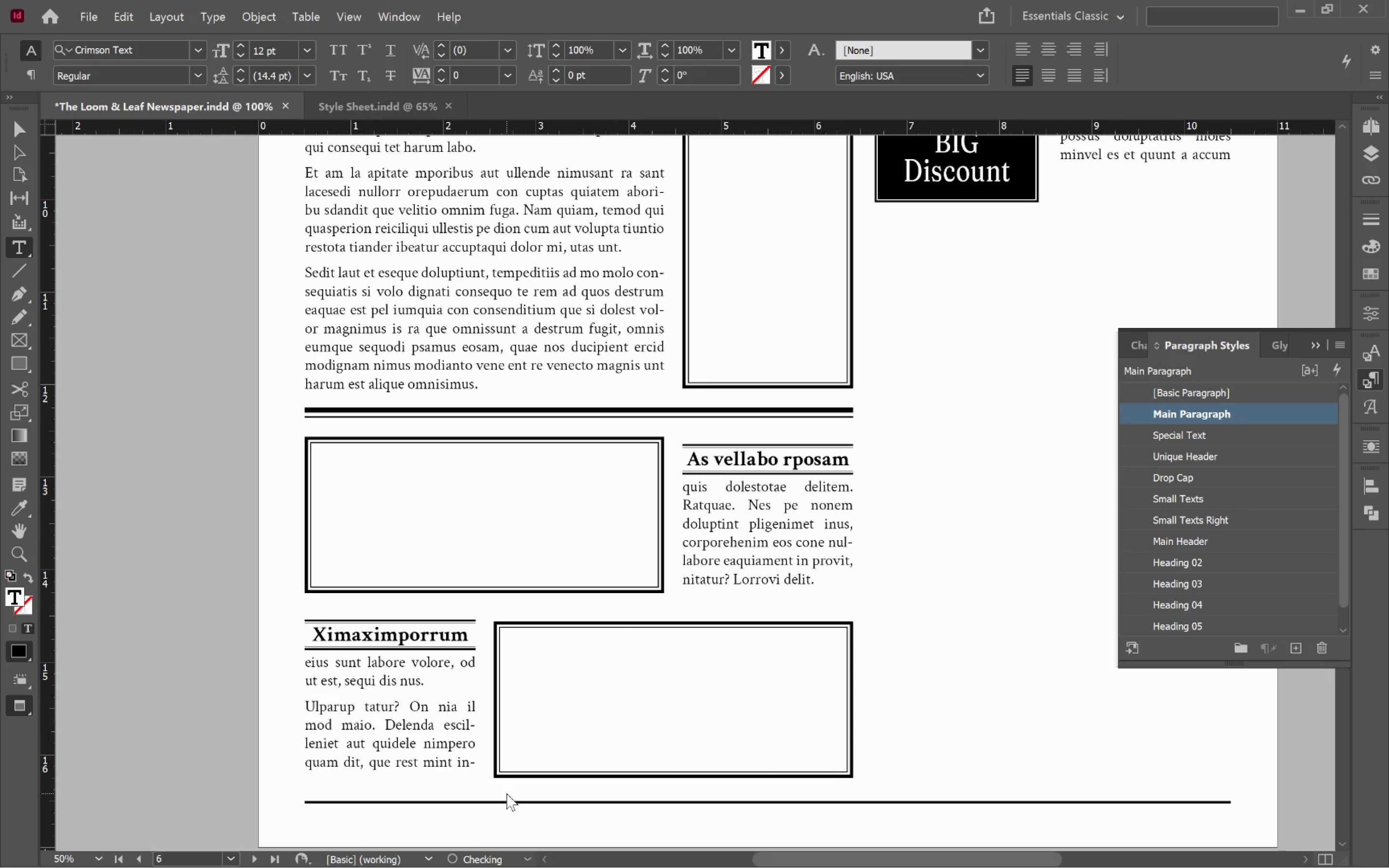 
key(Delete)
 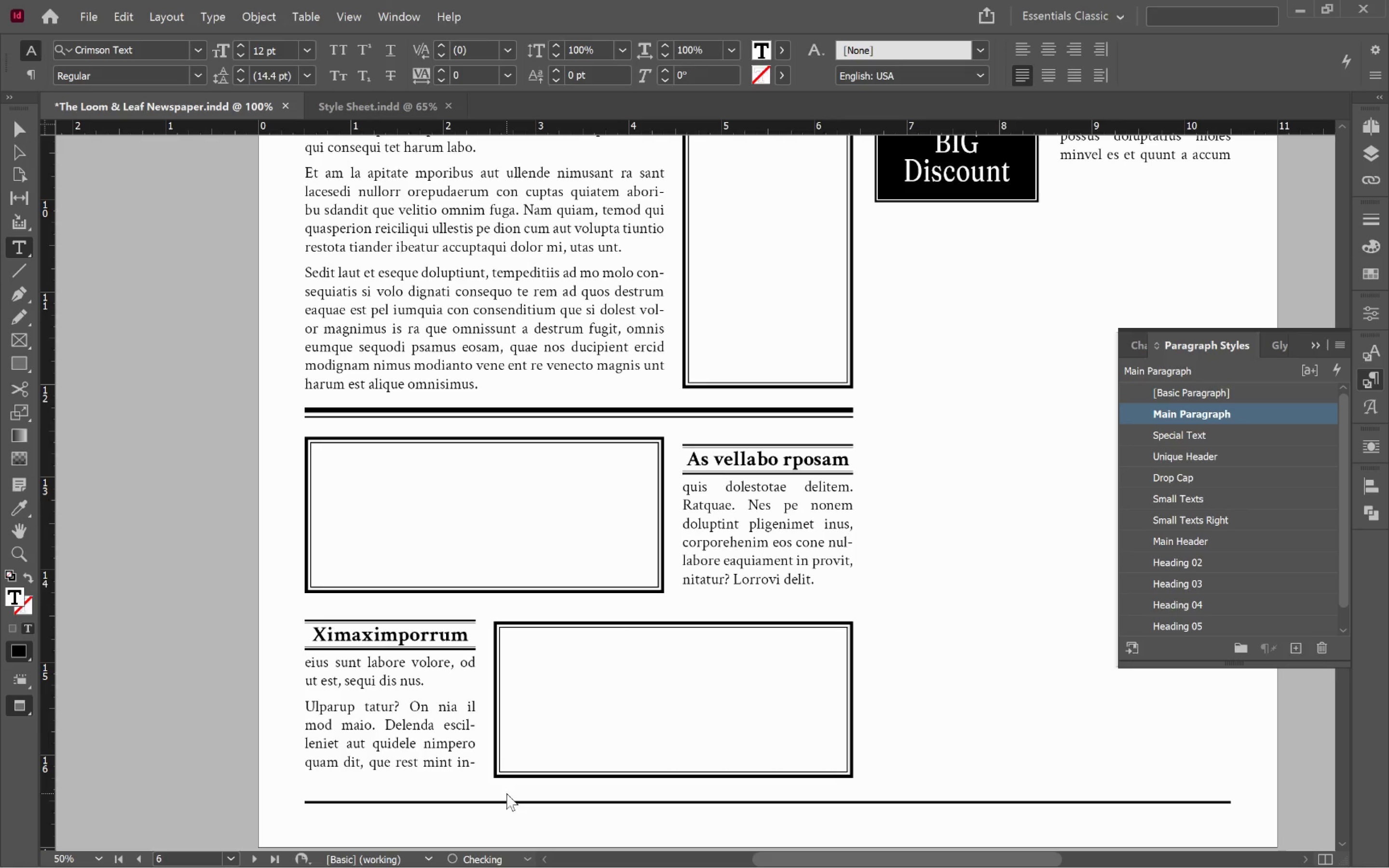 
key(Delete)
 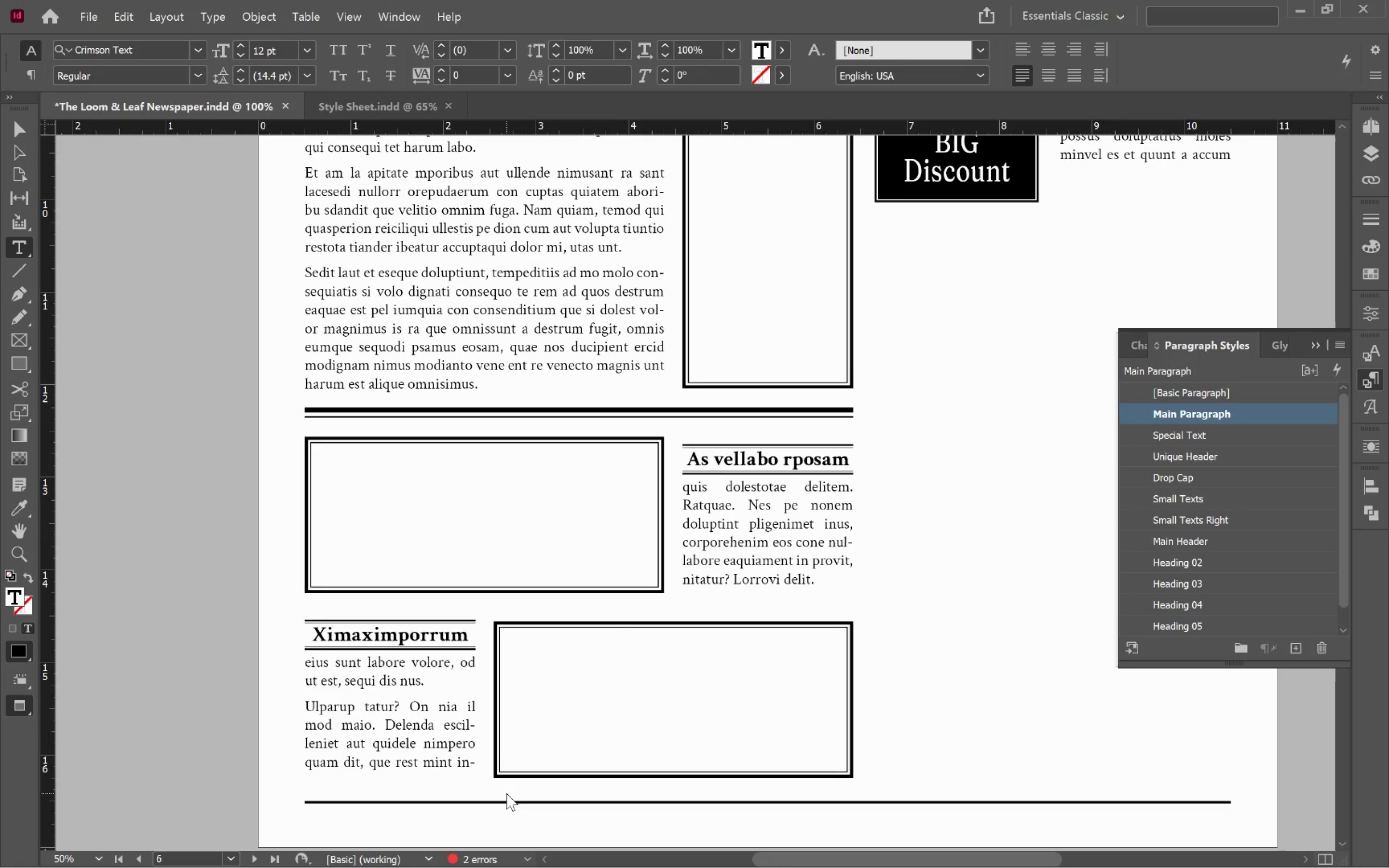 
key(Control+Z)
 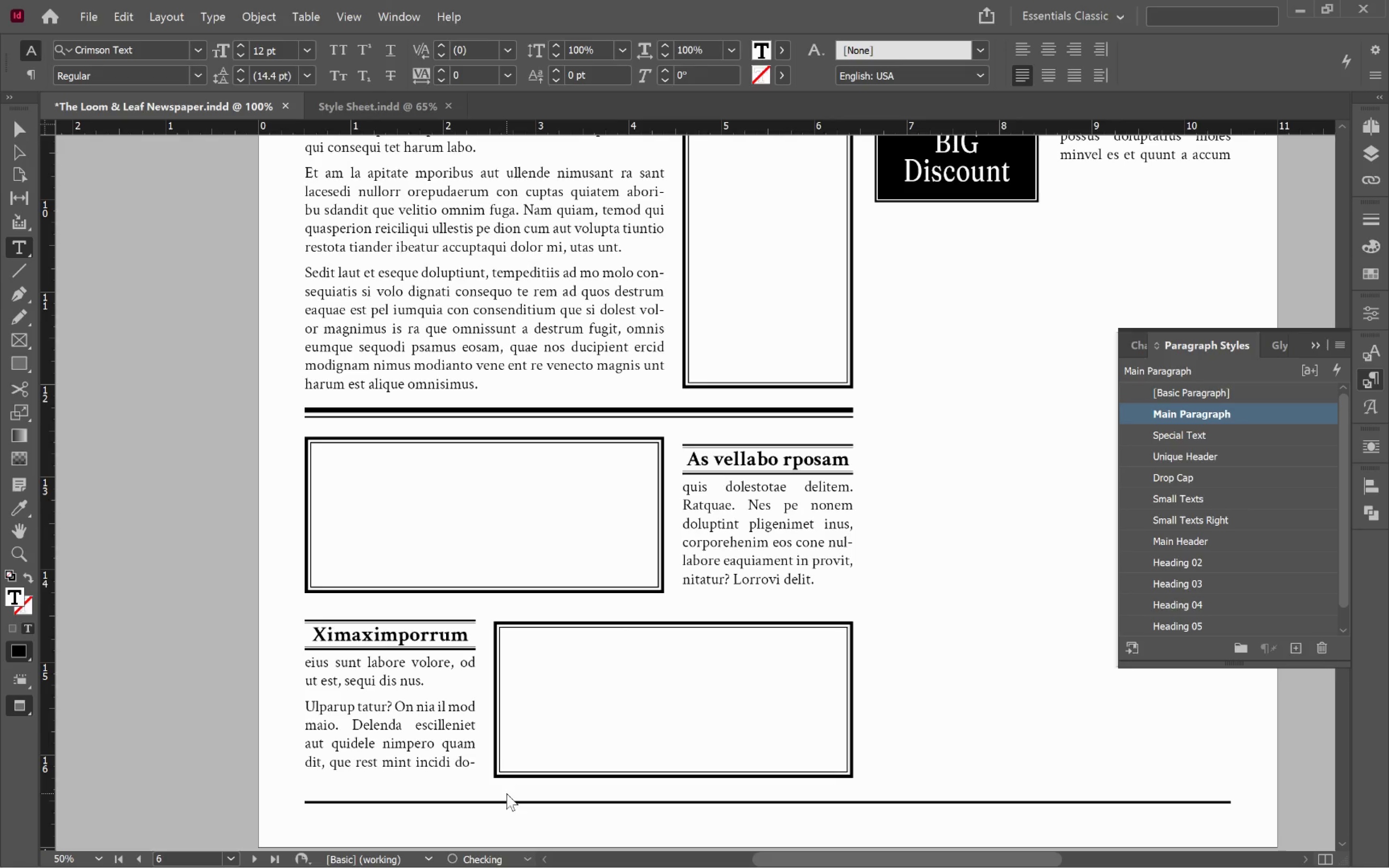 
key(Delete)
 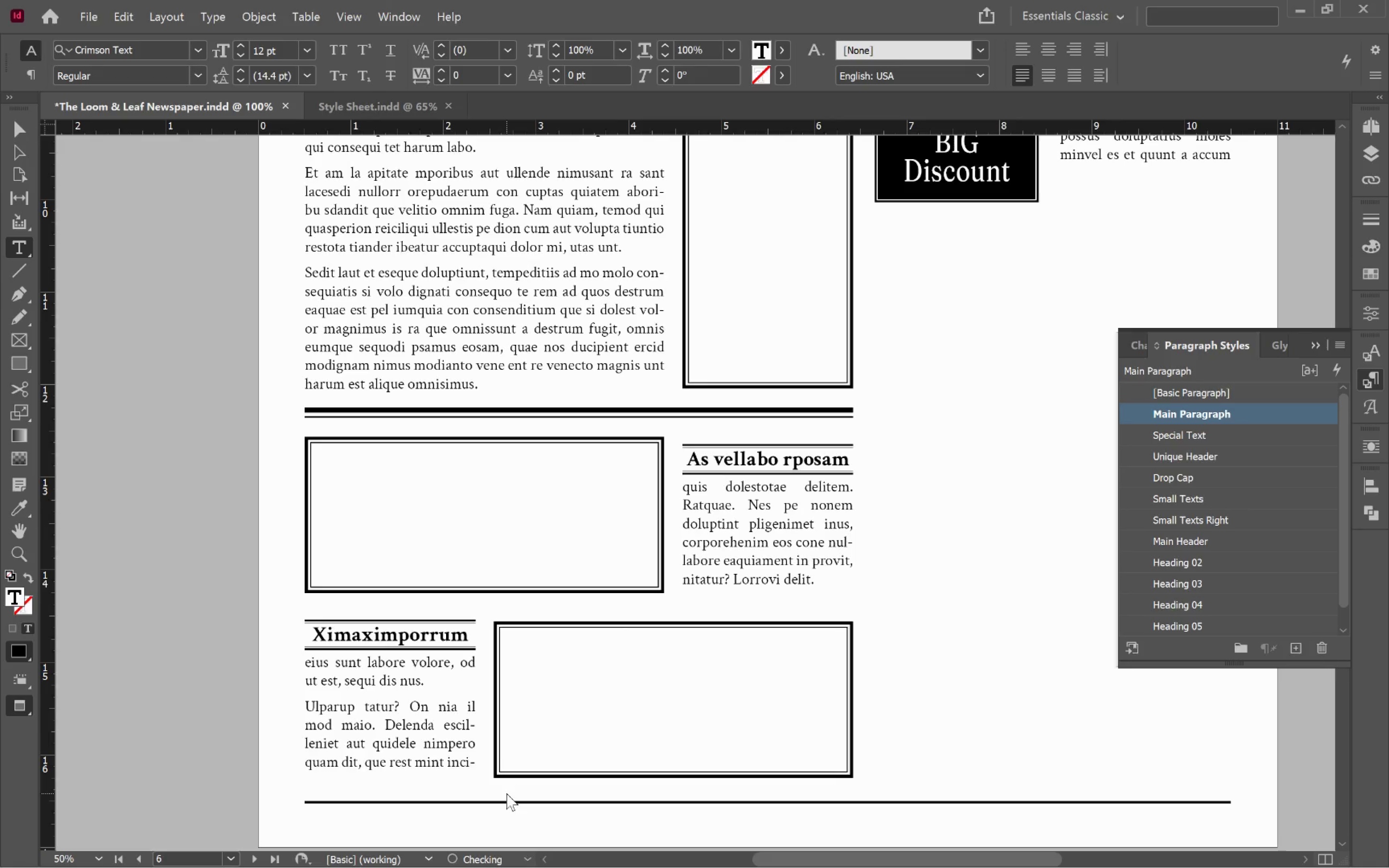 
key(Delete)
 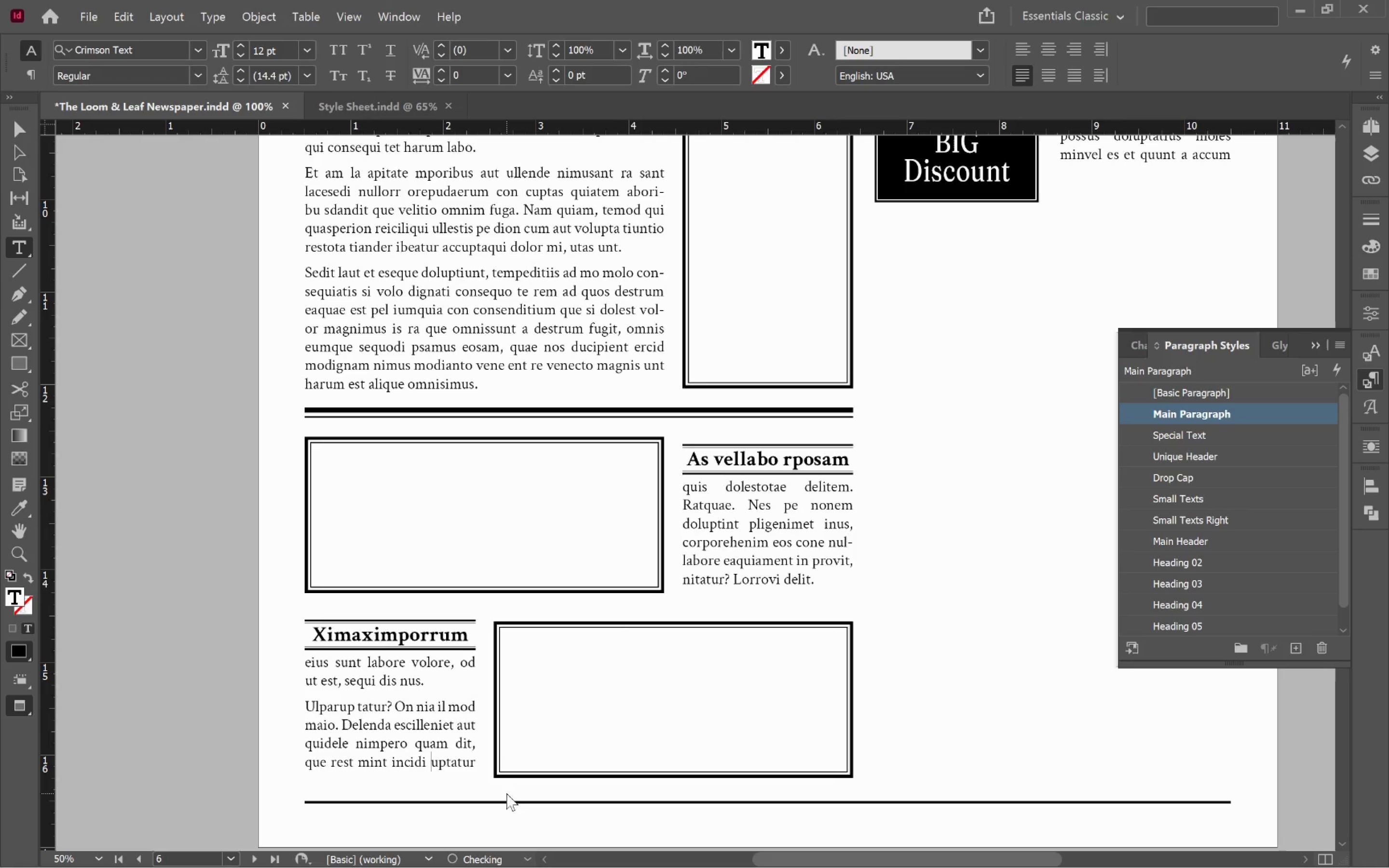 
key(Delete)
 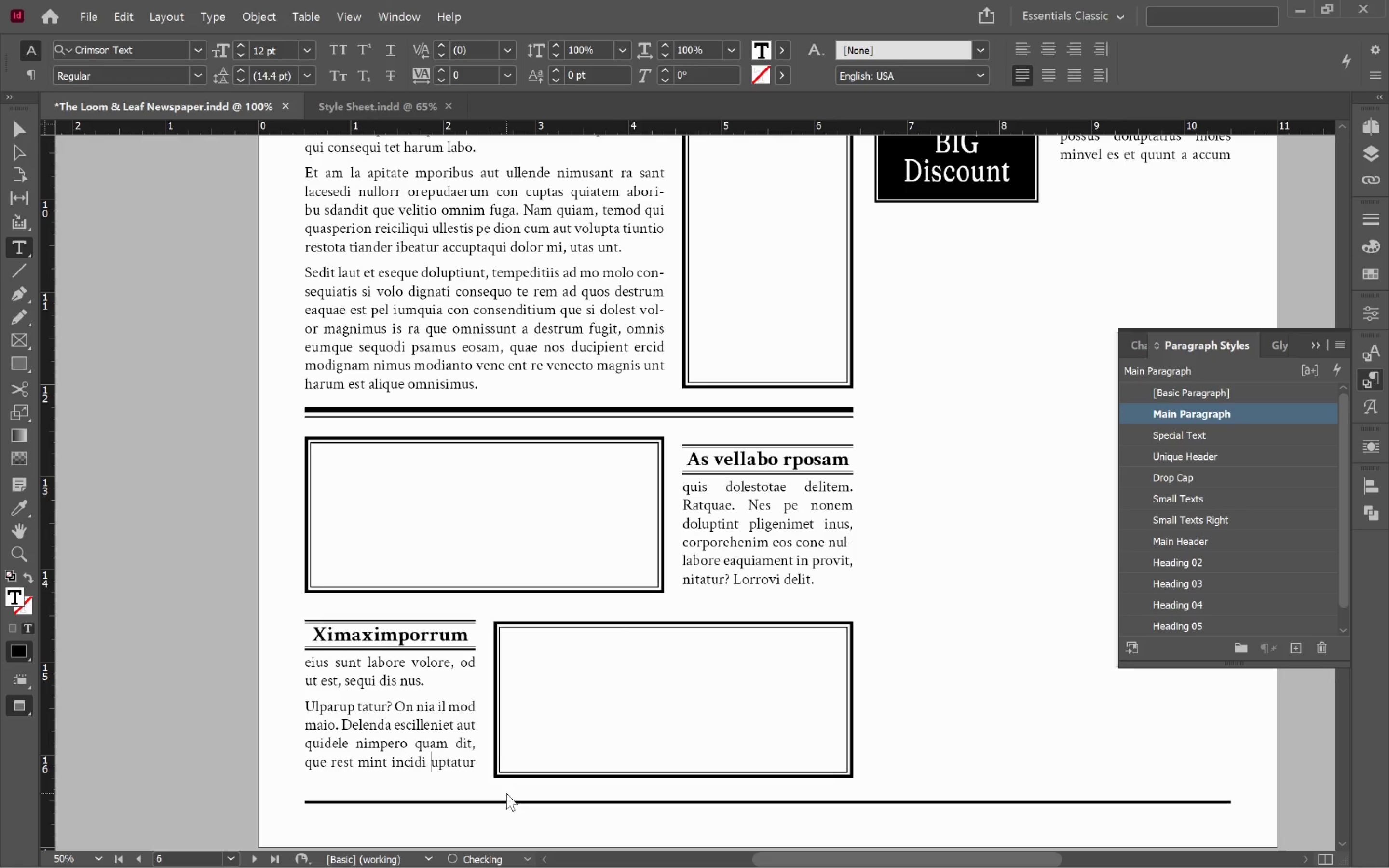 
key(Delete)
 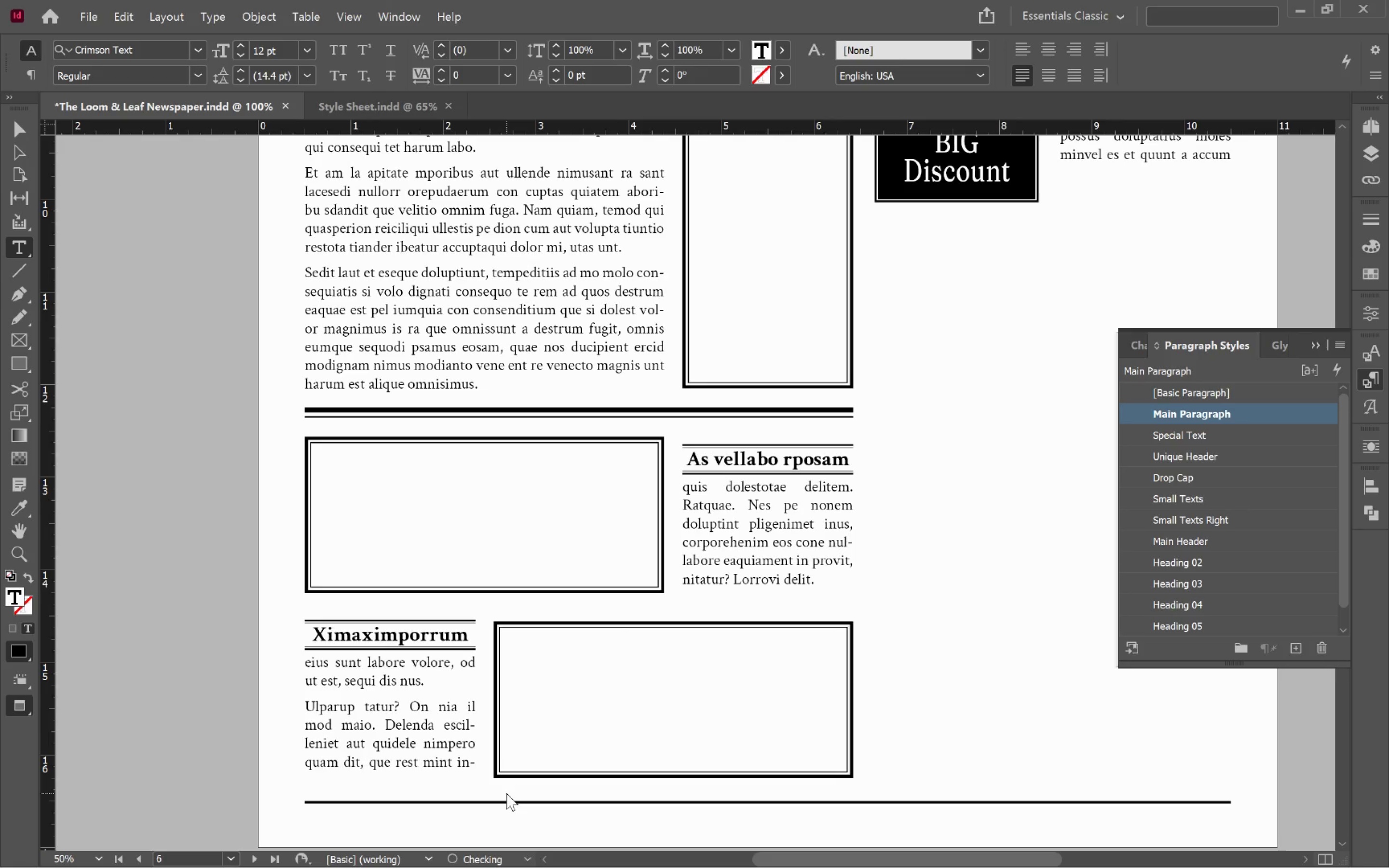 
key(Delete)
 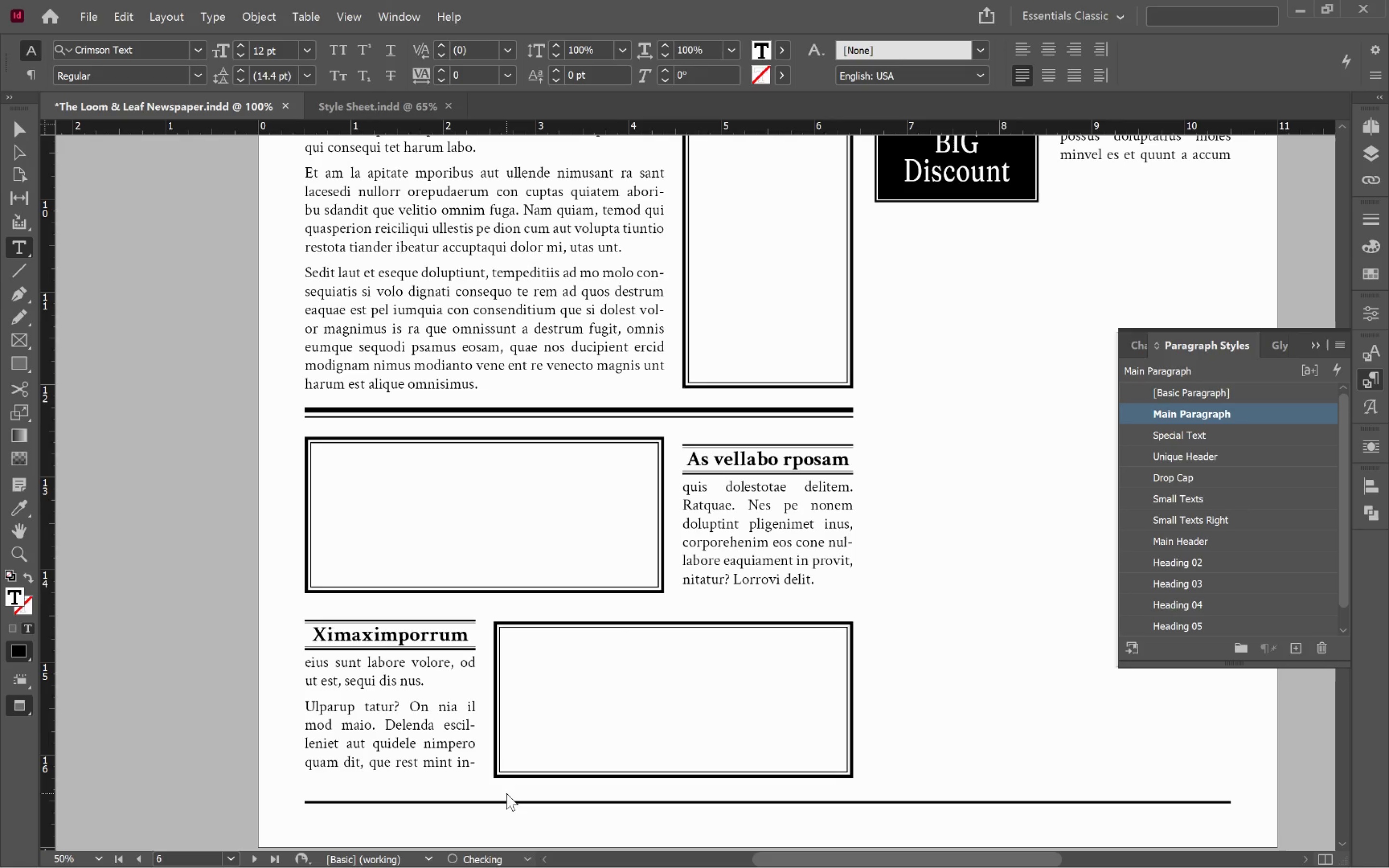 
key(Delete)
 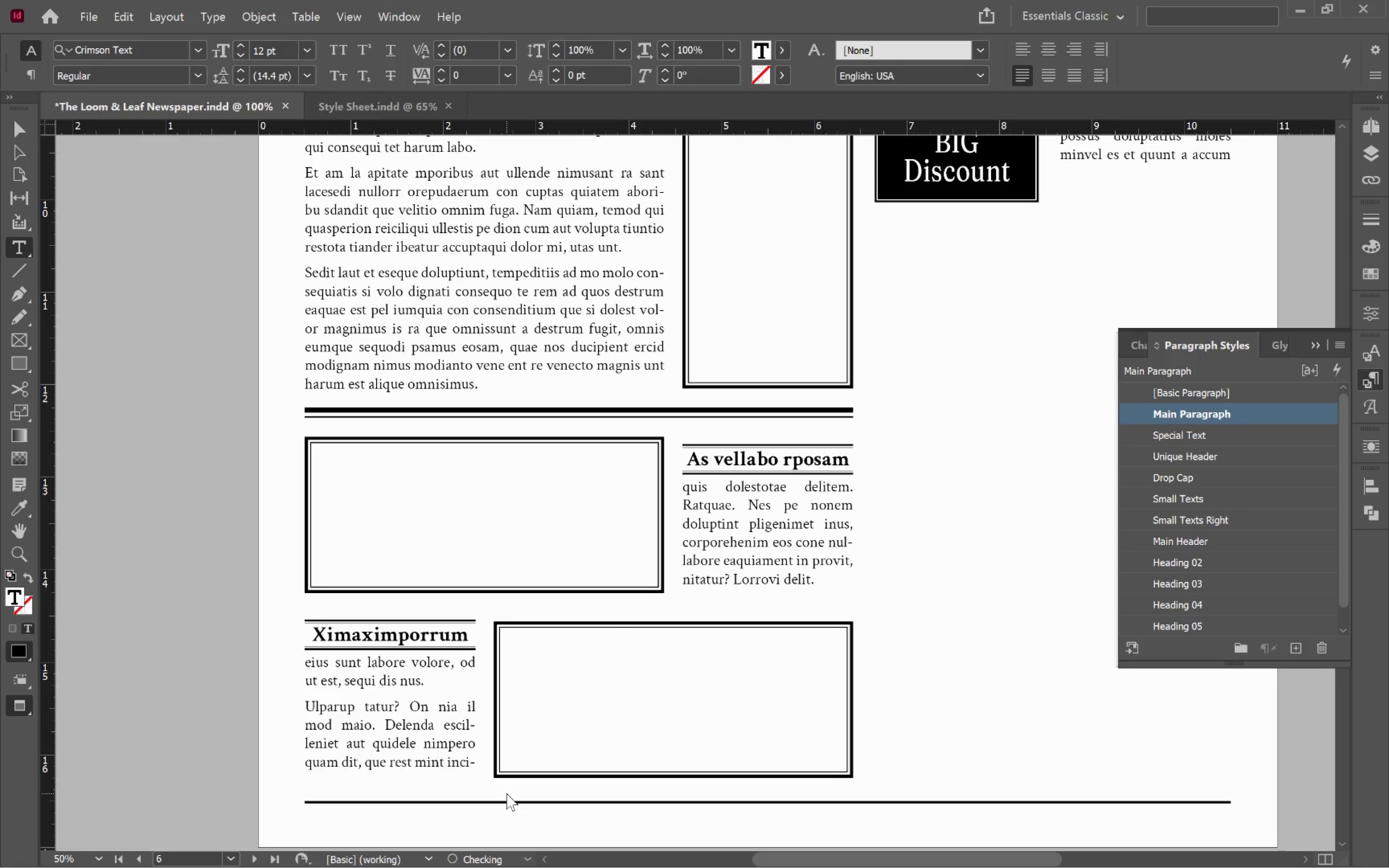 
key(Delete)
 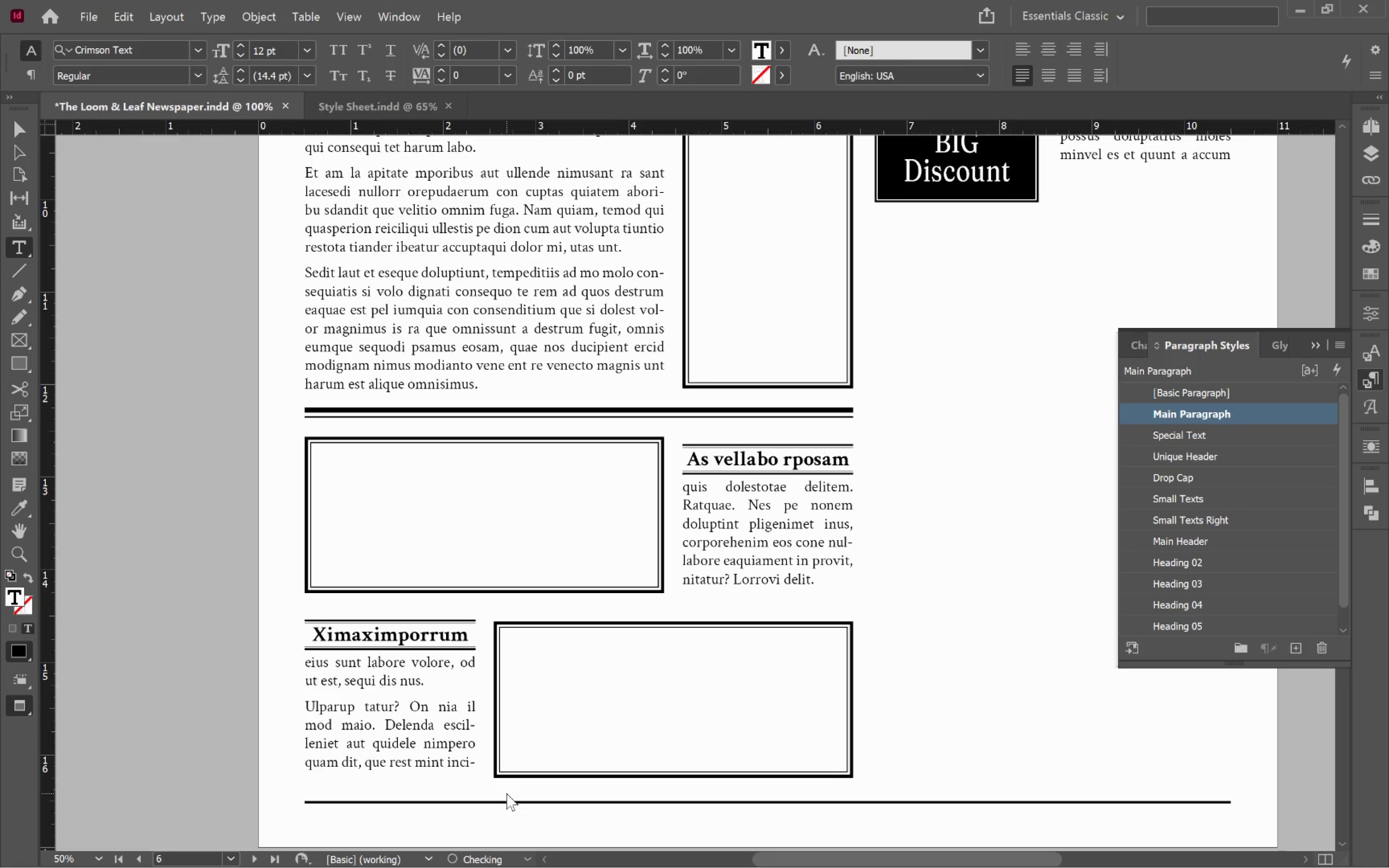 
key(Delete)
 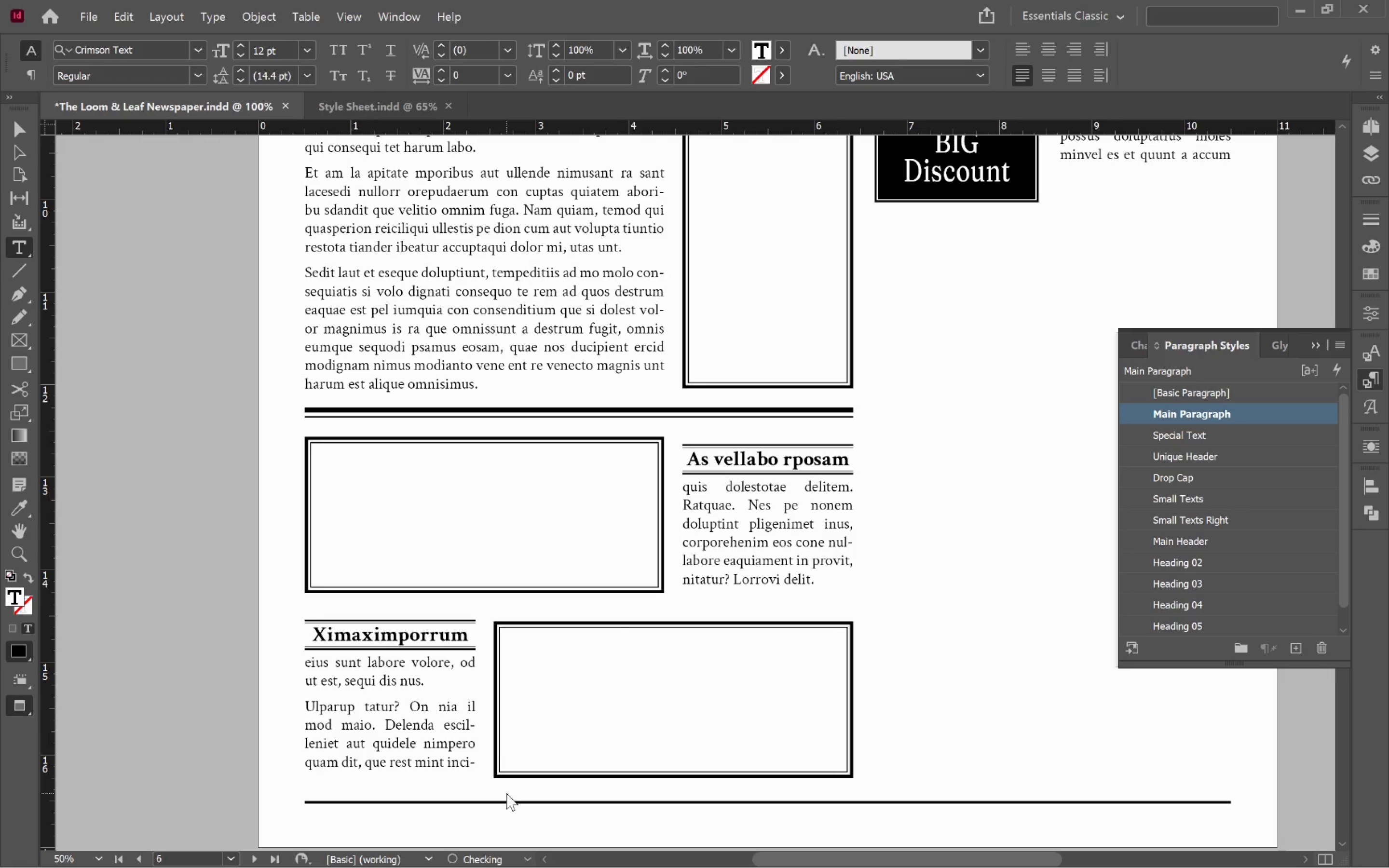 
key(Delete)
 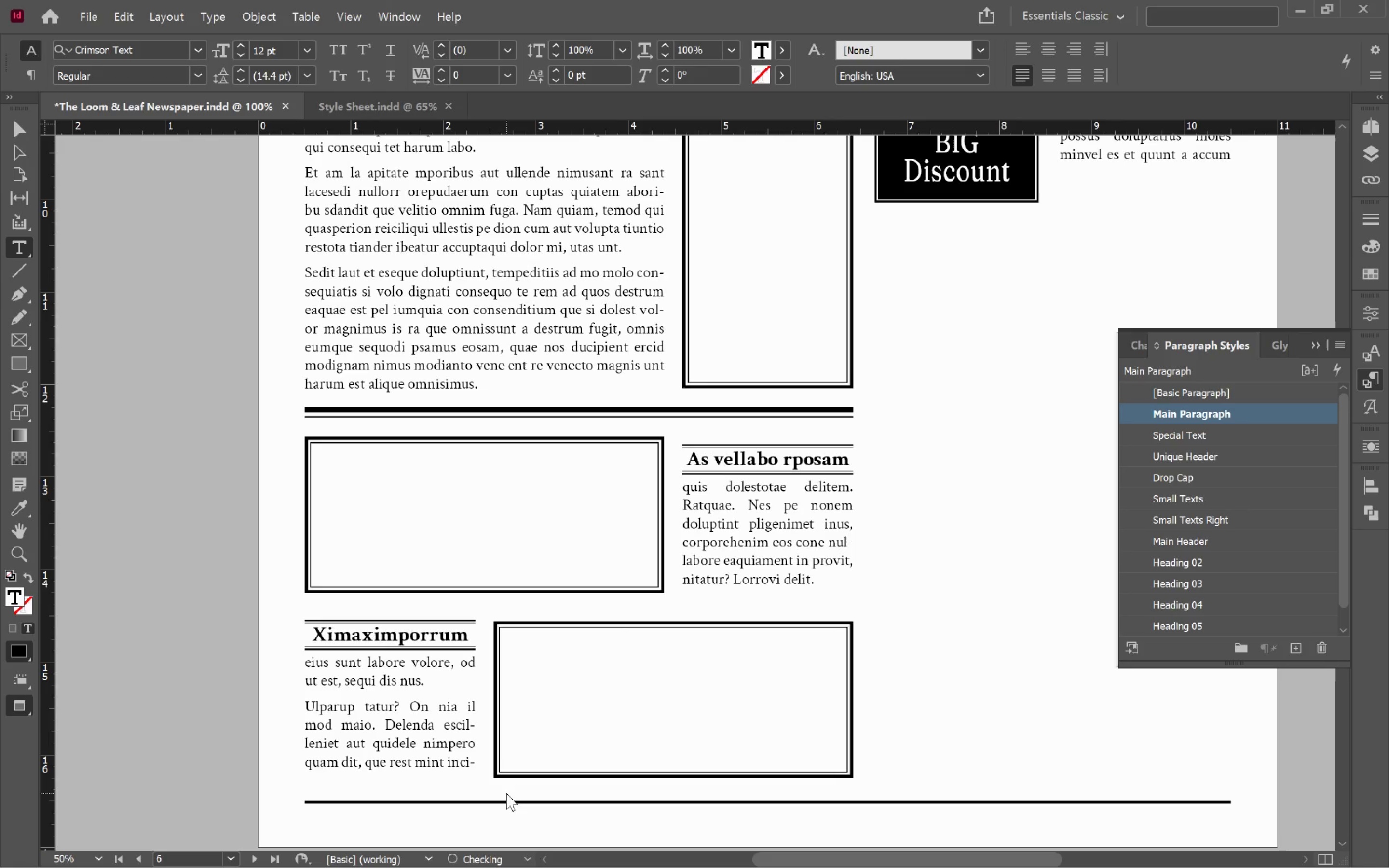 
key(Delete)
 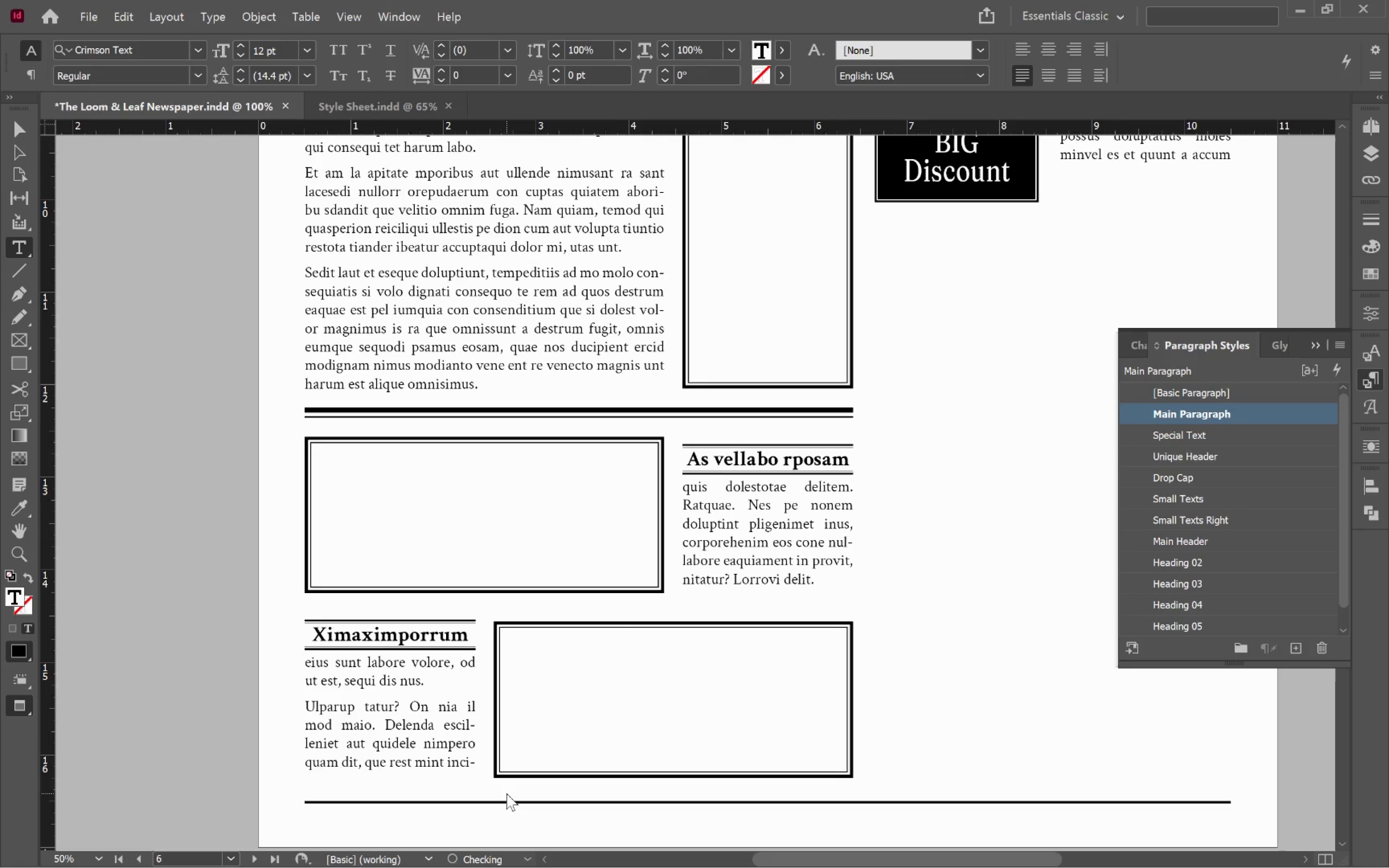 
key(Delete)
 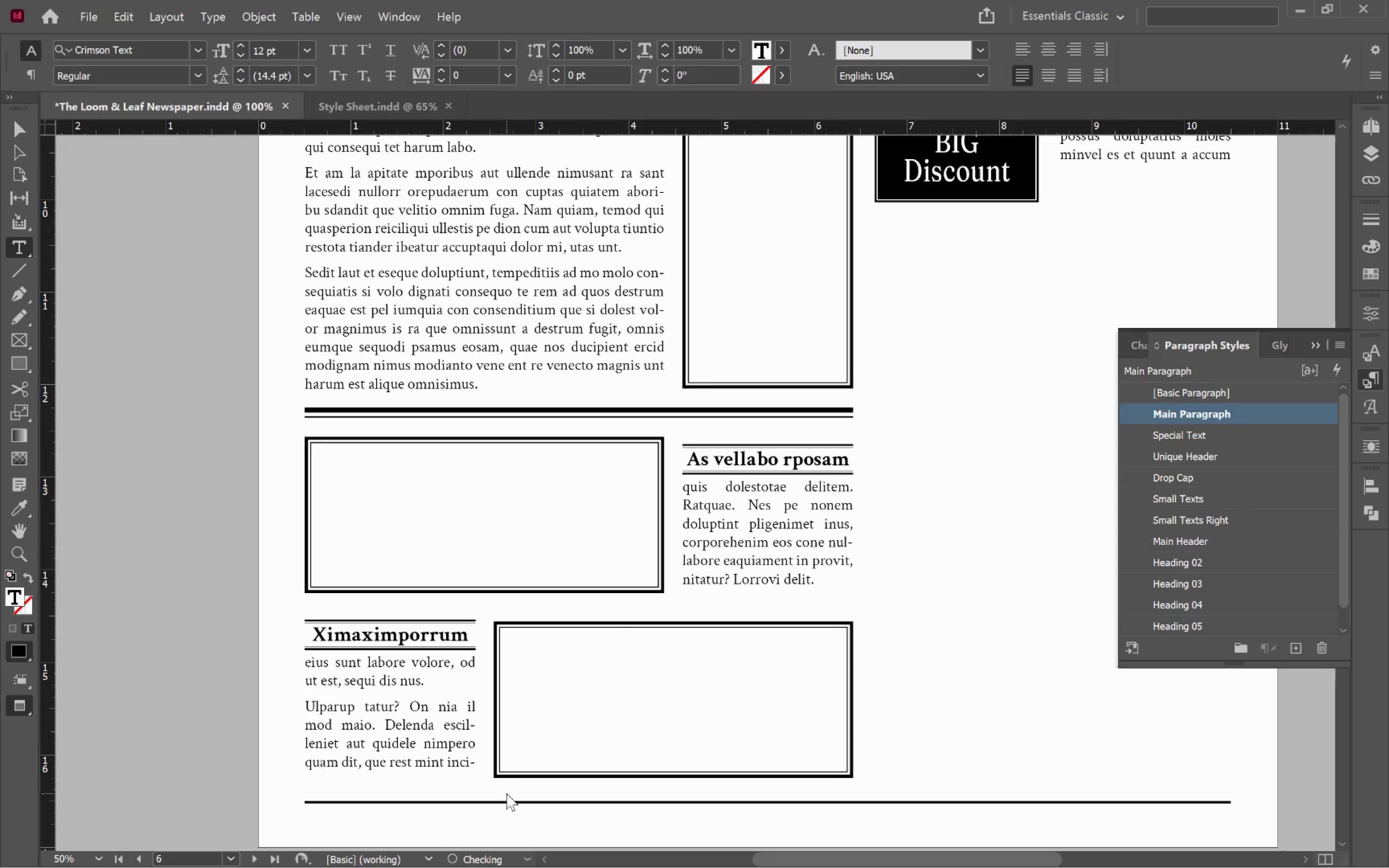 
hold_key(key=Delete, duration=0.94)
 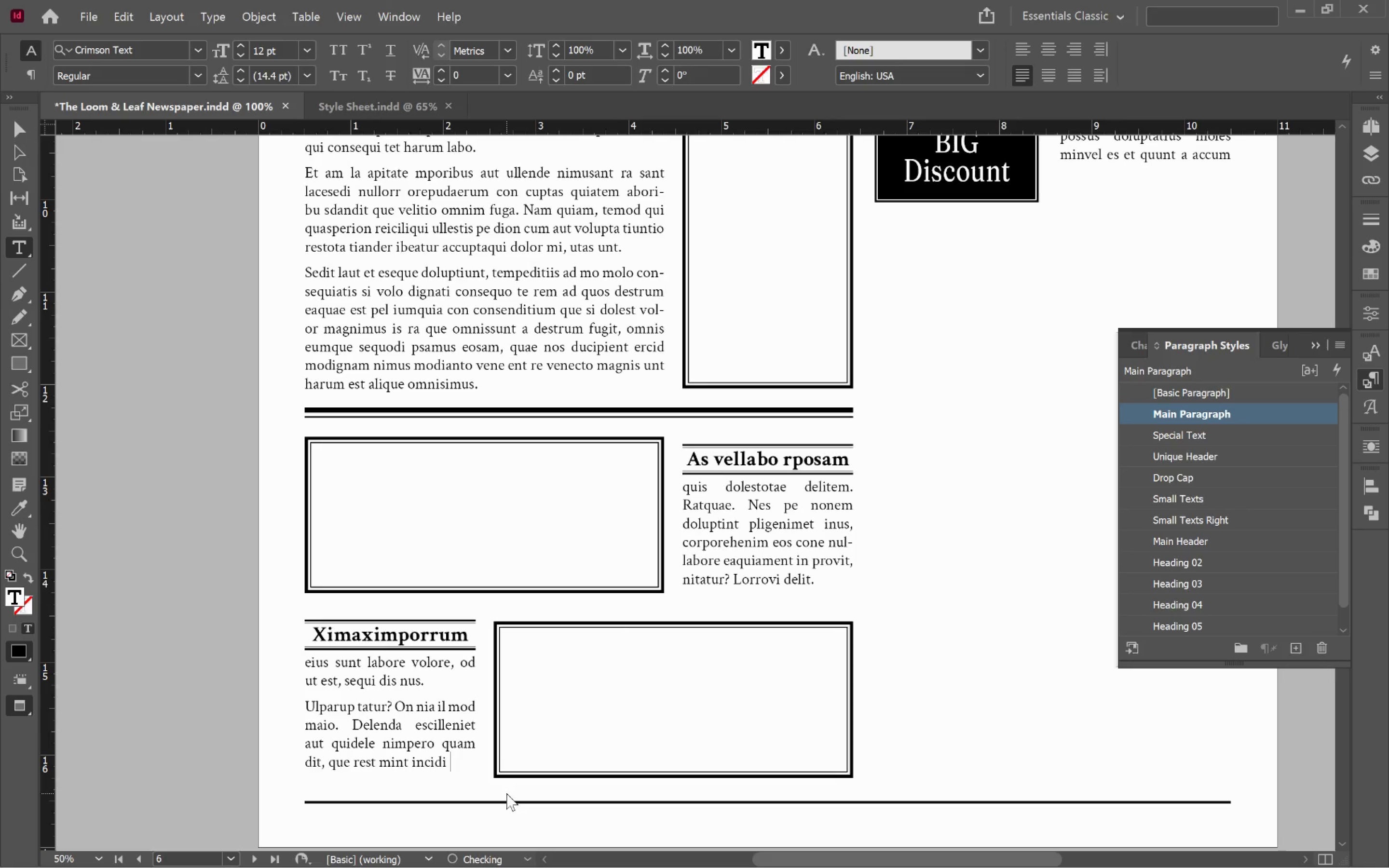 
key(Delete)
 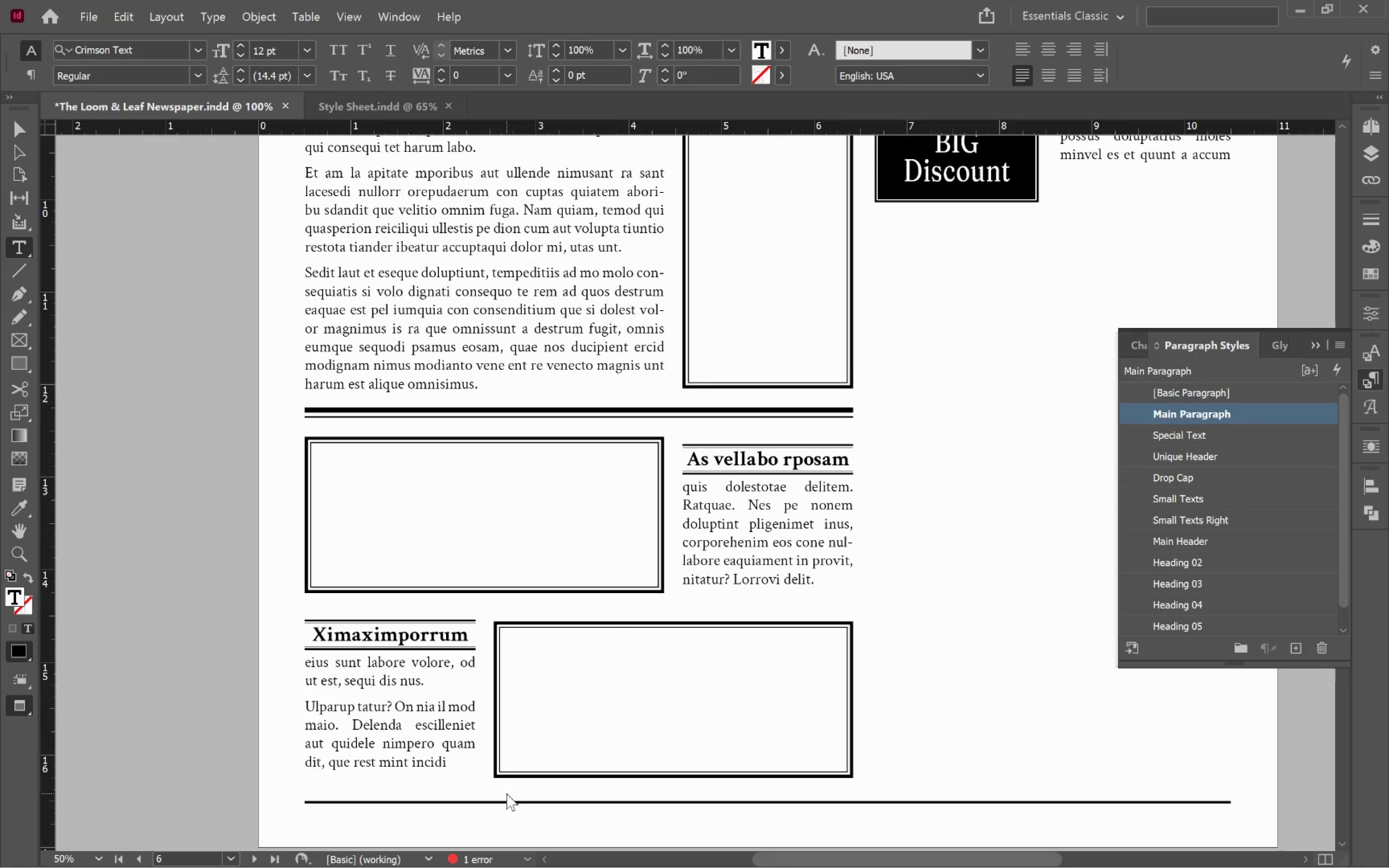 
key(Delete)
 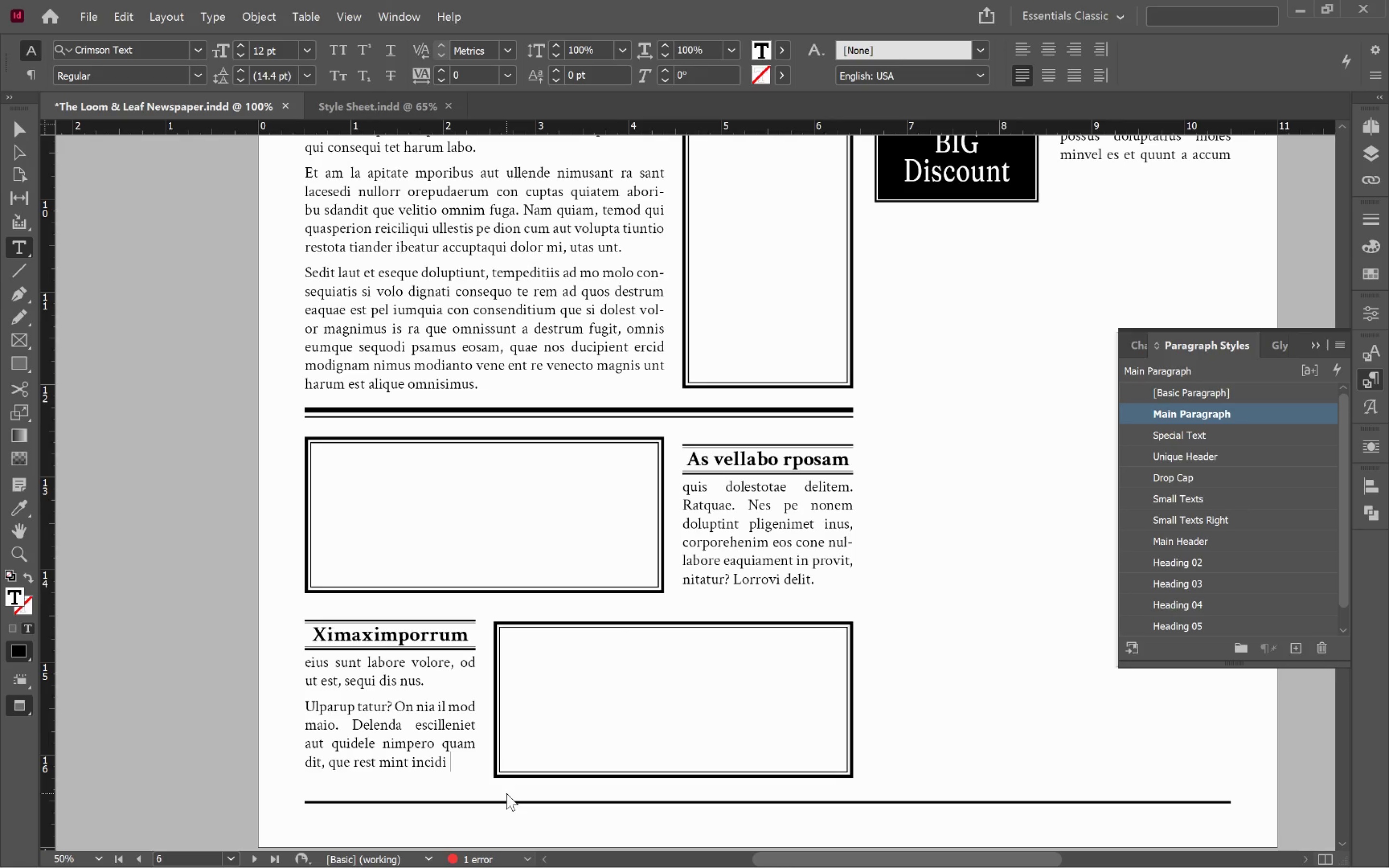 
key(Backspace)
 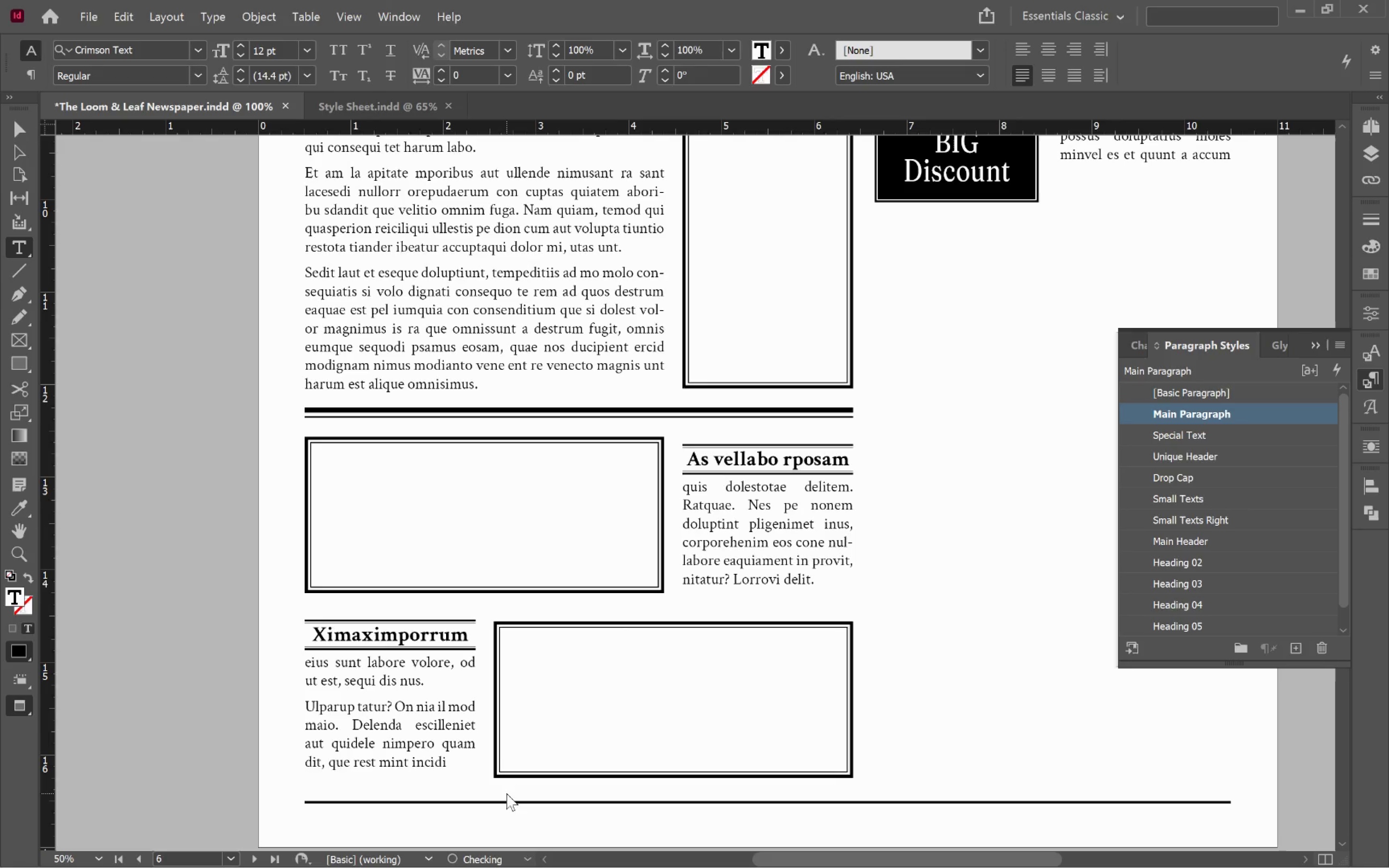 
key(Period)
 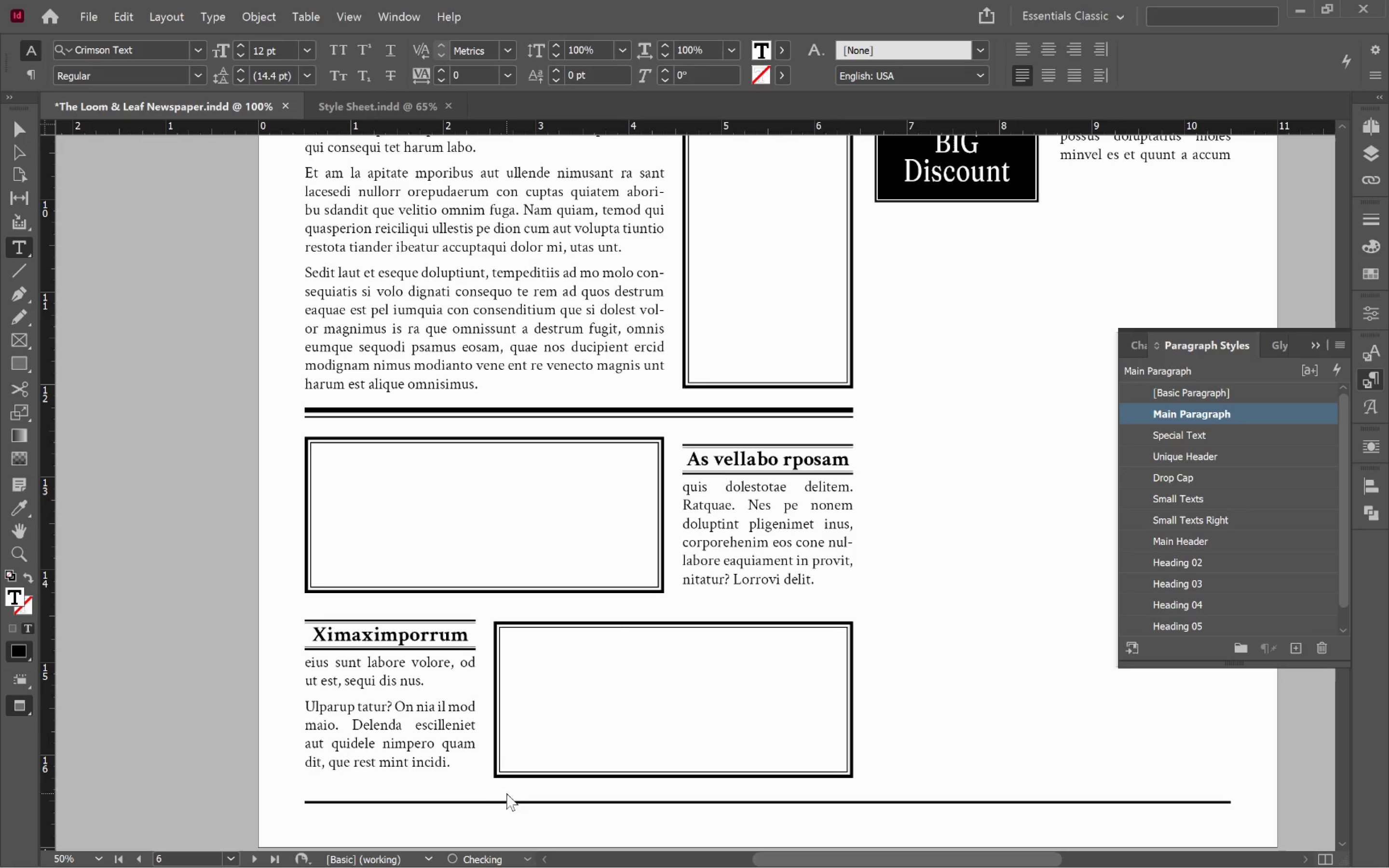 
hold_key(key=ControlLeft, duration=0.64)
left_click([169, 740])
 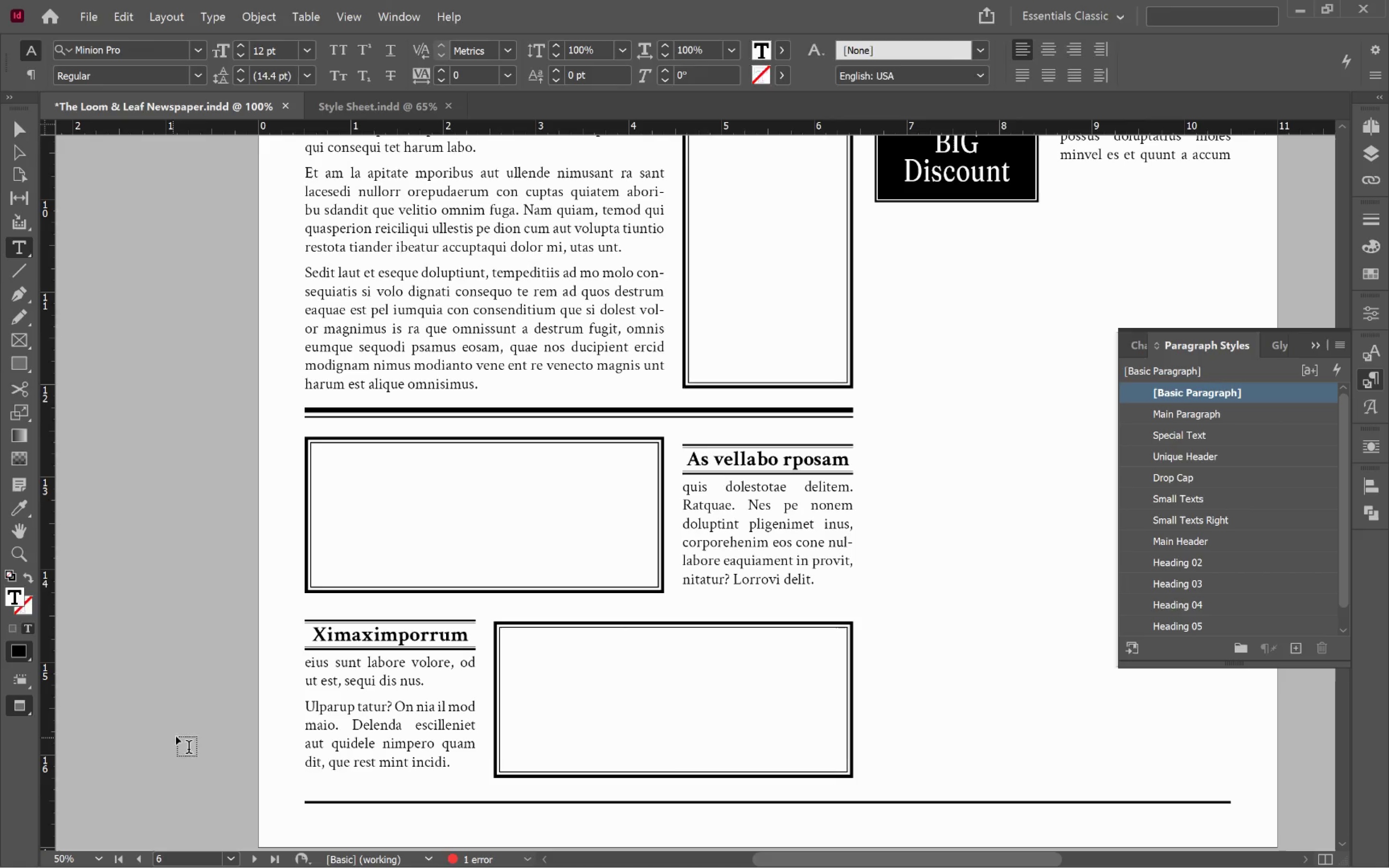 
key(V)
 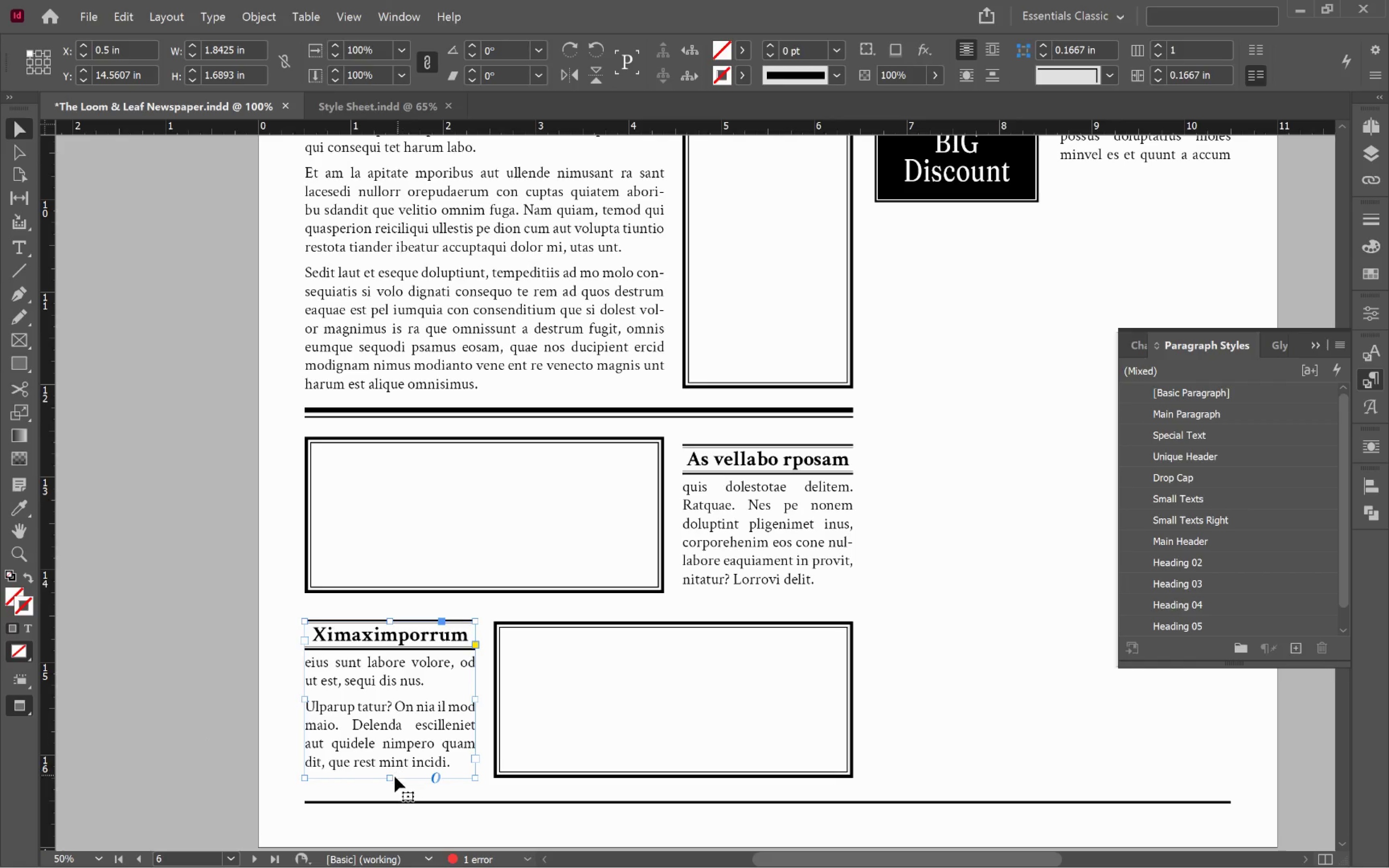 
double_click([392, 777])
 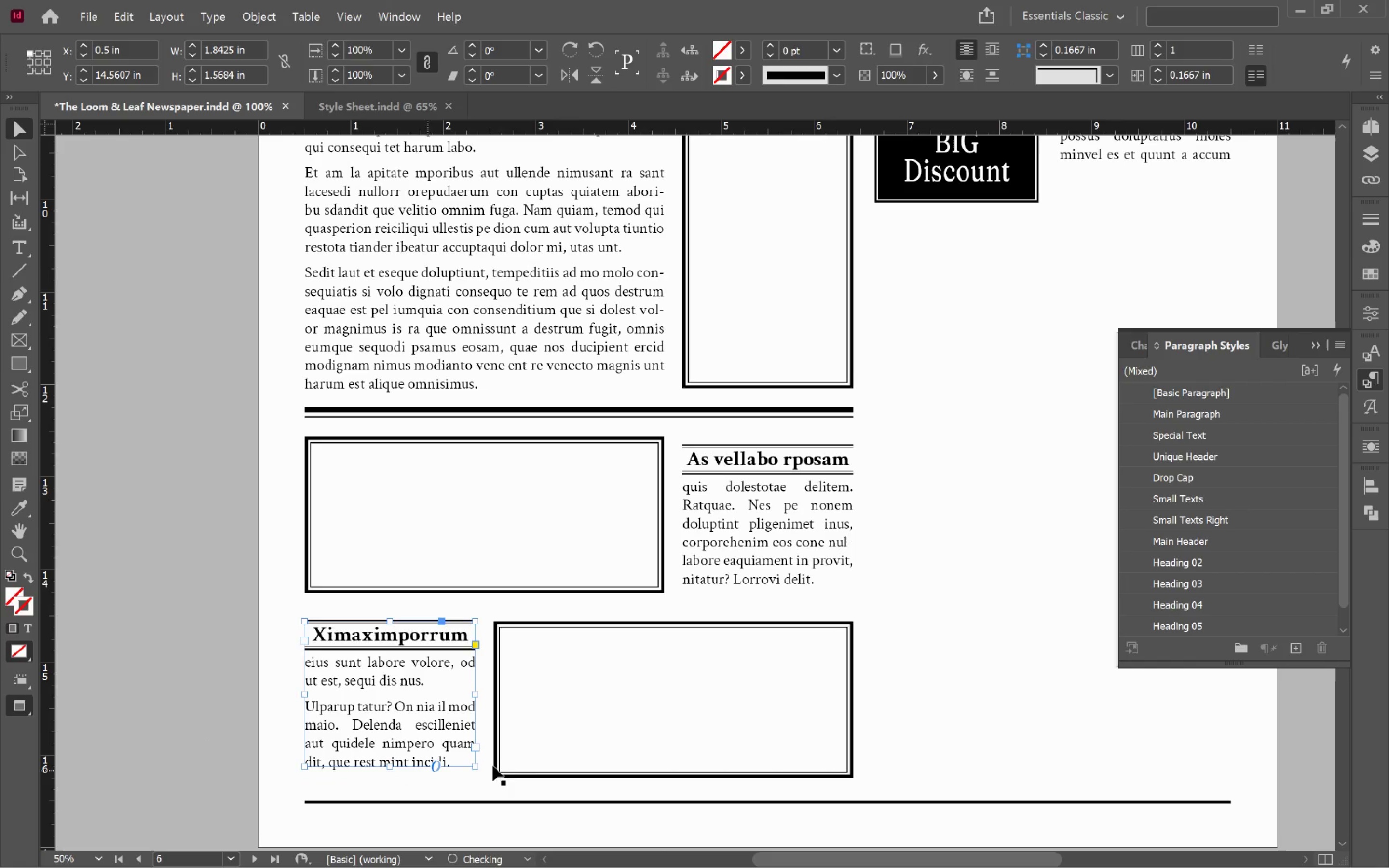 
hold_key(key=ShiftLeft, duration=0.34)
left_click([601, 732])
 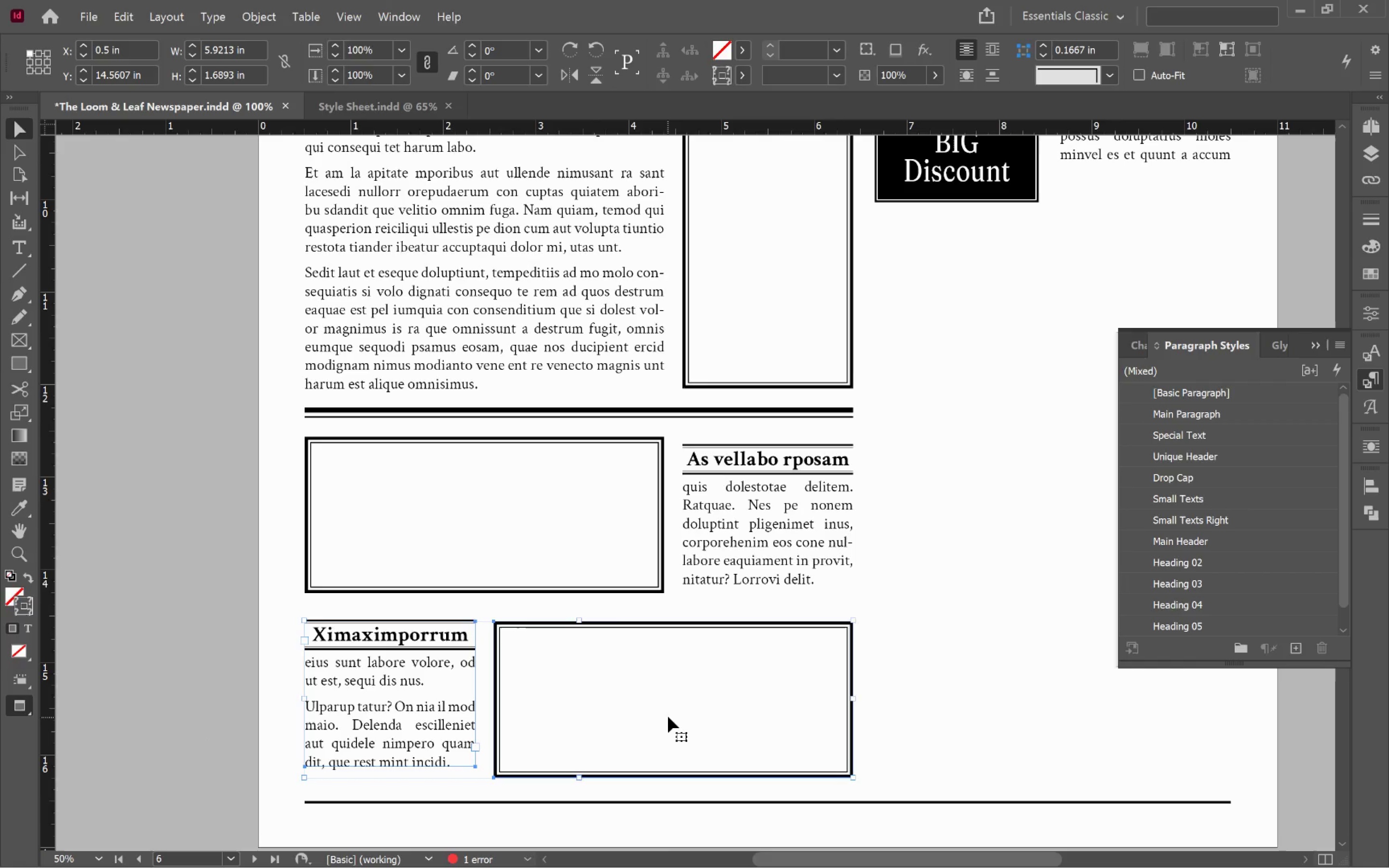 
left_click([668, 717])
 